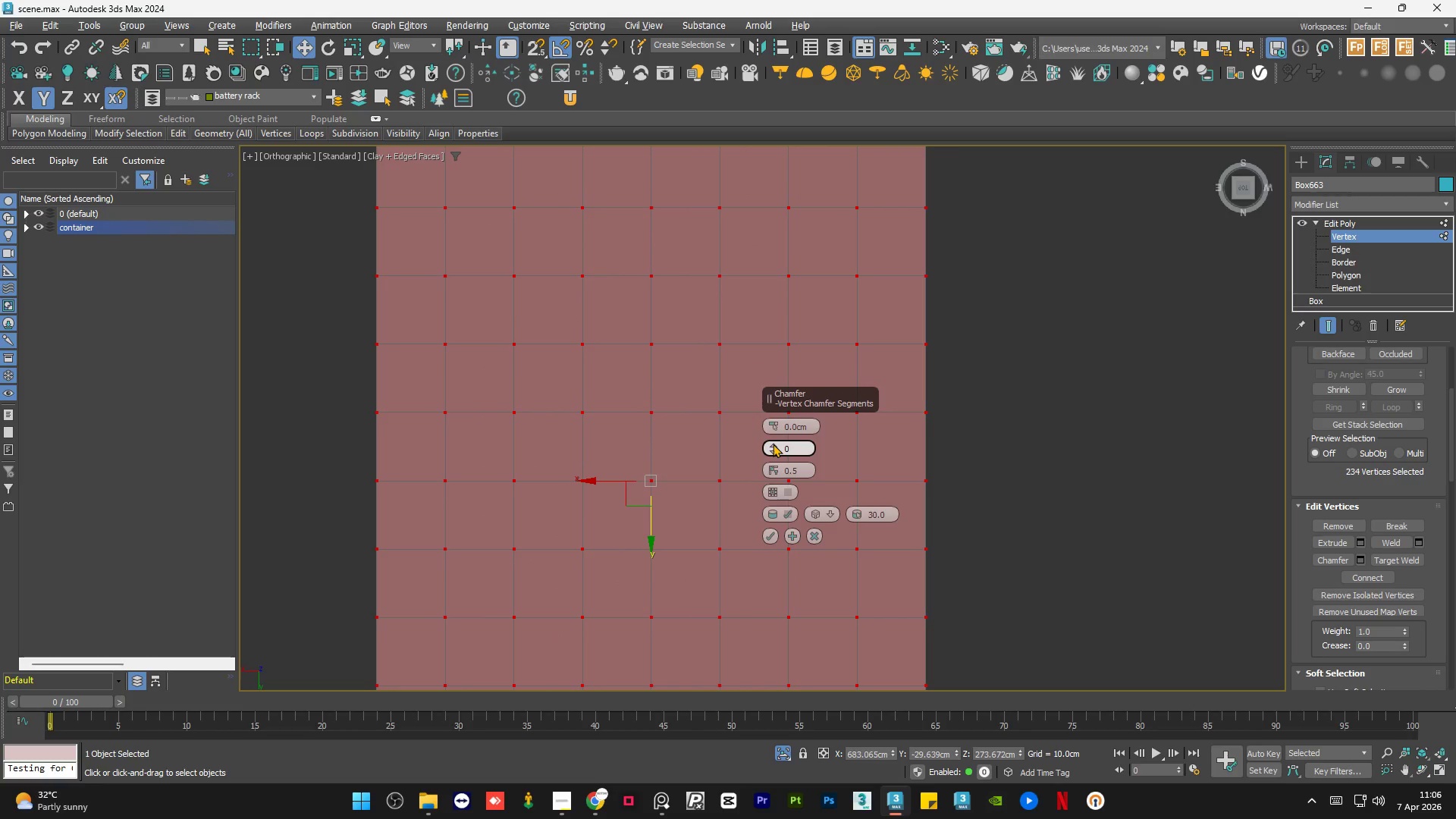 
left_click_drag(start_coordinate=[773, 444], to_coordinate=[777, 428])
 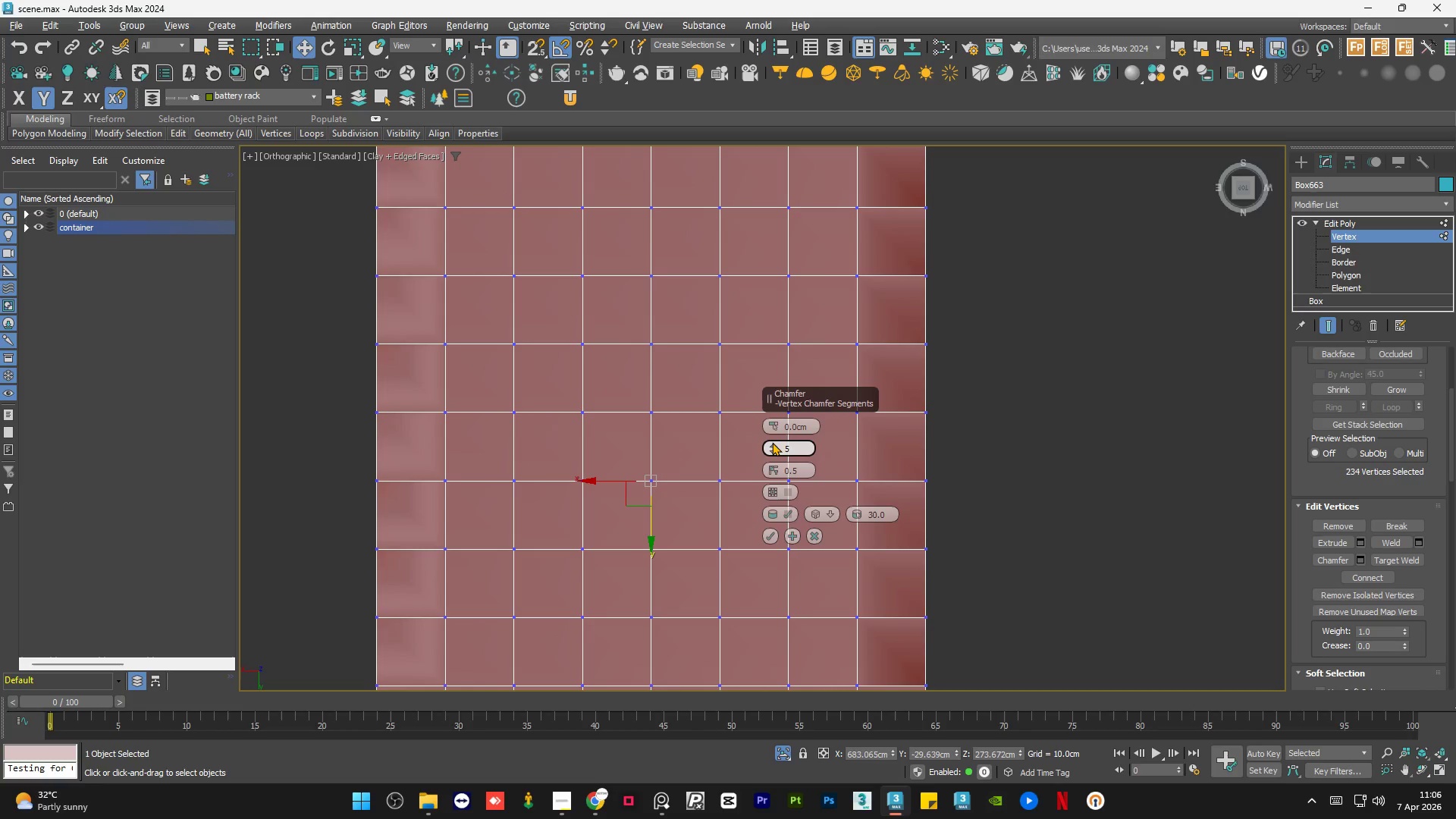 
right_click([772, 442])
 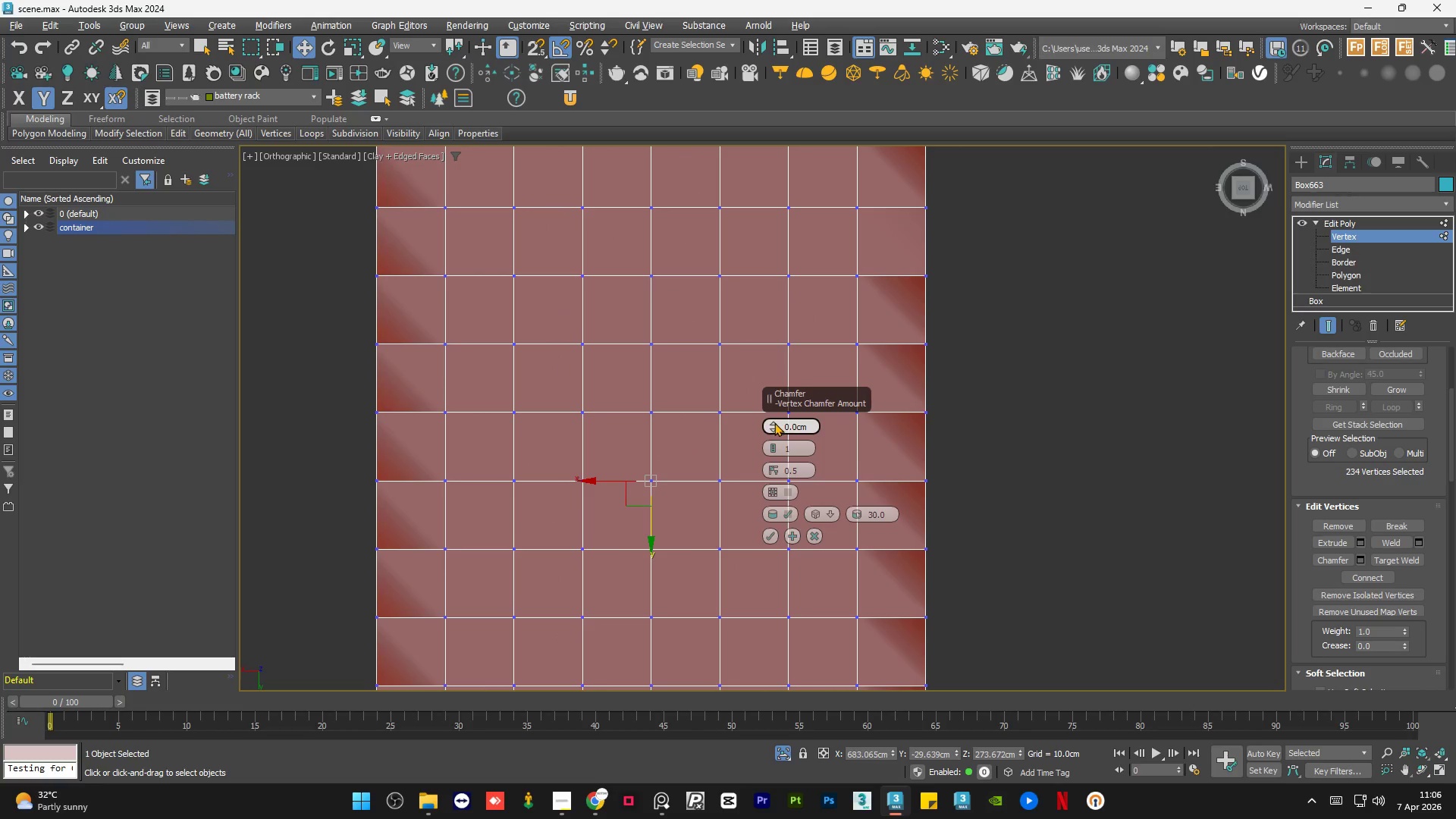 
left_click_drag(start_coordinate=[774, 422], to_coordinate=[774, 416])
 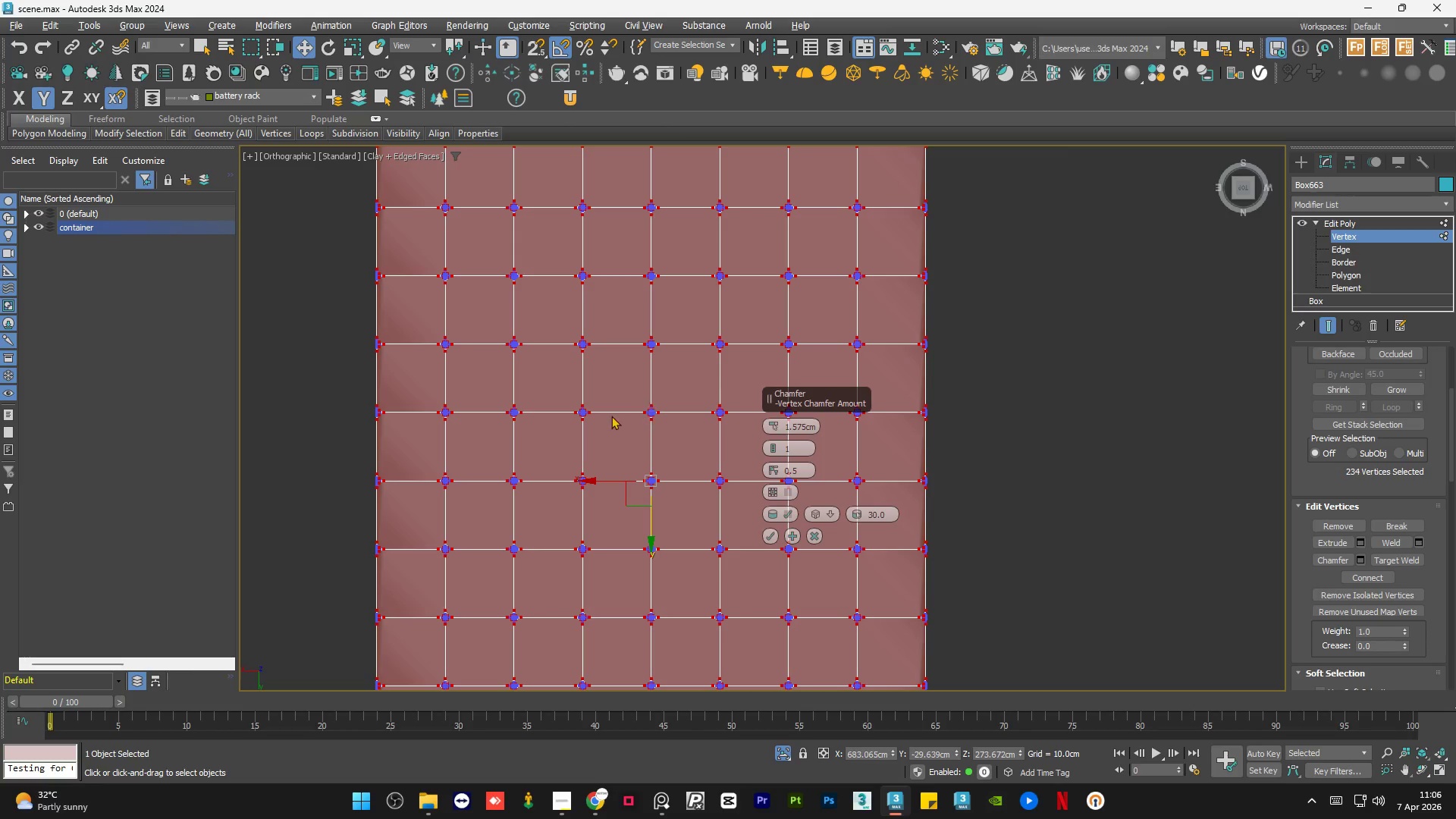 
scroll: coordinate [598, 410], scroll_direction: up, amount: 2.0
 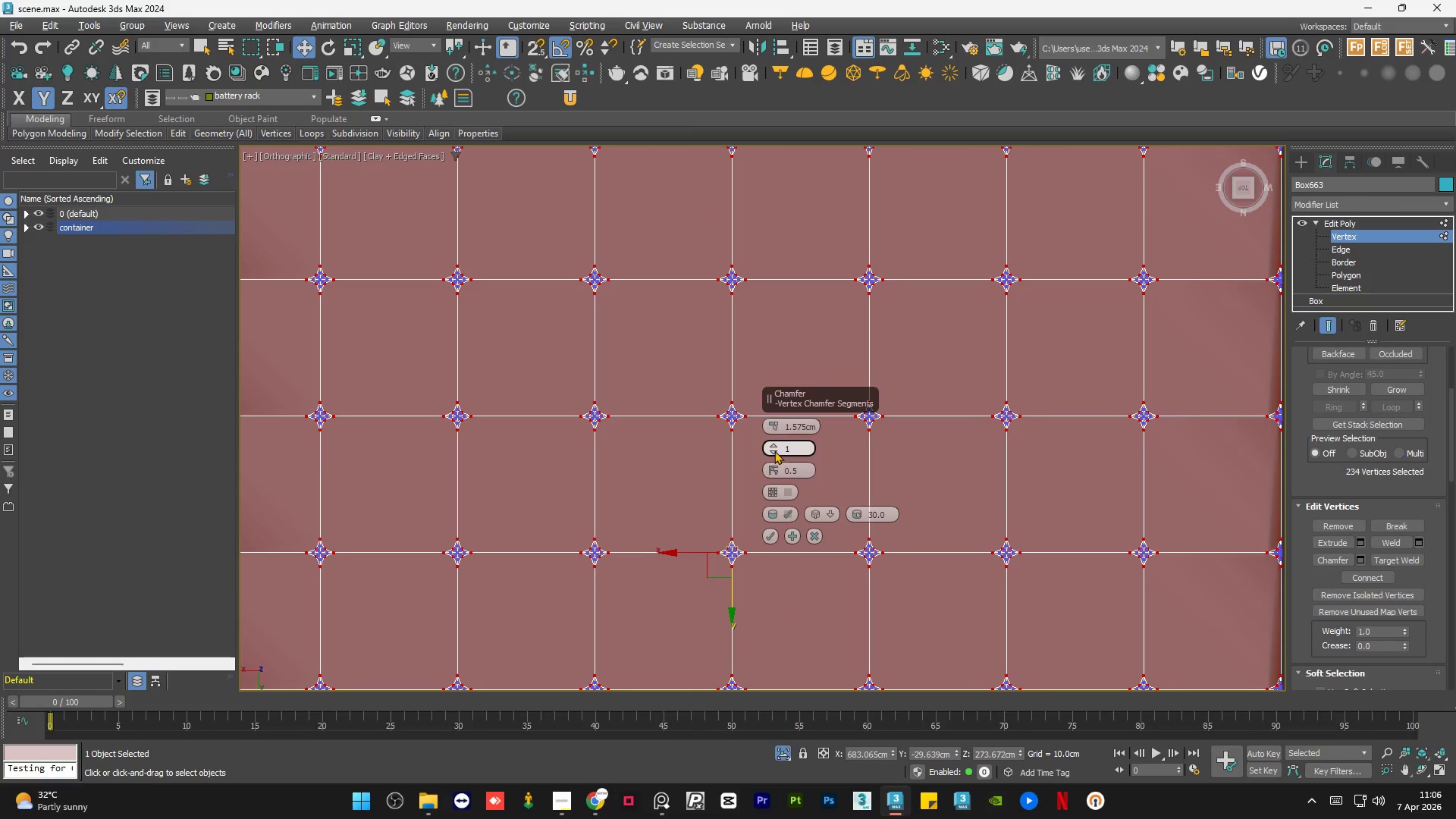 
left_click([774, 450])
 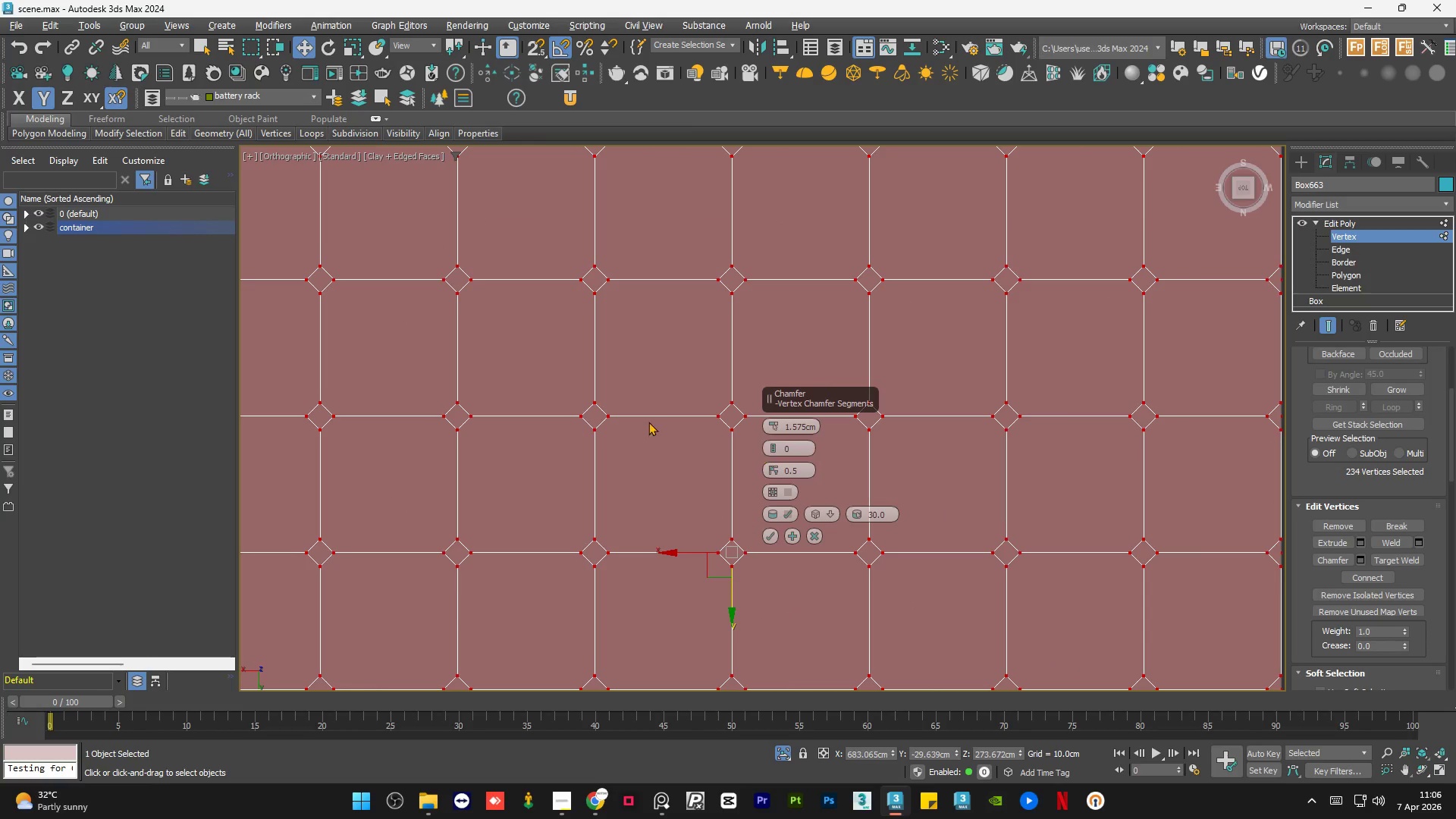 
scroll: coordinate [518, 394], scroll_direction: down, amount: 3.0
 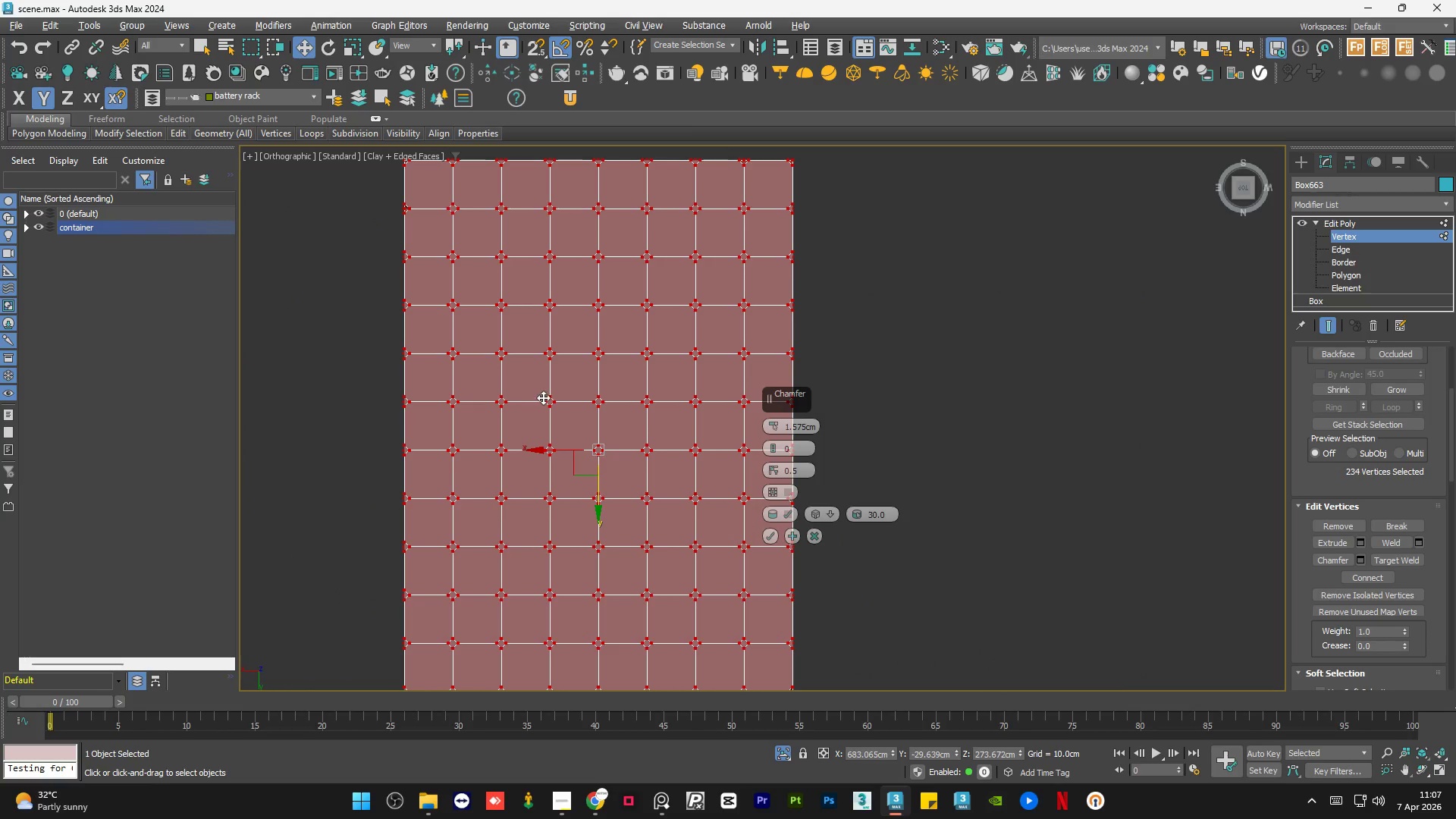 
scroll: coordinate [584, 394], scroll_direction: up, amount: 3.0
 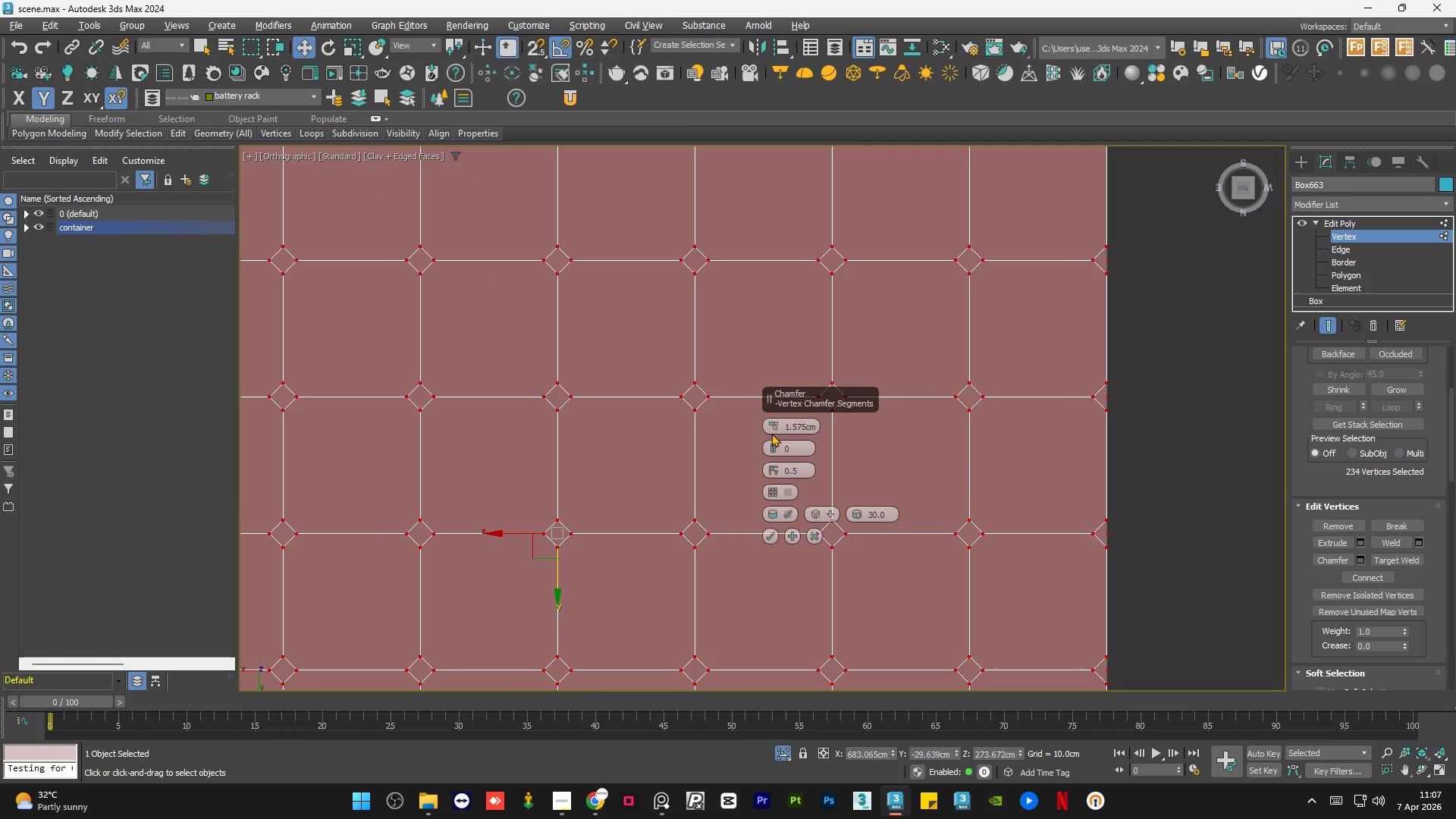 
left_click([774, 430])
 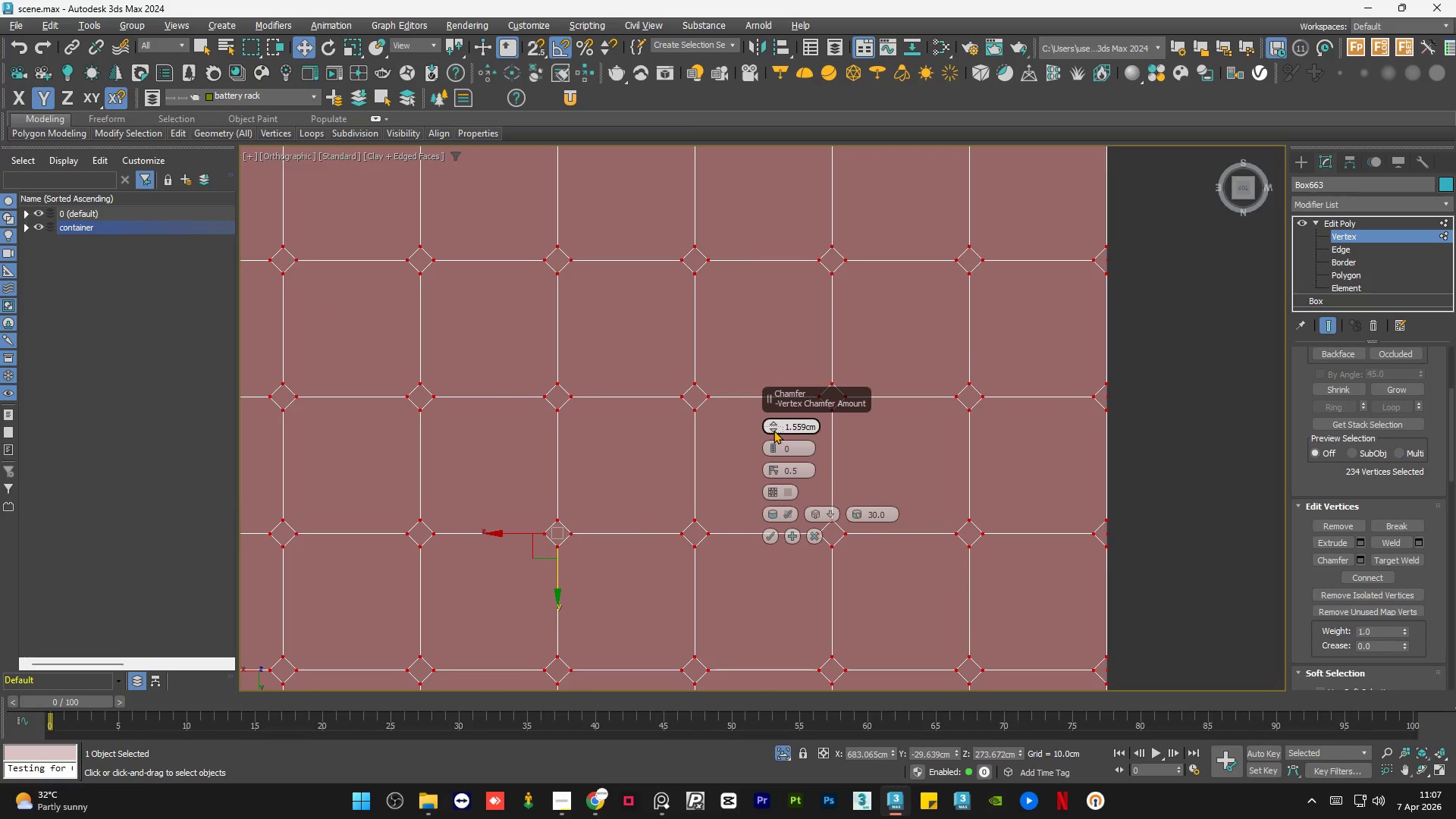 
double_click([774, 430])
 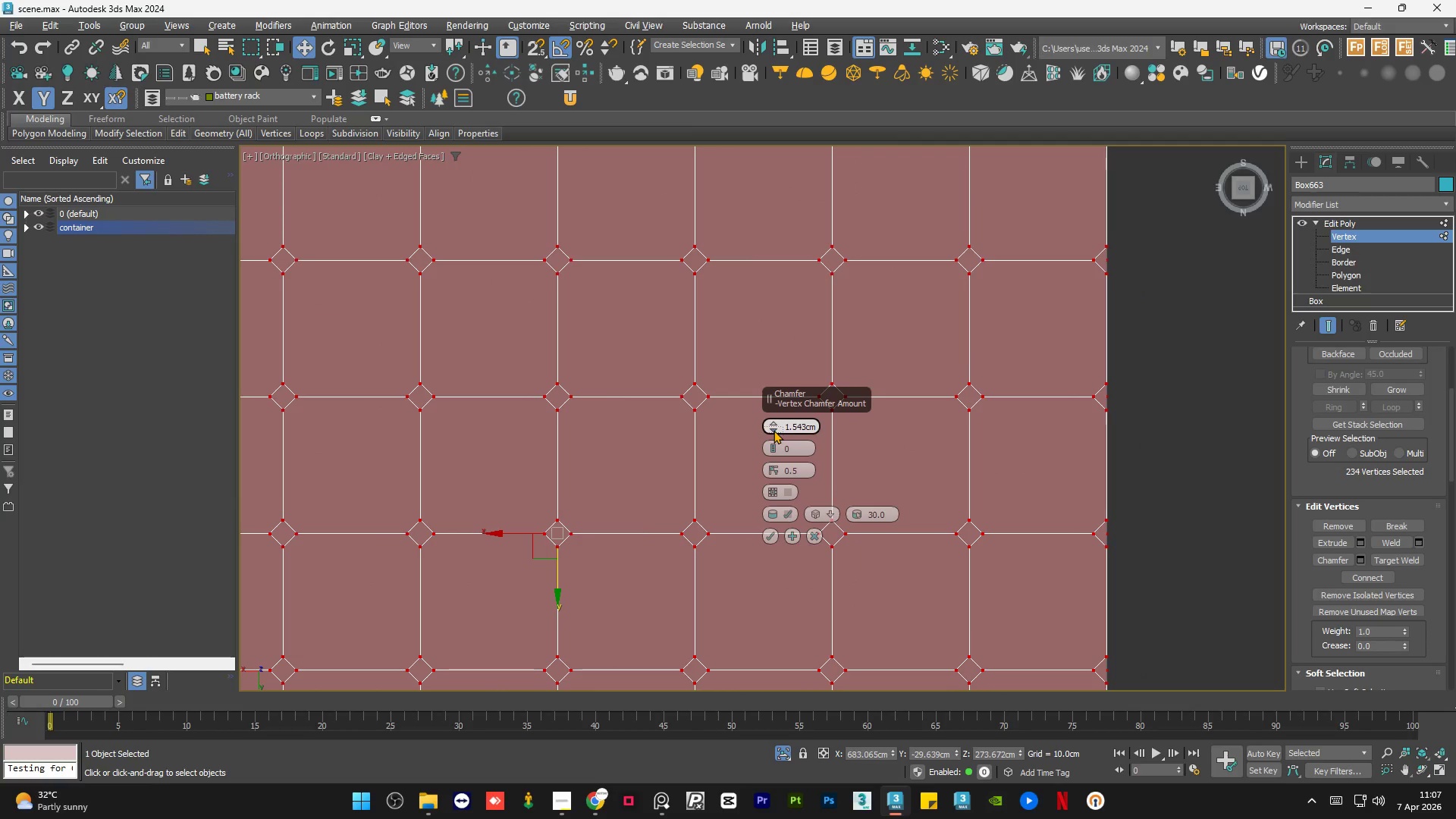 
triple_click([774, 430])
 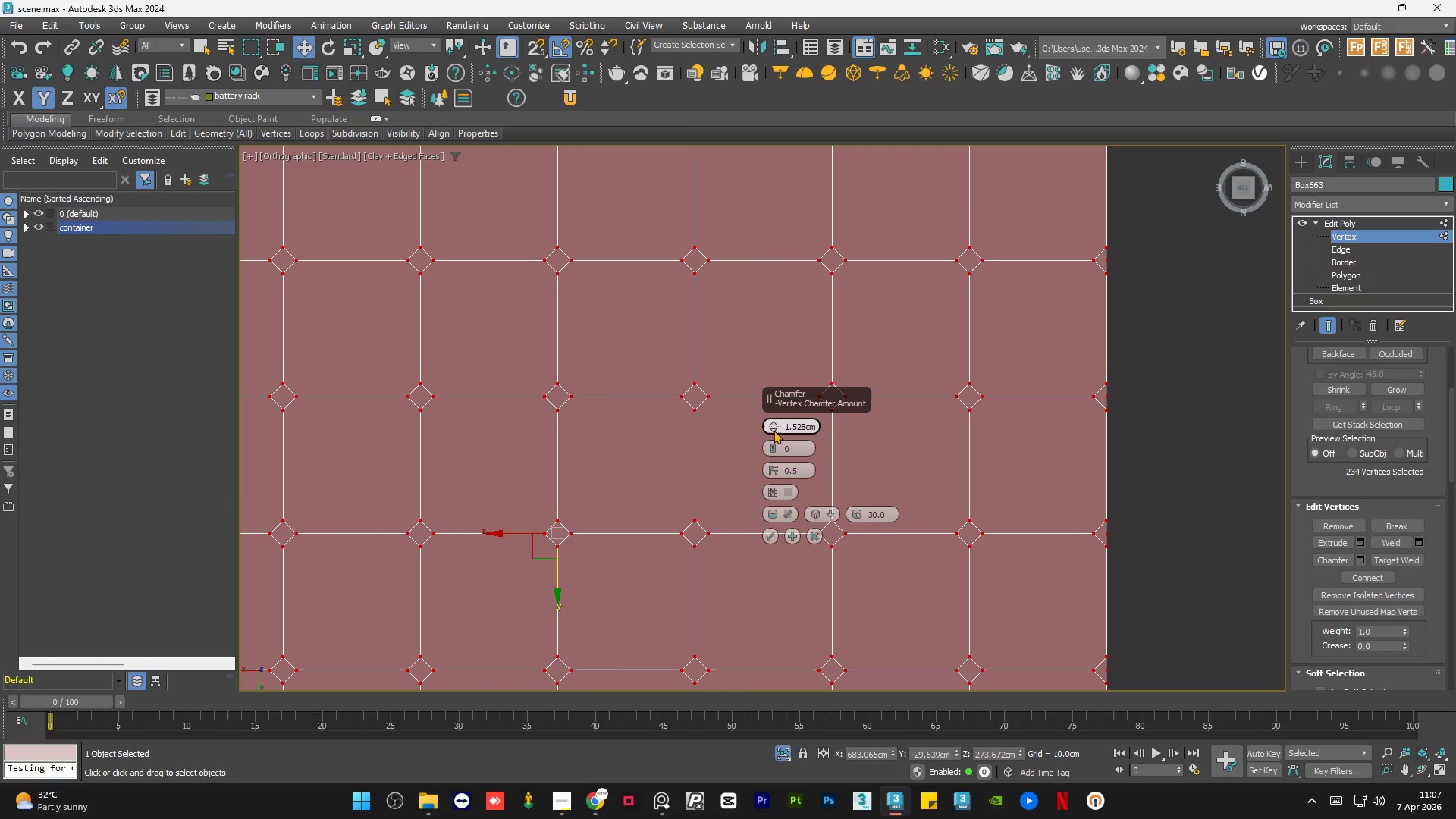 
triple_click([774, 430])
 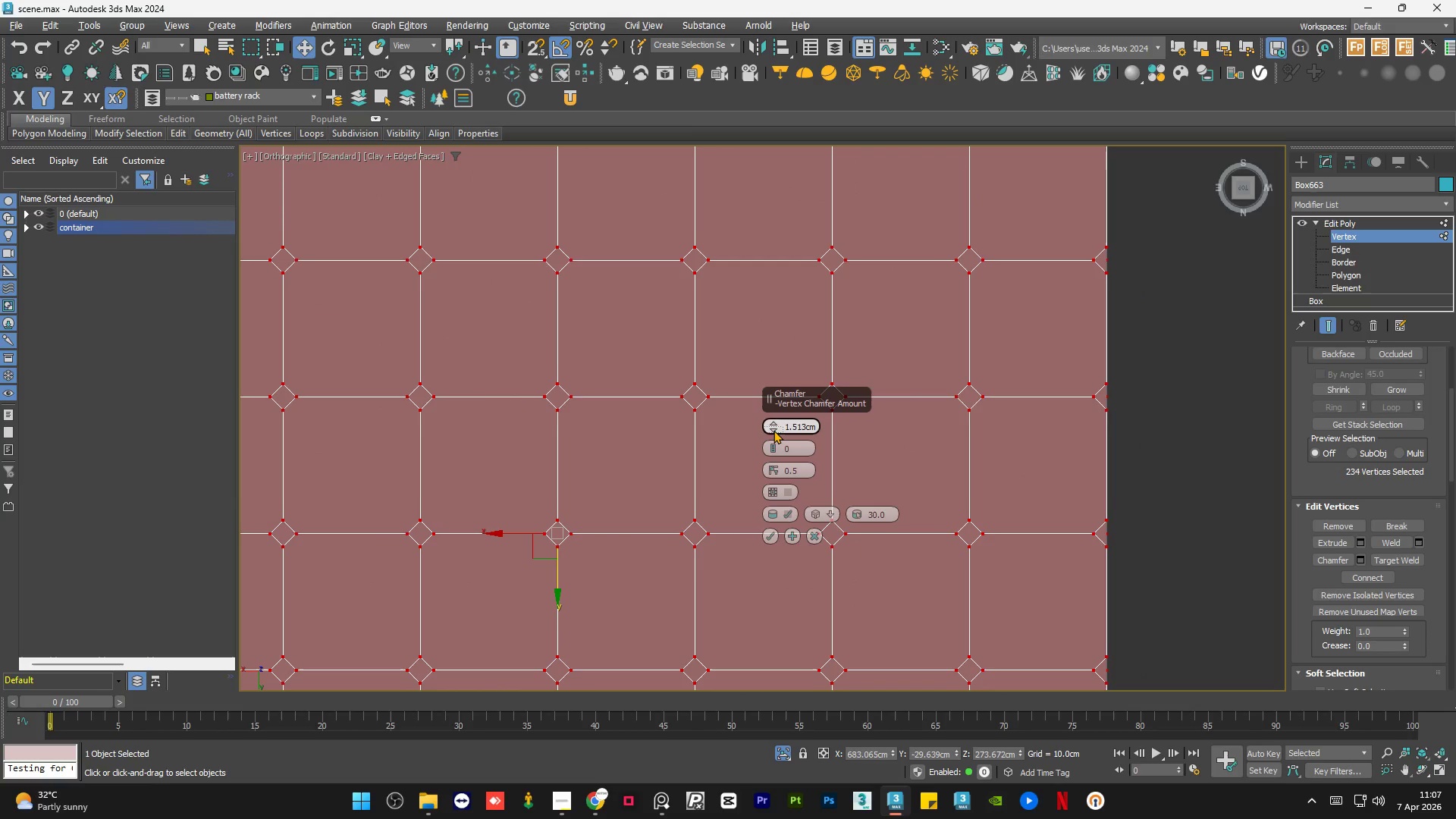 
triple_click([774, 430])
 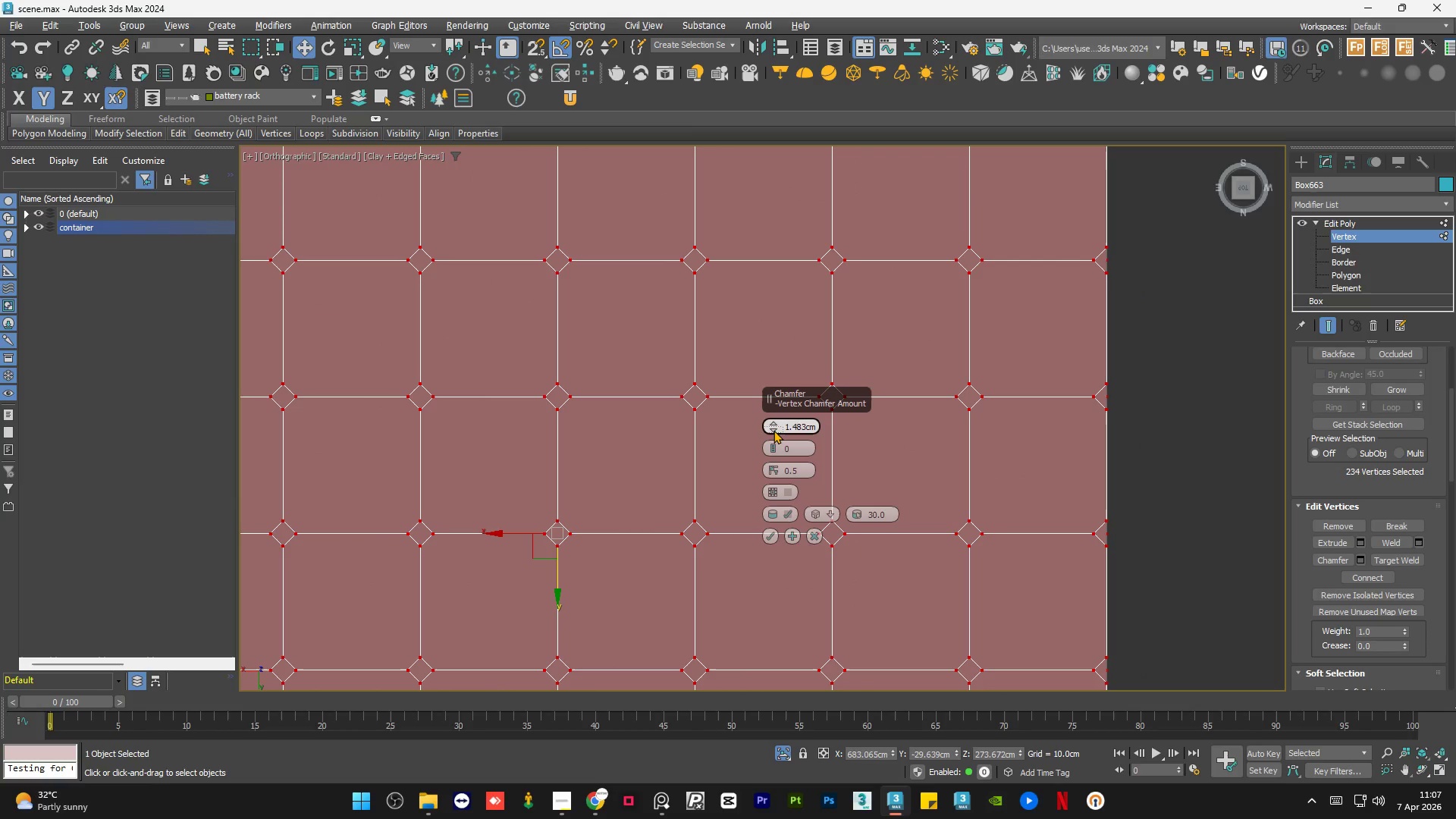 
triple_click([774, 430])
 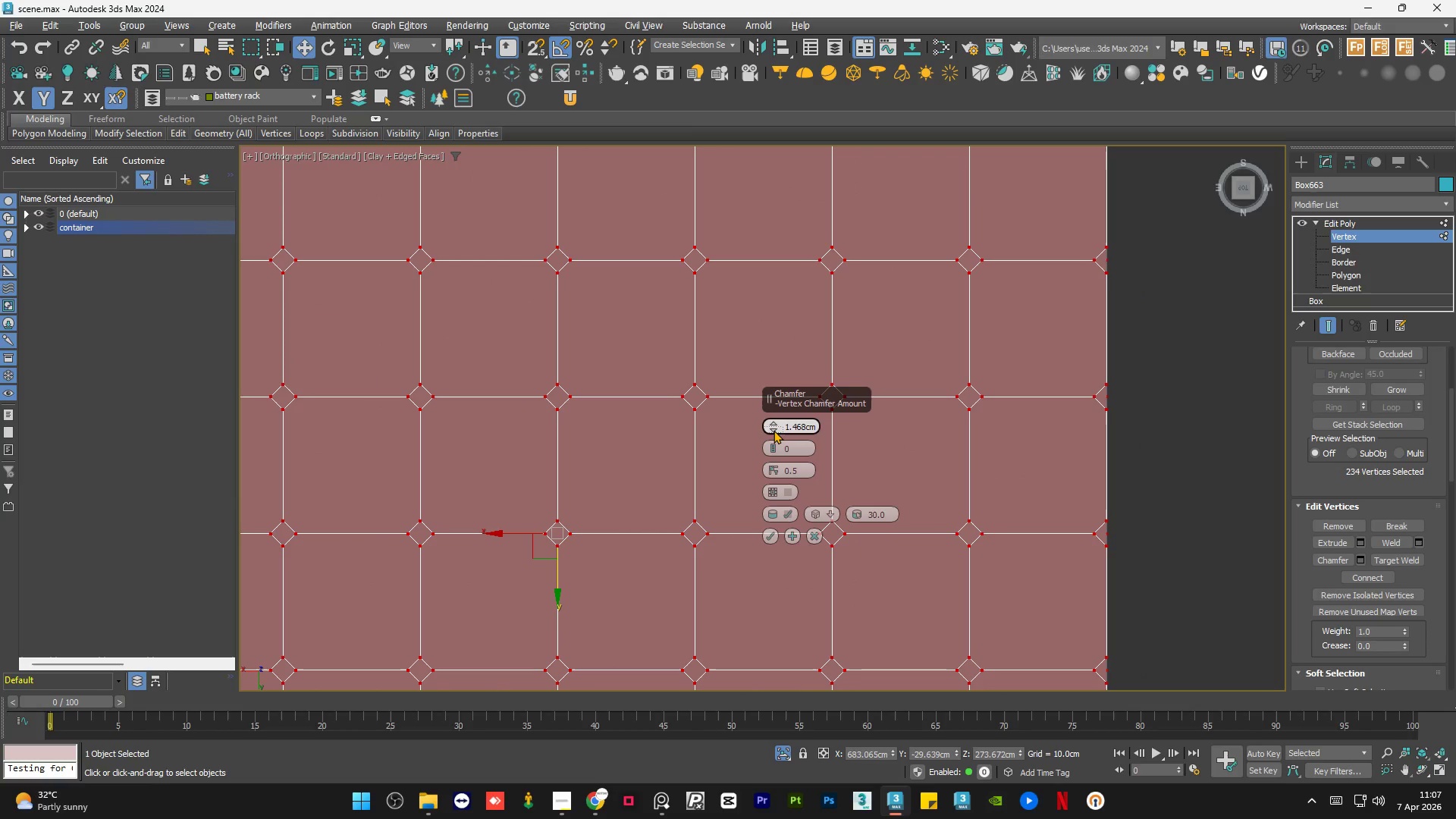 
triple_click([774, 430])
 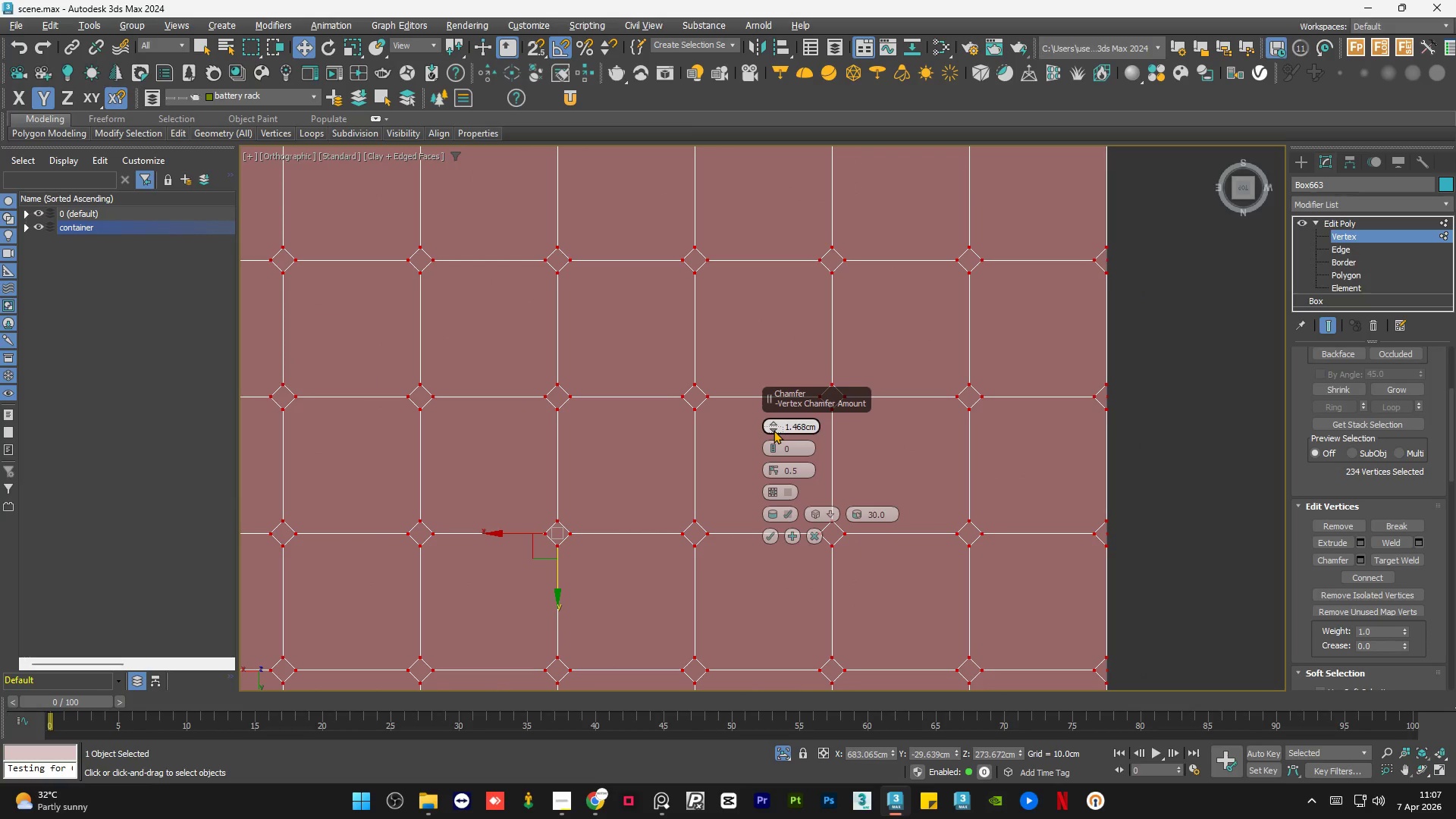 
triple_click([774, 430])
 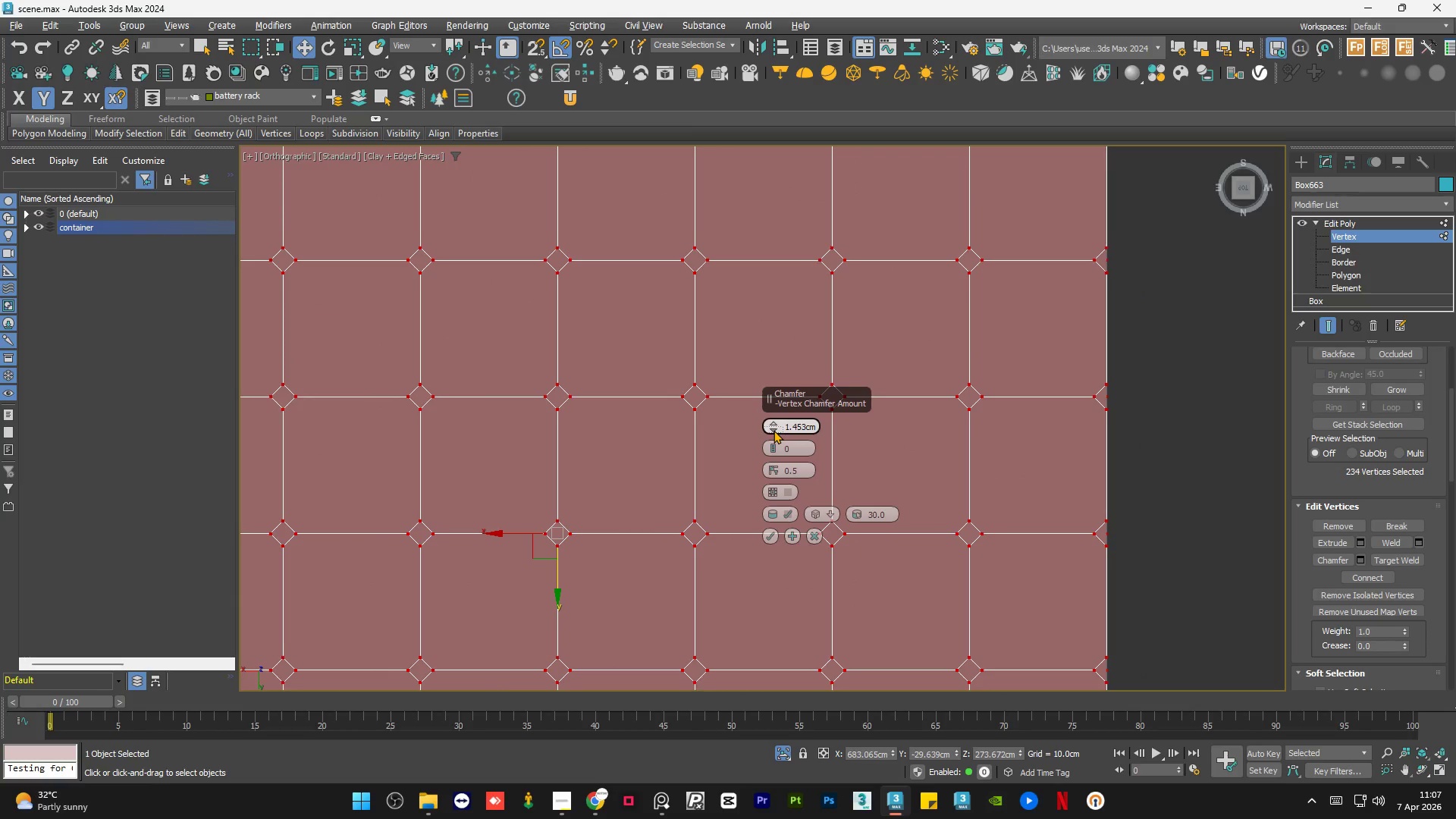 
triple_click([774, 430])
 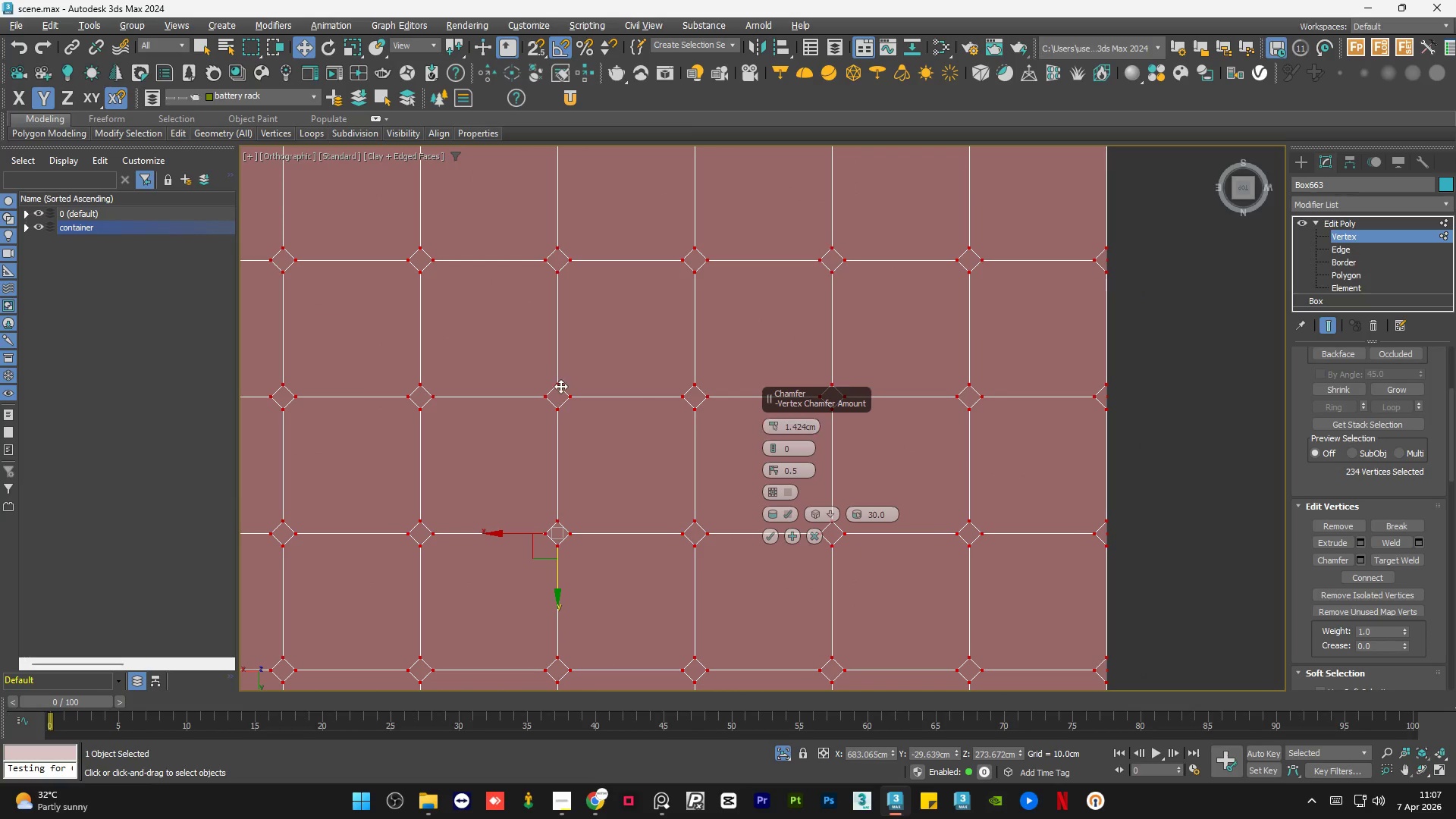 
scroll: coordinate [557, 386], scroll_direction: down, amount: 3.0
 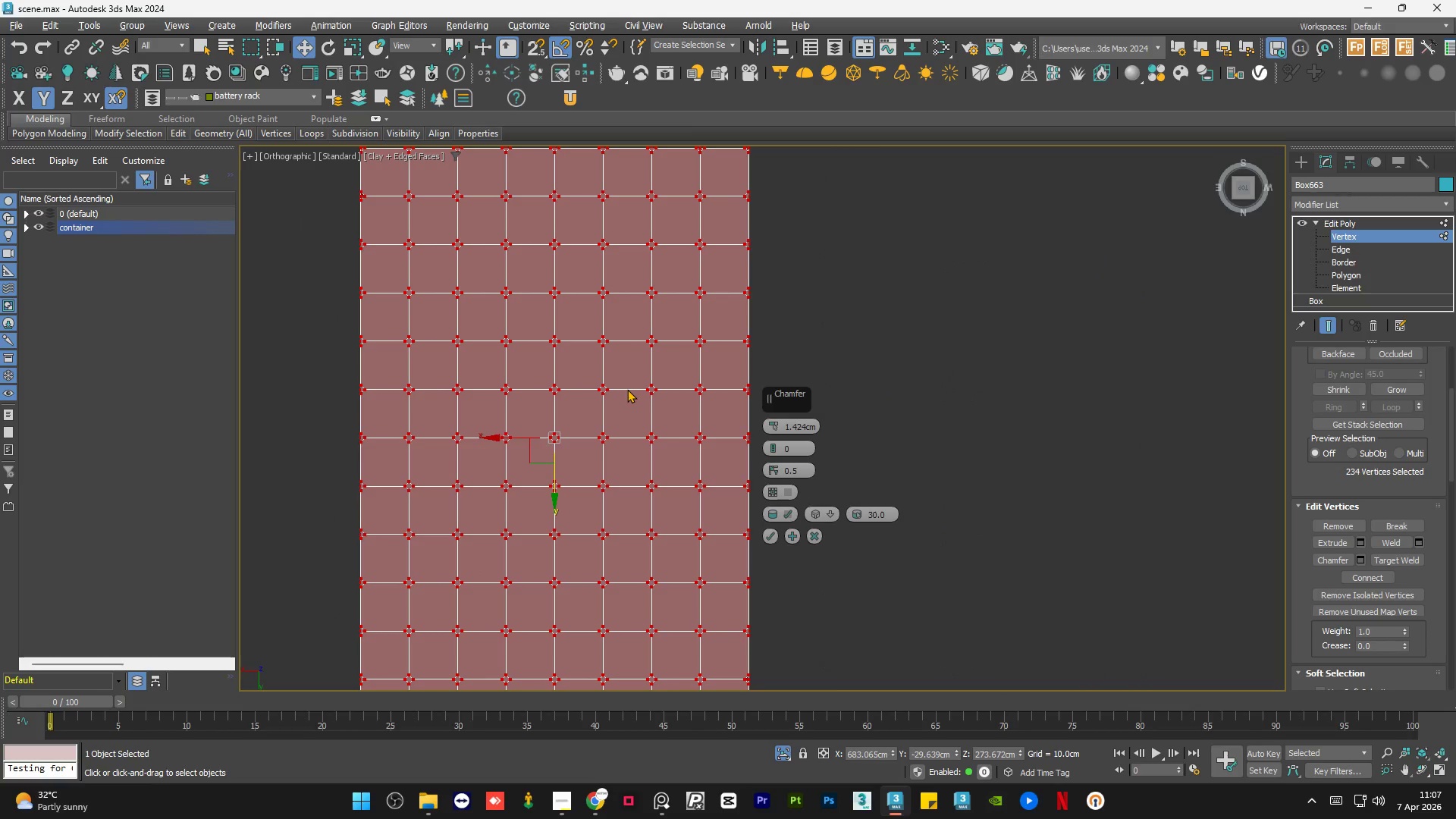 
scroll: coordinate [627, 389], scroll_direction: up, amount: 1.0
 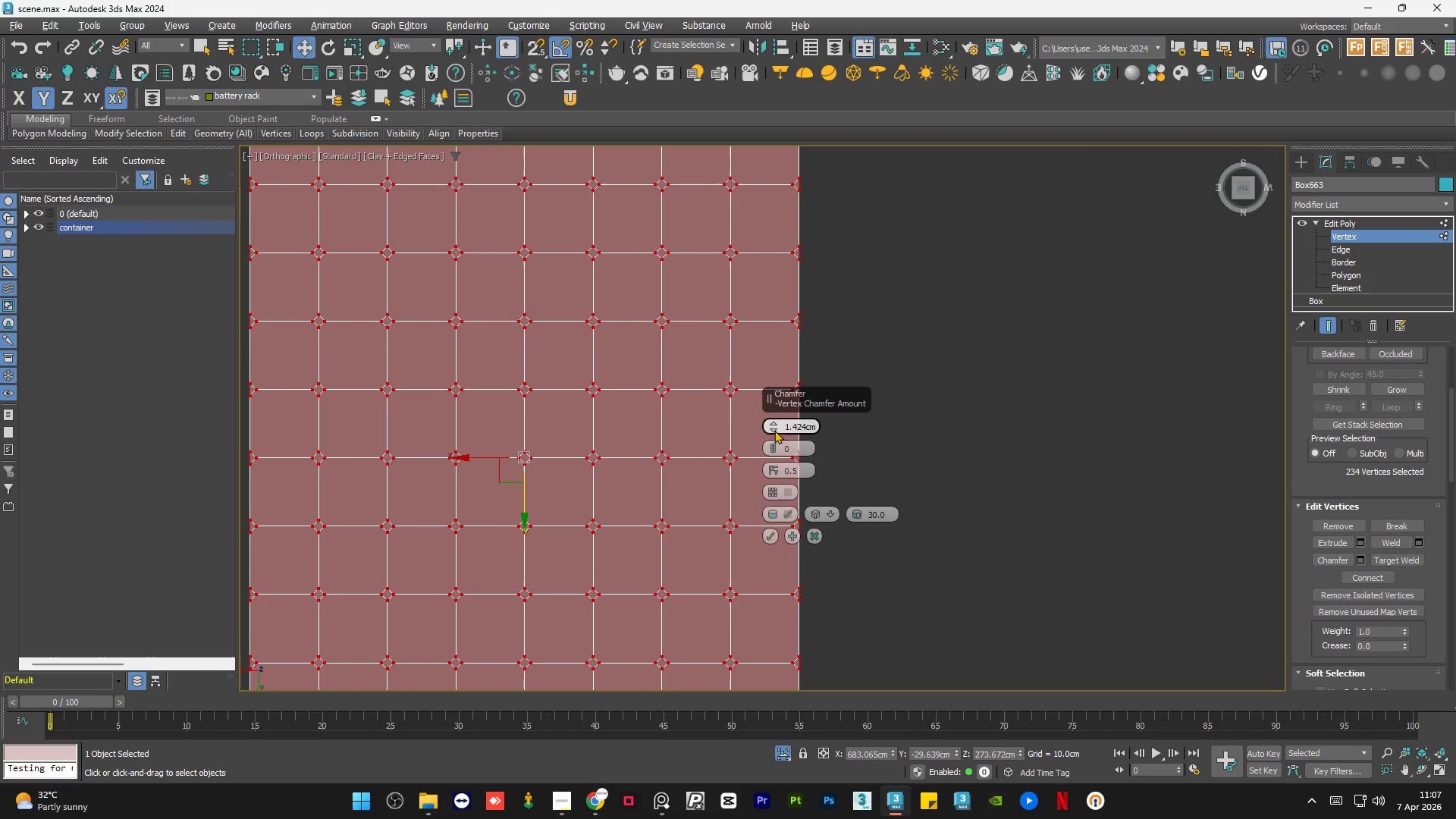 
double_click([808, 424])
 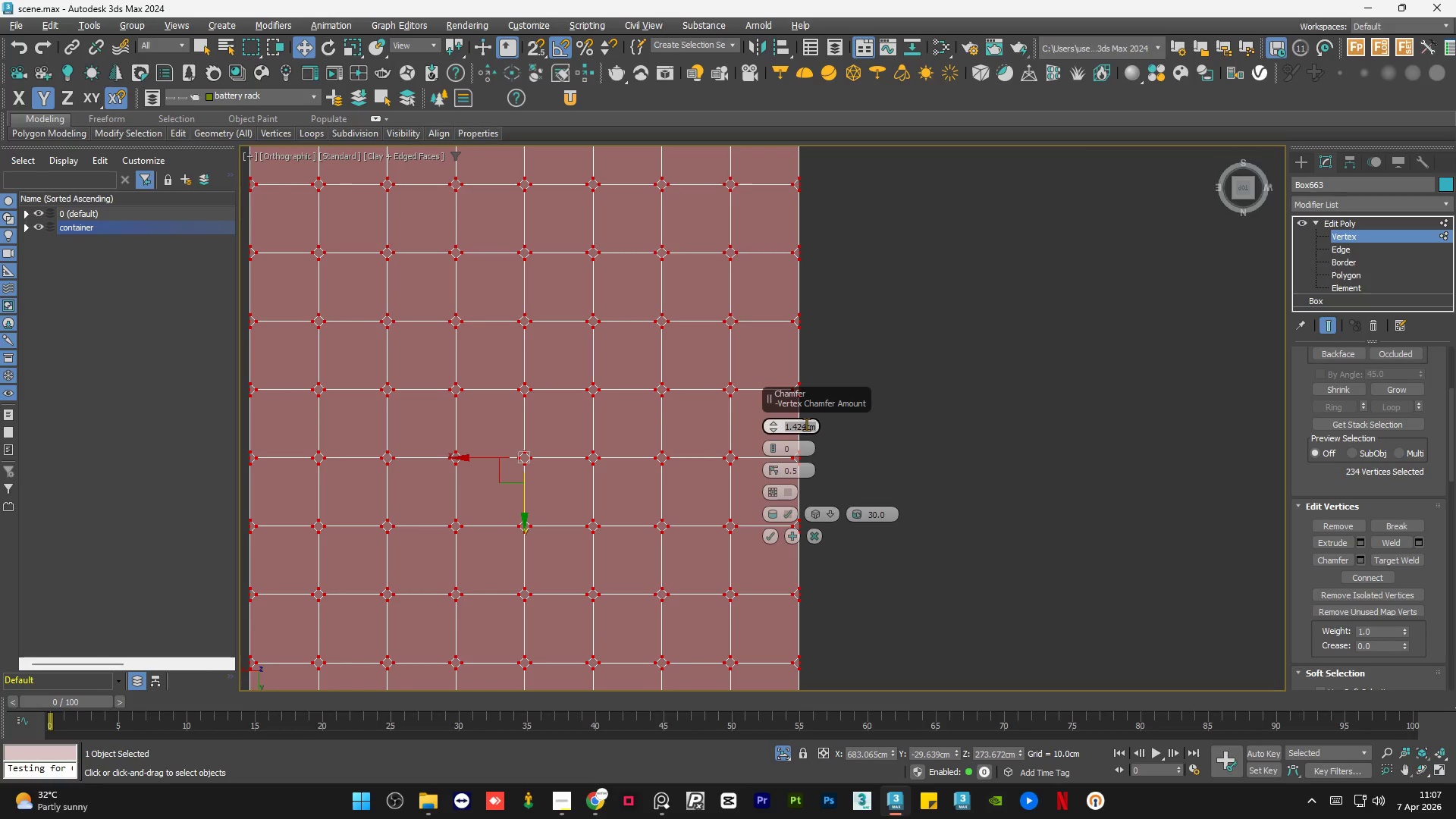 
key(Numpad1)
 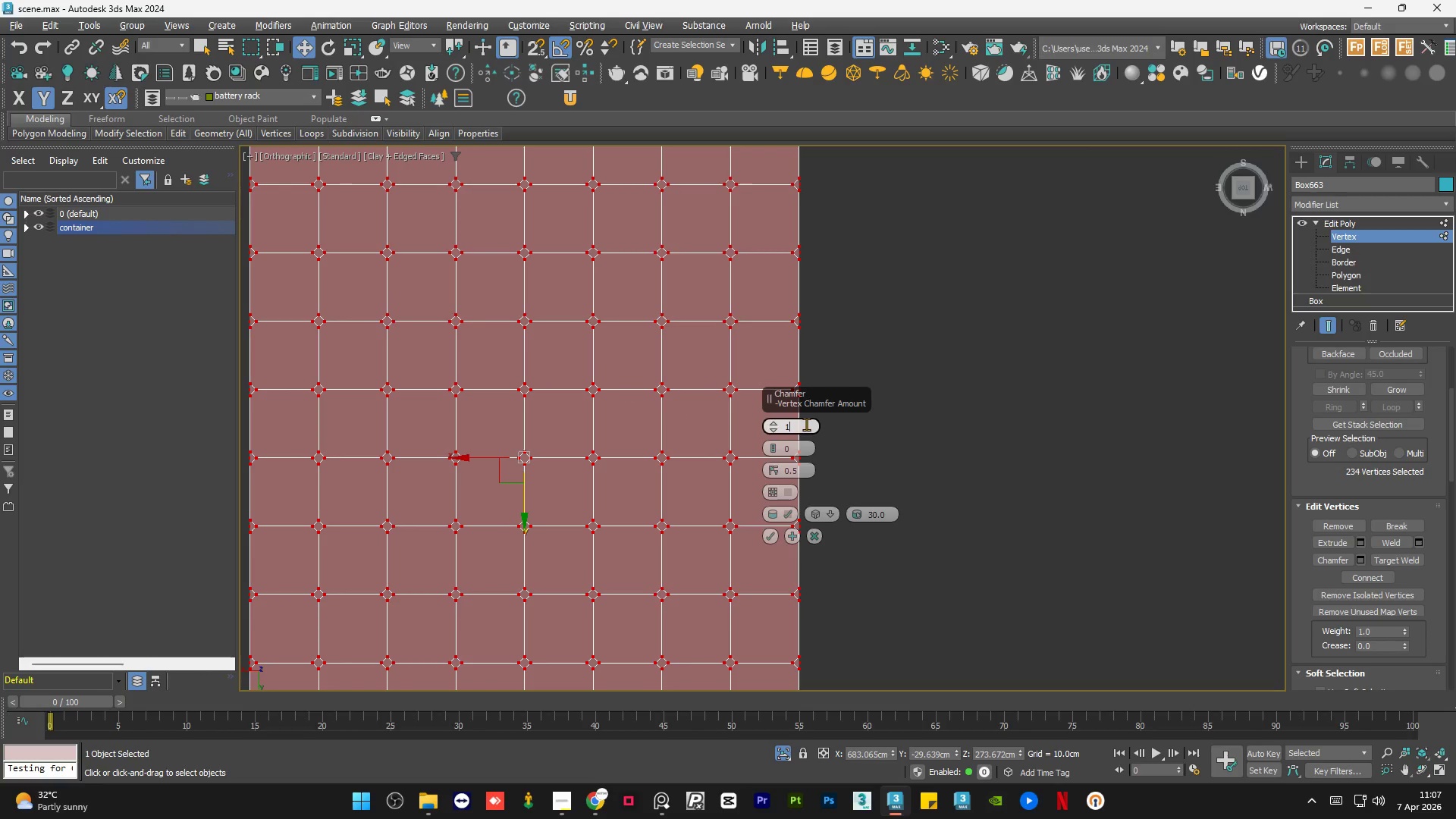 
key(NumpadDecimal)
 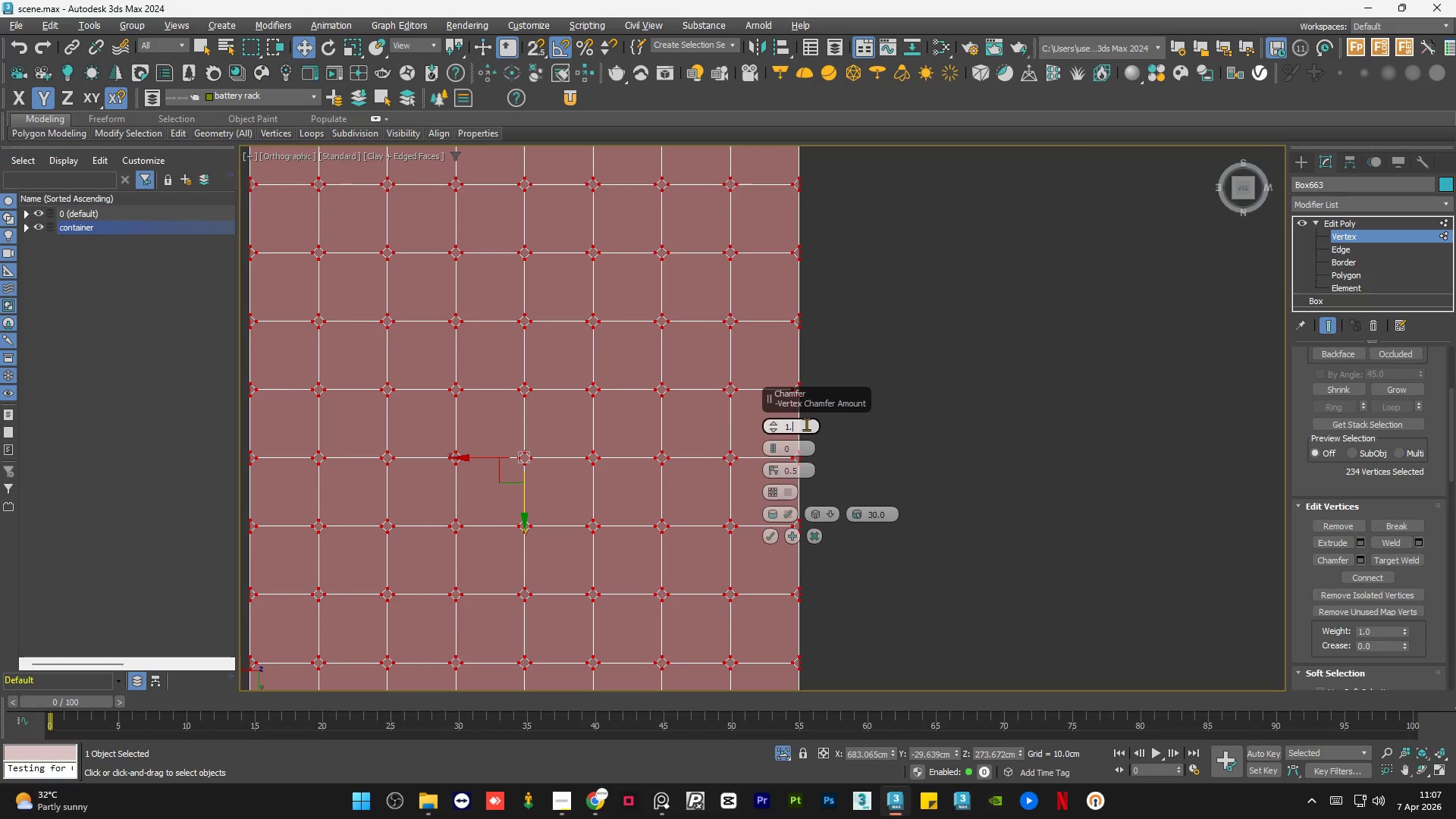 
key(Numpad2)
 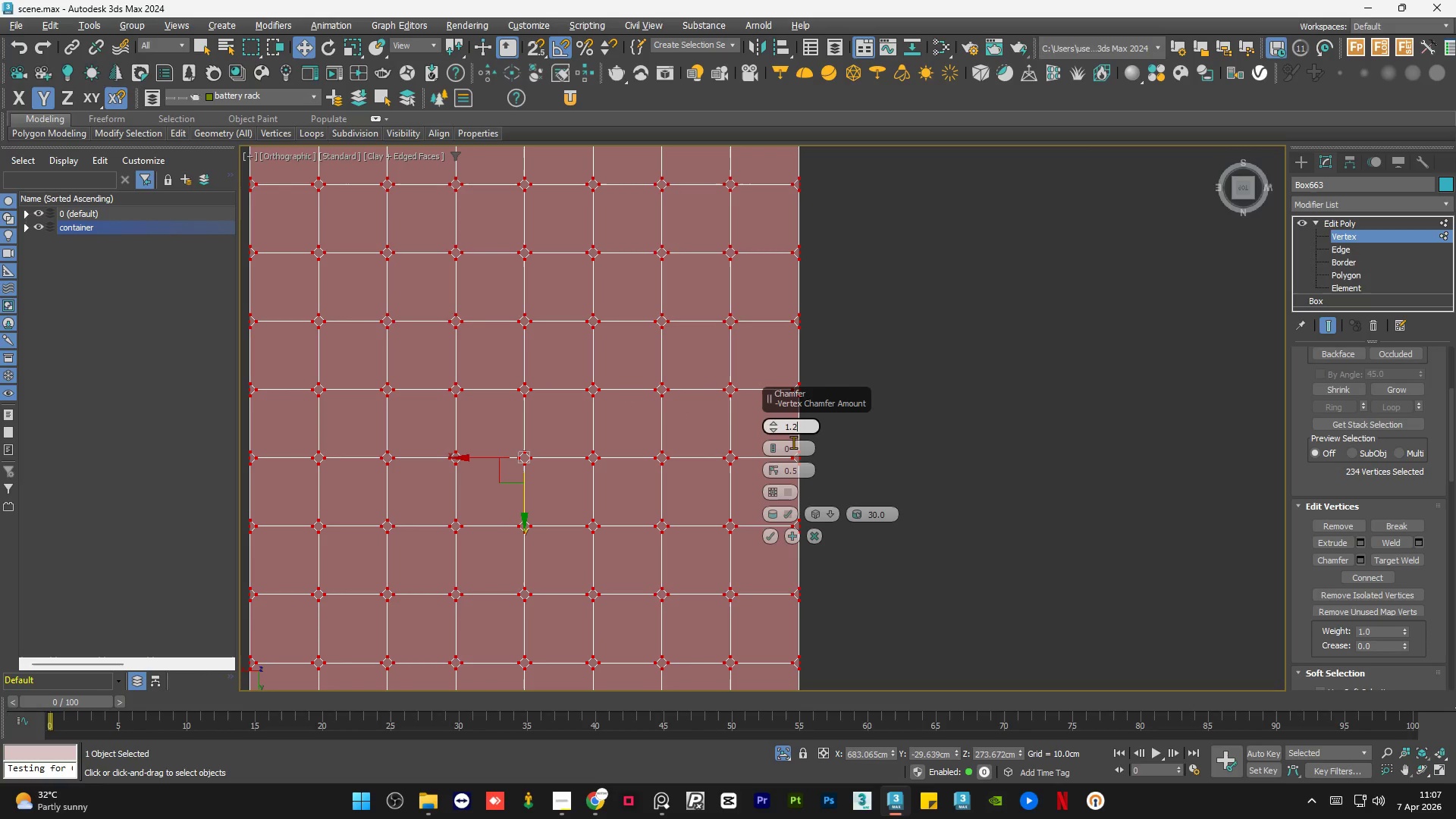 
left_click([791, 451])
 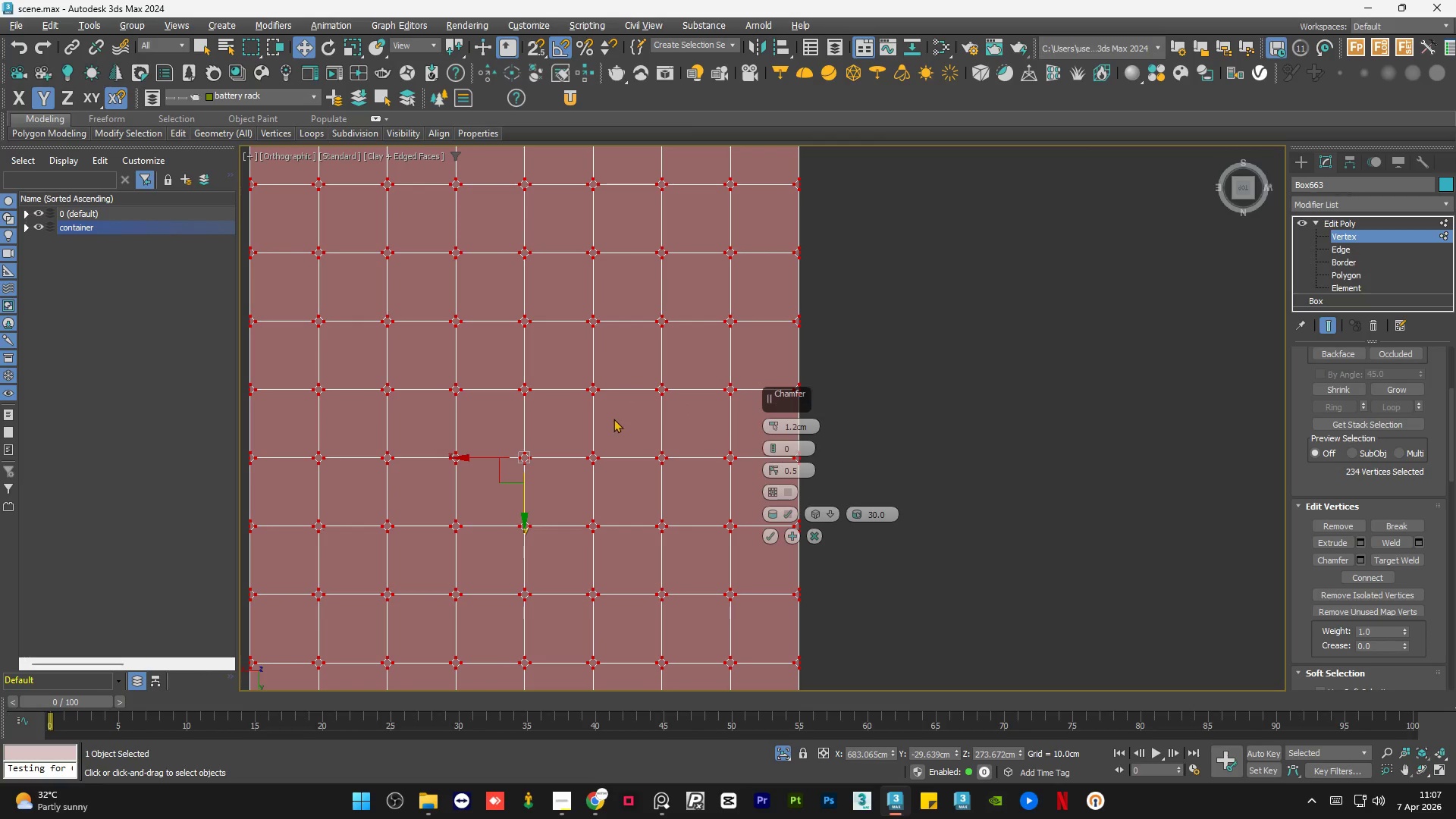 
scroll: coordinate [612, 419], scroll_direction: down, amount: 1.0
 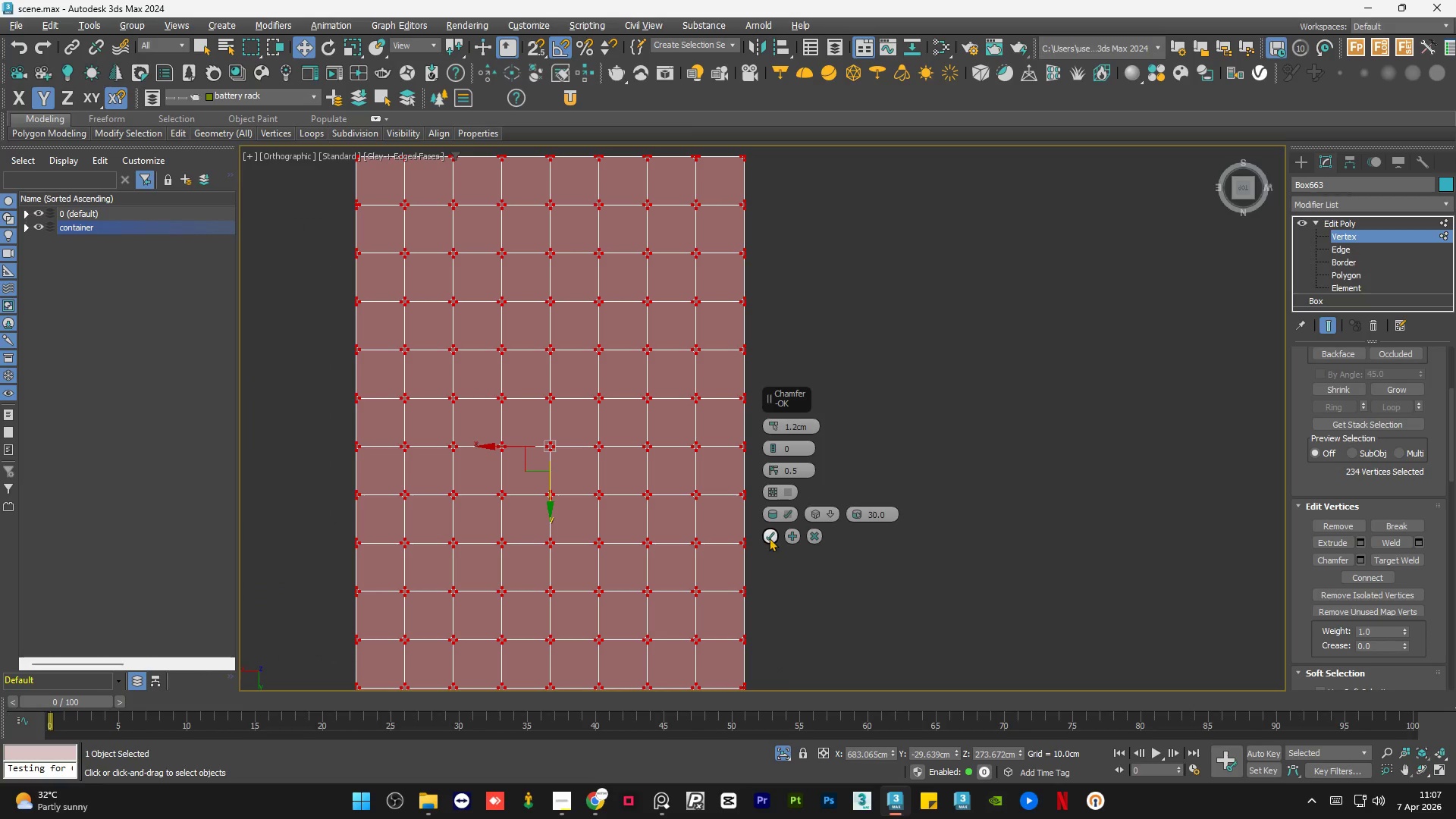 
left_click([769, 537])
 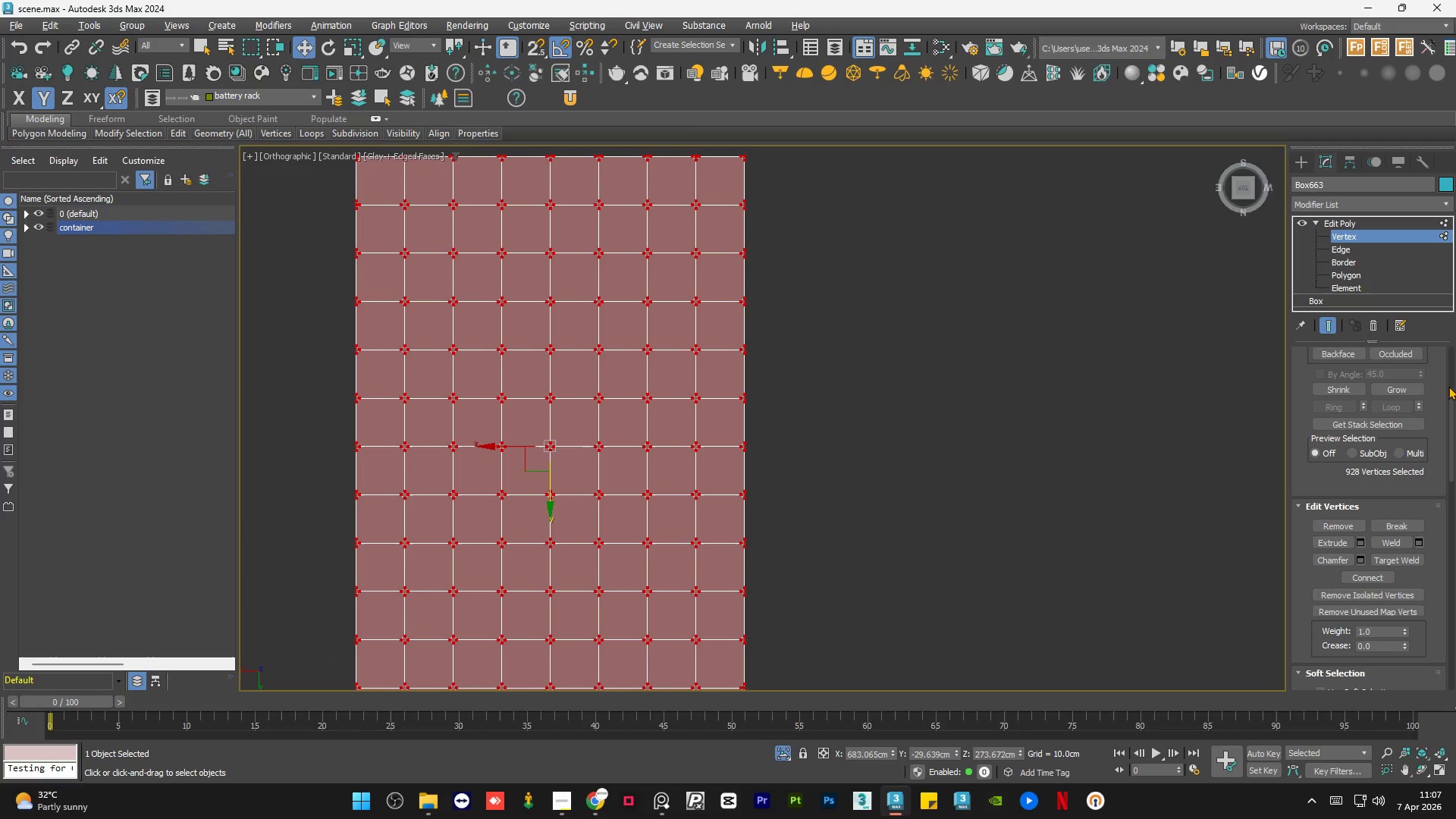 
left_click_drag(start_coordinate=[1452, 411], to_coordinate=[1453, 344])
 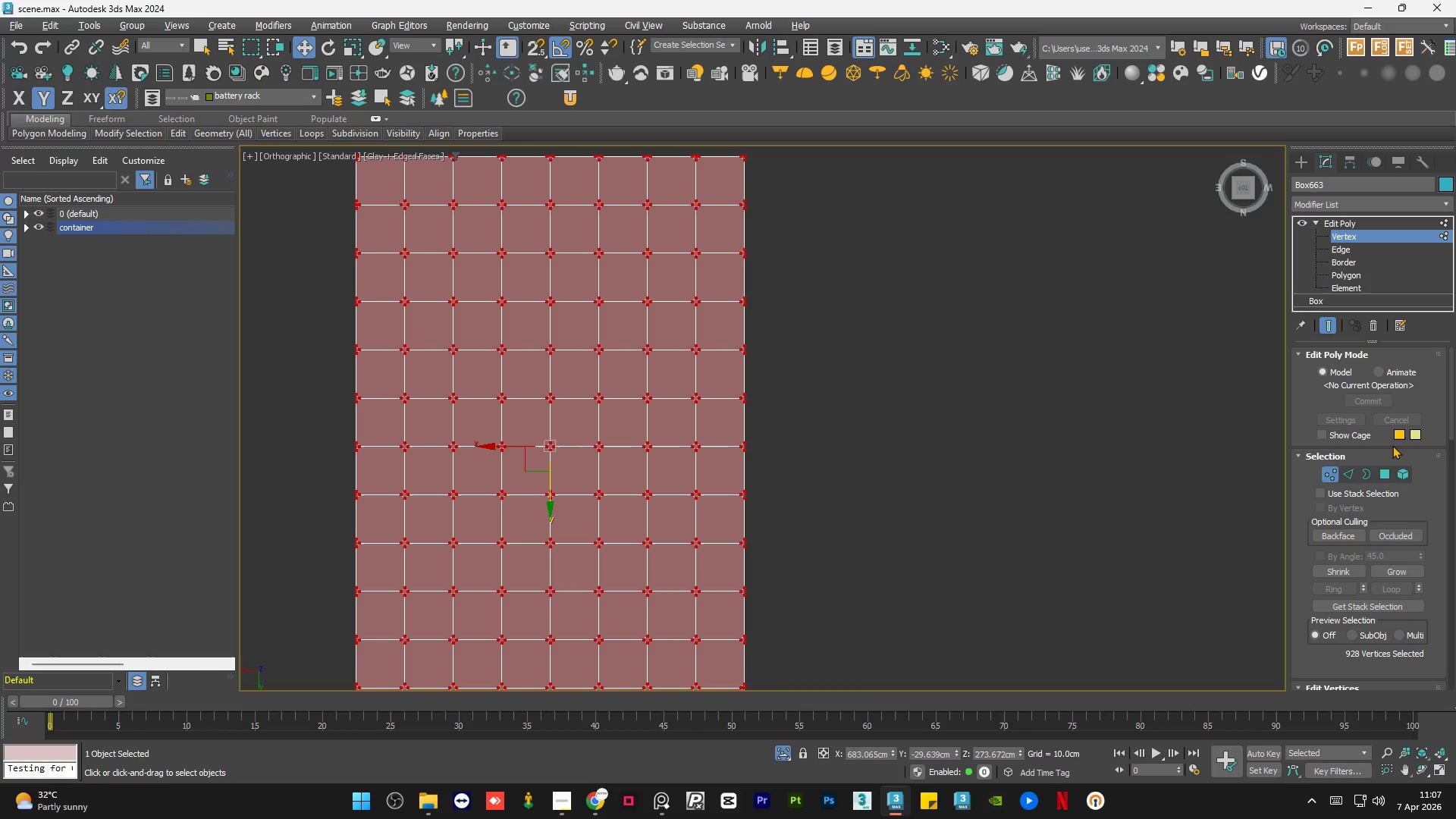 
hold_key(key=ControlLeft, duration=1.06)
left_click([1382, 470])
 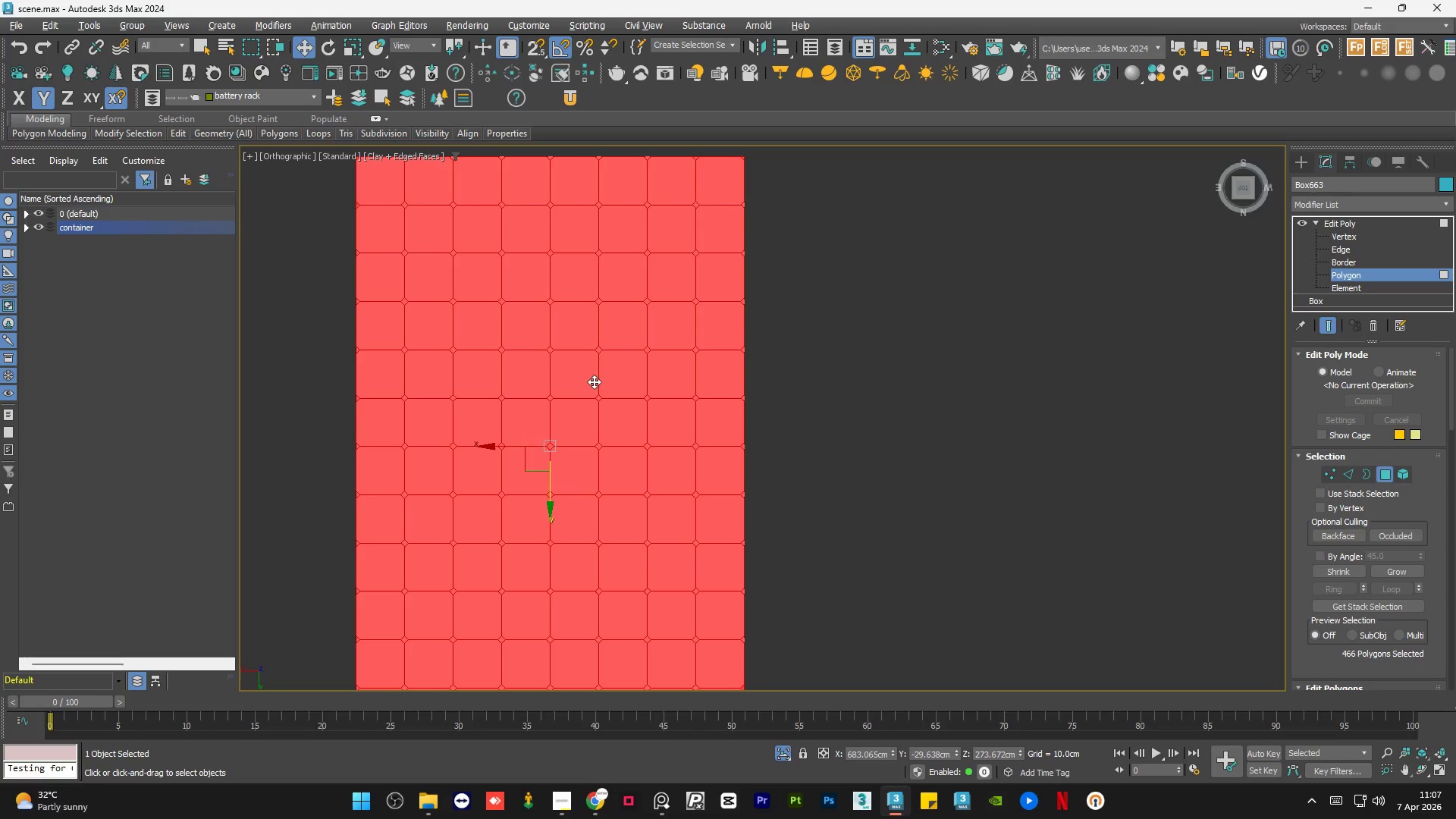 
left_click([863, 365])
 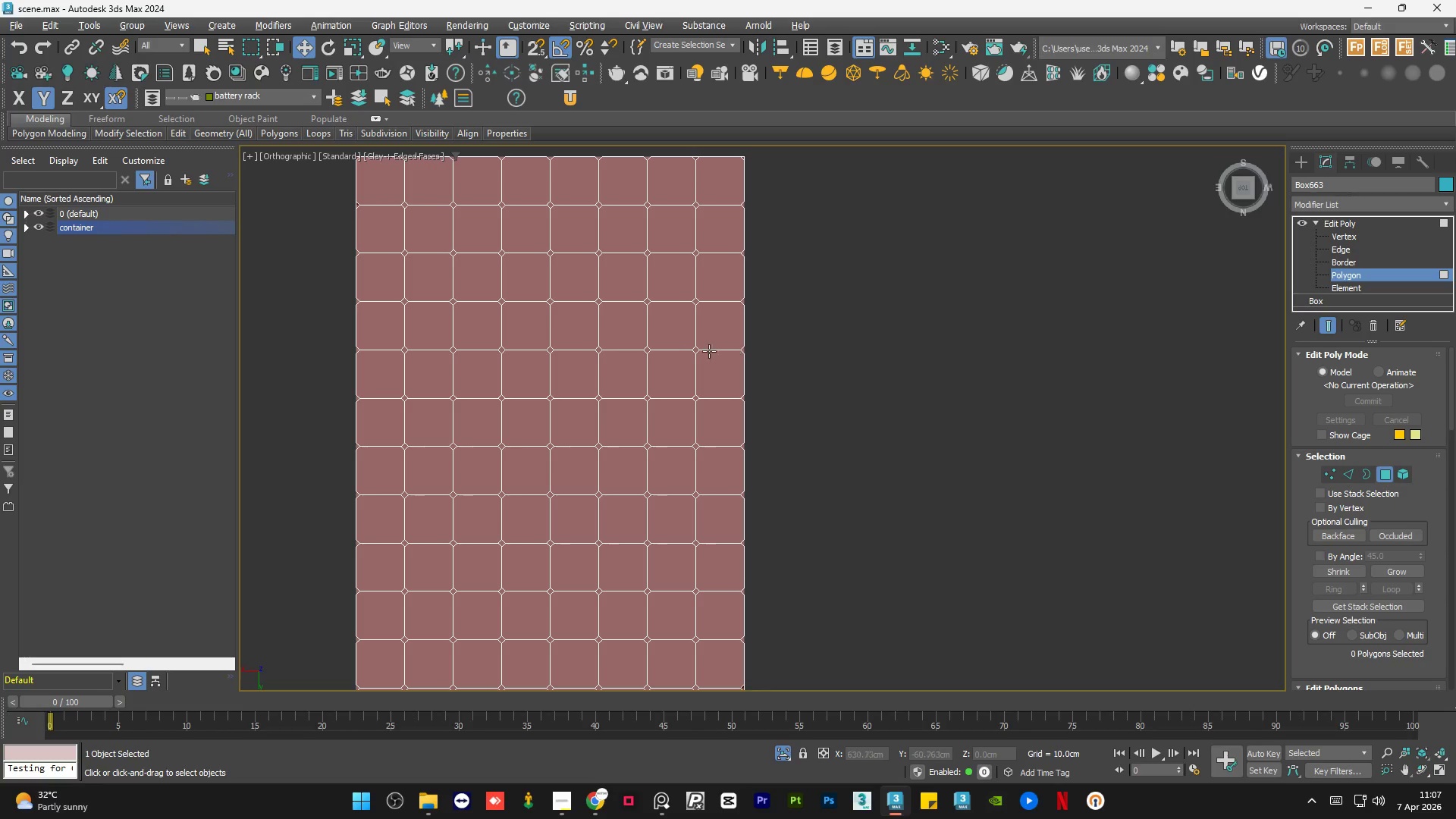 
scroll: coordinate [689, 349], scroll_direction: up, amount: 4.0
 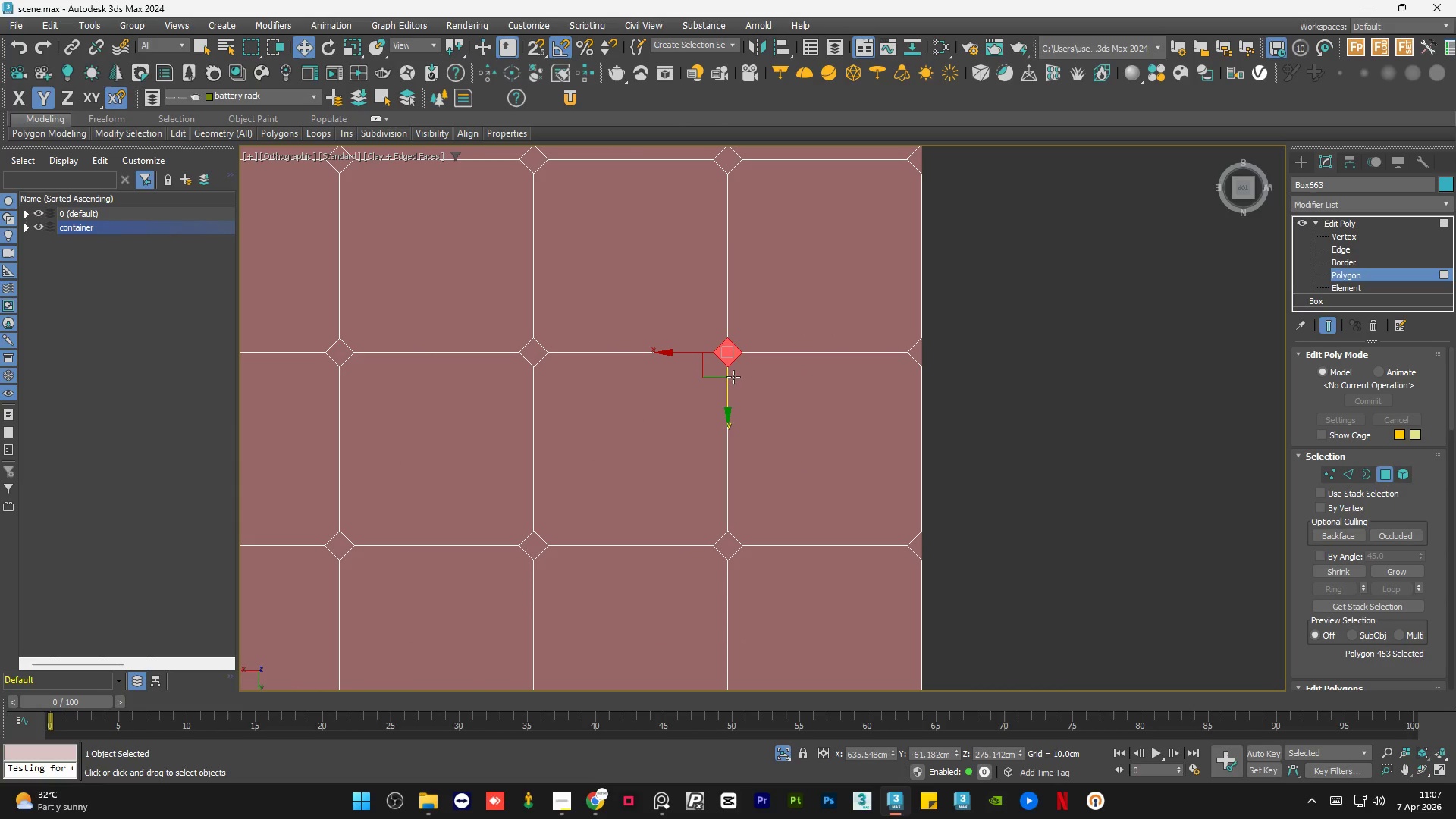 
hold_key(key=ControlLeft, duration=0.72)
 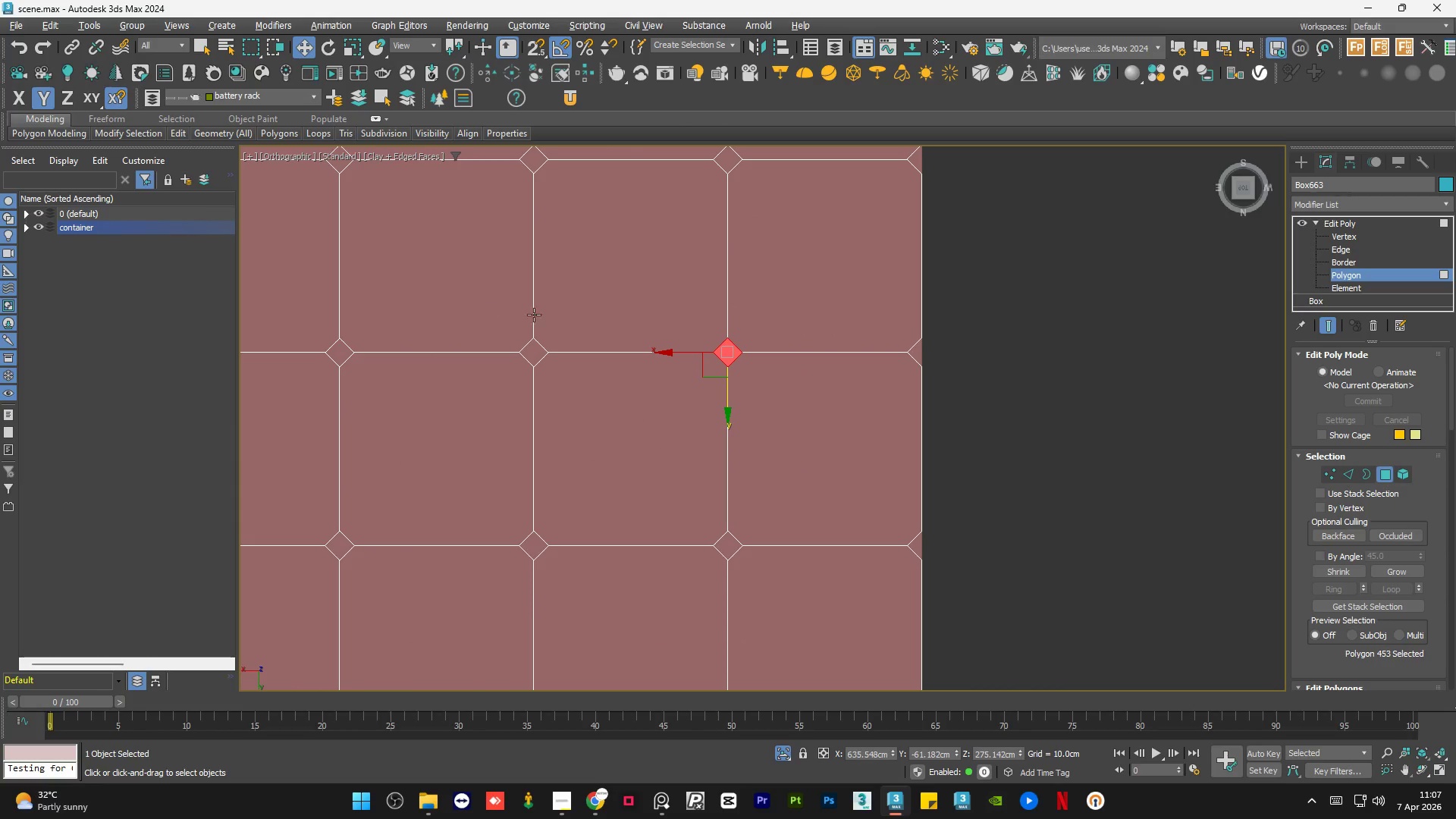 
hold_key(key=ControlLeft, duration=0.73)
left_click([531, 353])
 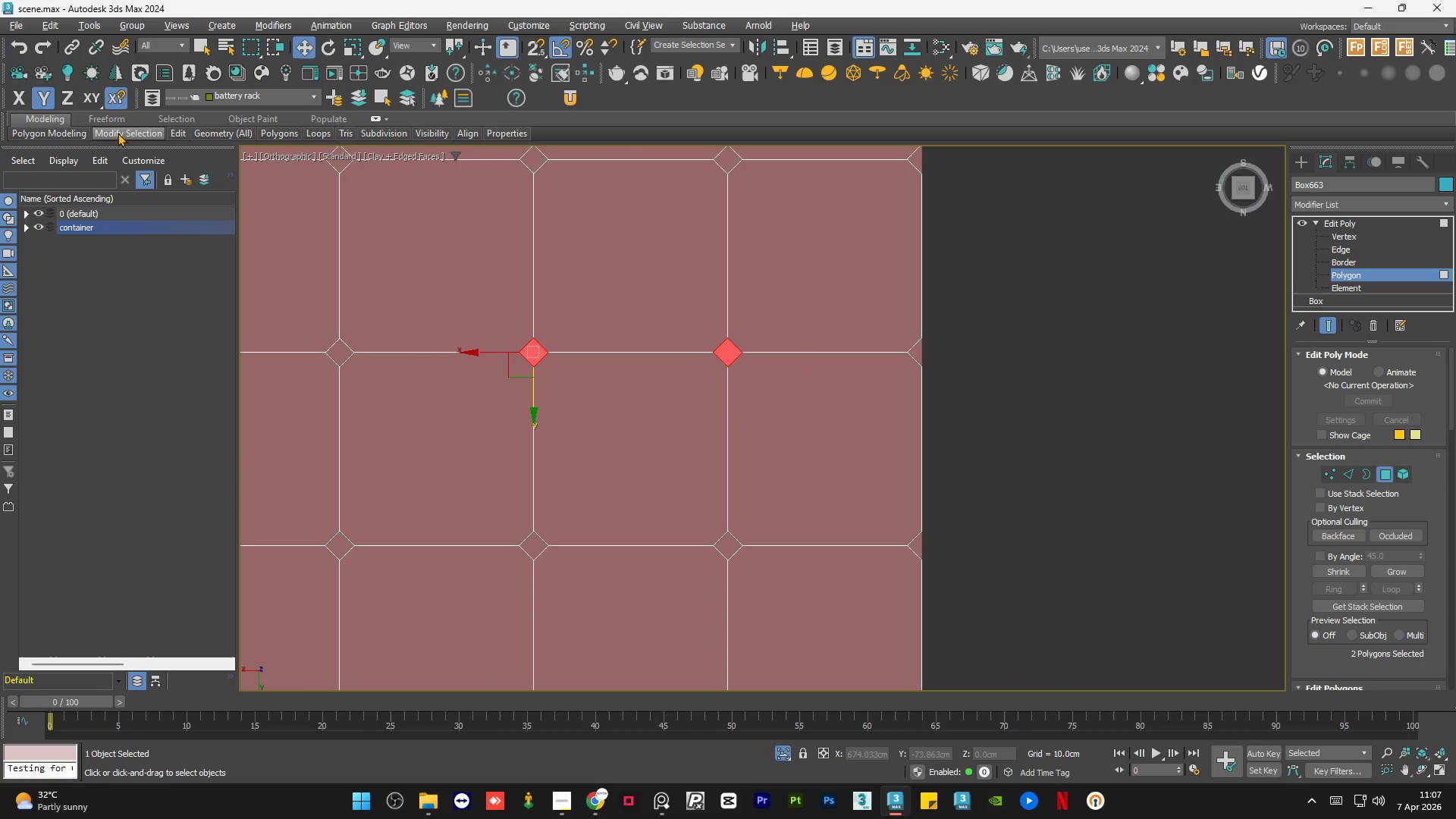 
left_click([118, 132])
 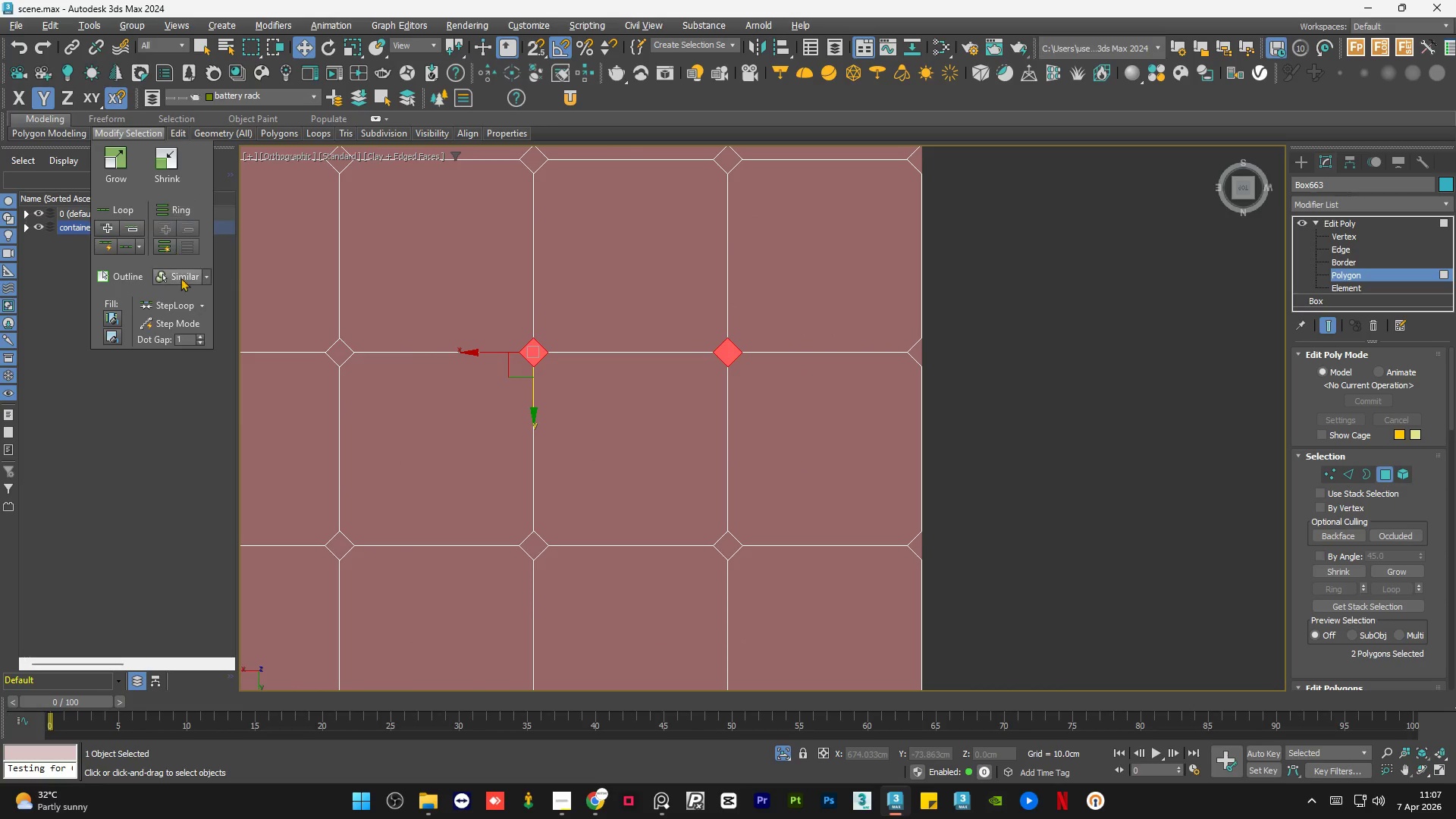 
left_click([180, 271])
 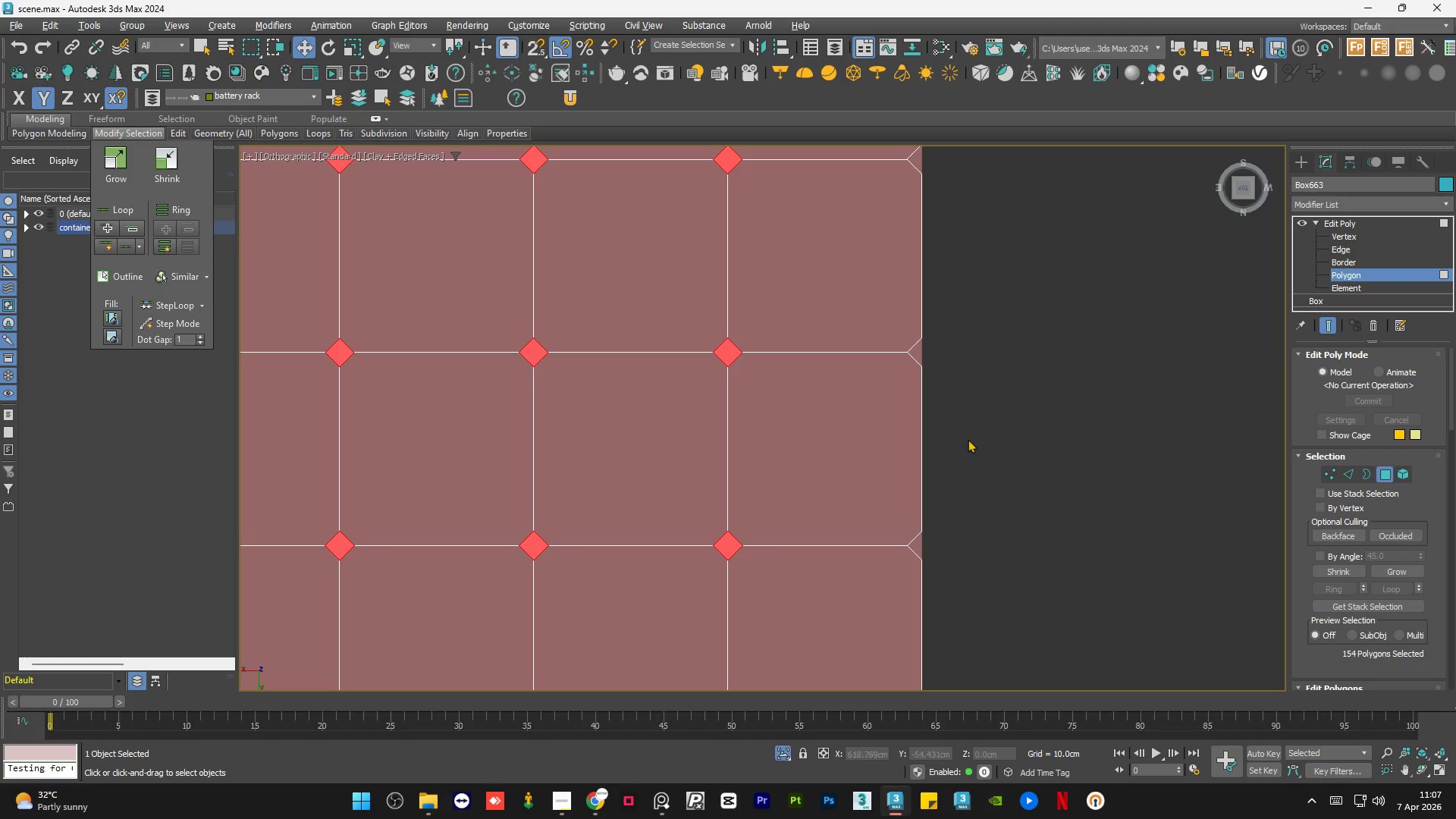 
scroll: coordinate [722, 427], scroll_direction: down, amount: 5.0
 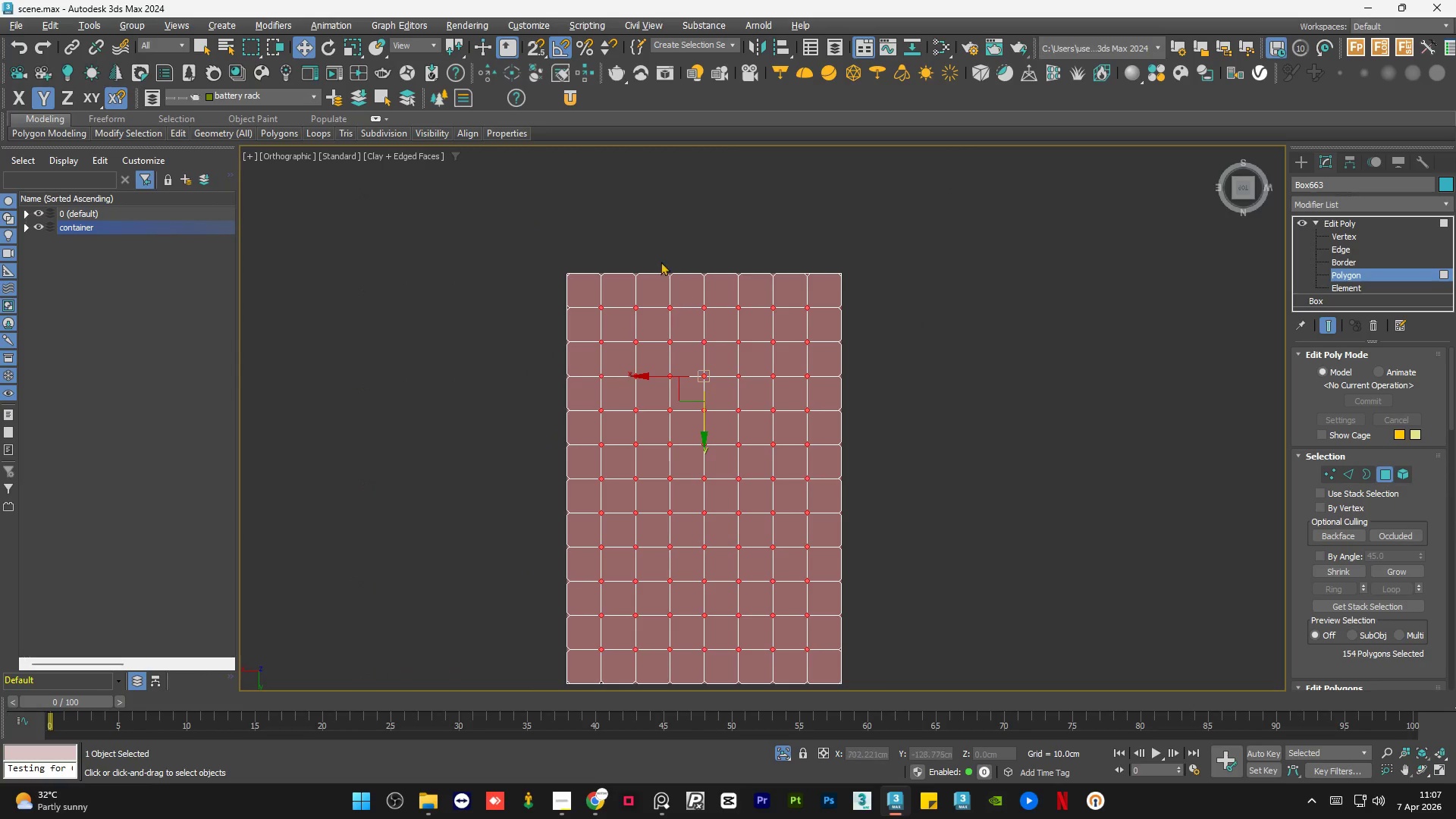 
scroll: coordinate [619, 264], scroll_direction: up, amount: 5.0
 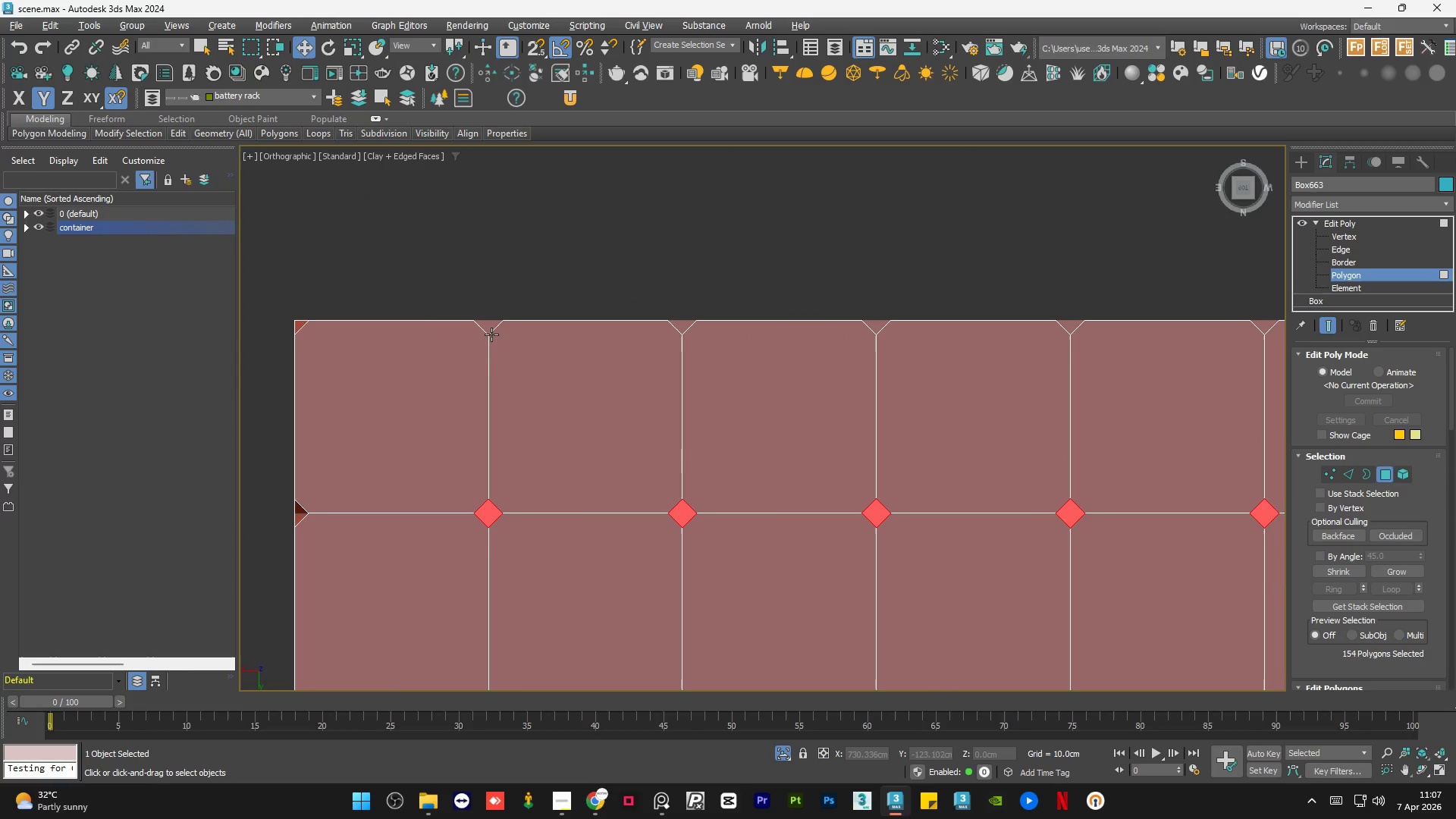 
hold_key(key=ControlLeft, duration=0.45)
 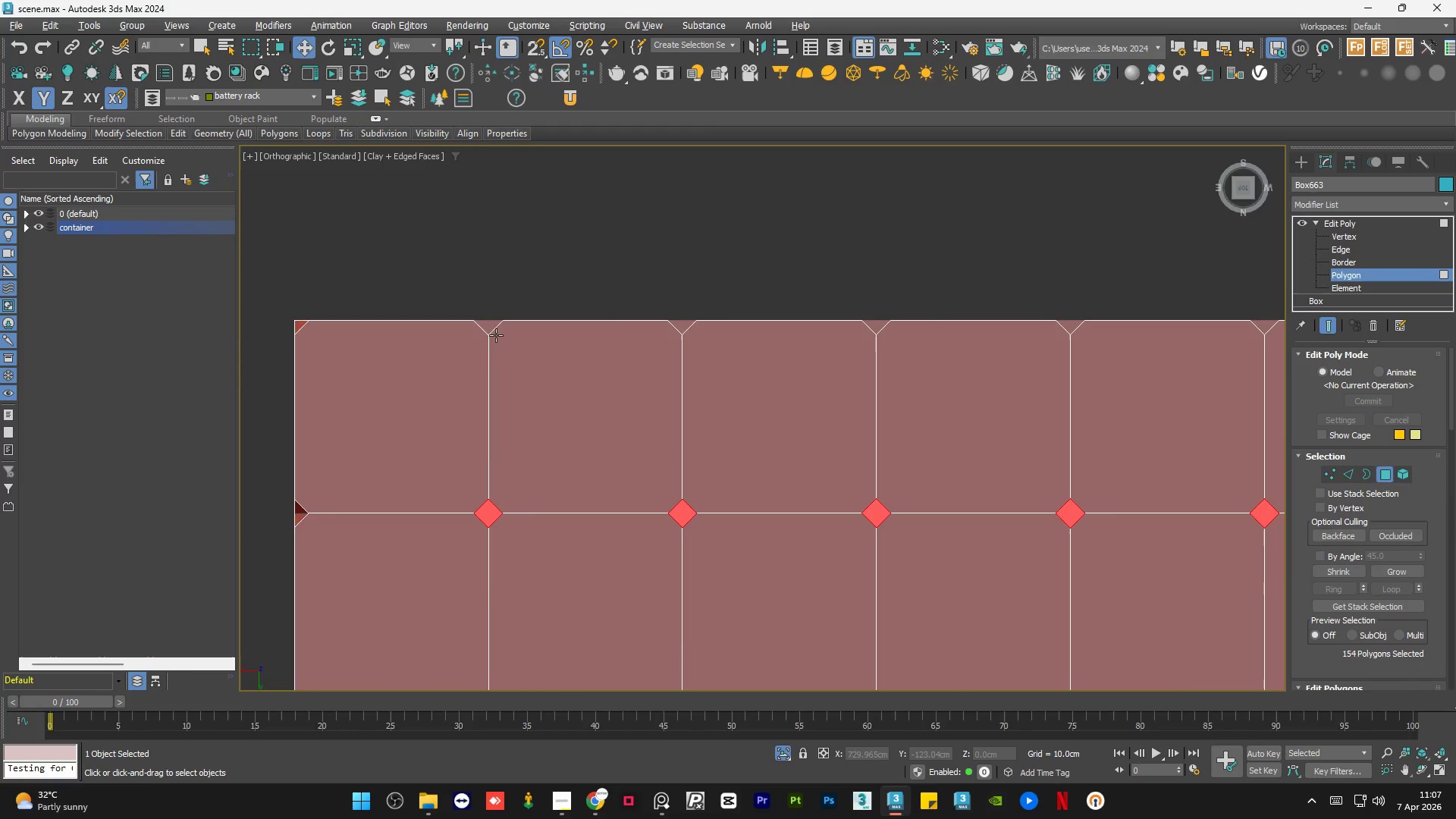 
hold_key(key=AltLeft, duration=0.67)
 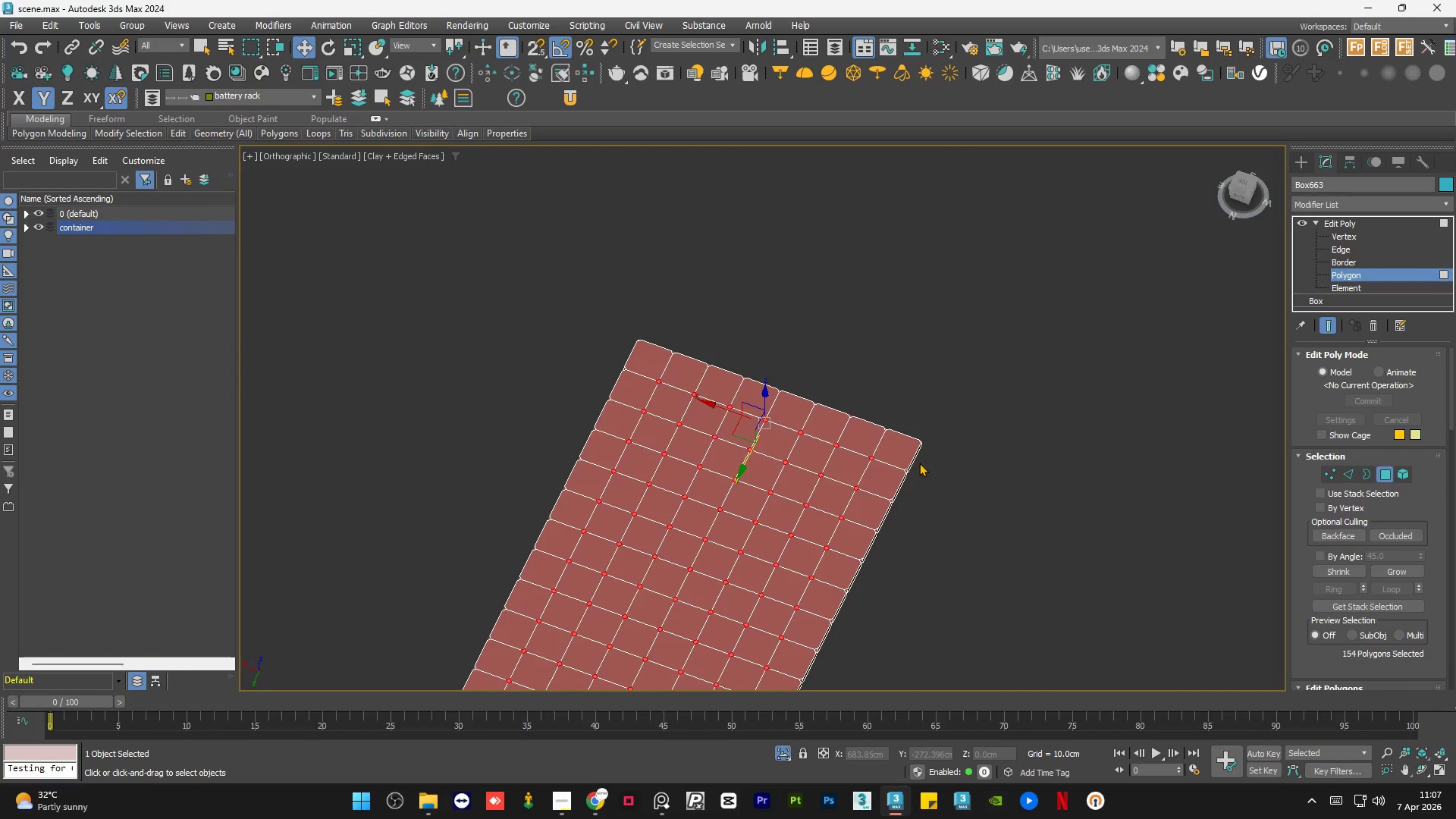 
scroll: coordinate [684, 357], scroll_direction: down, amount: 4.0
 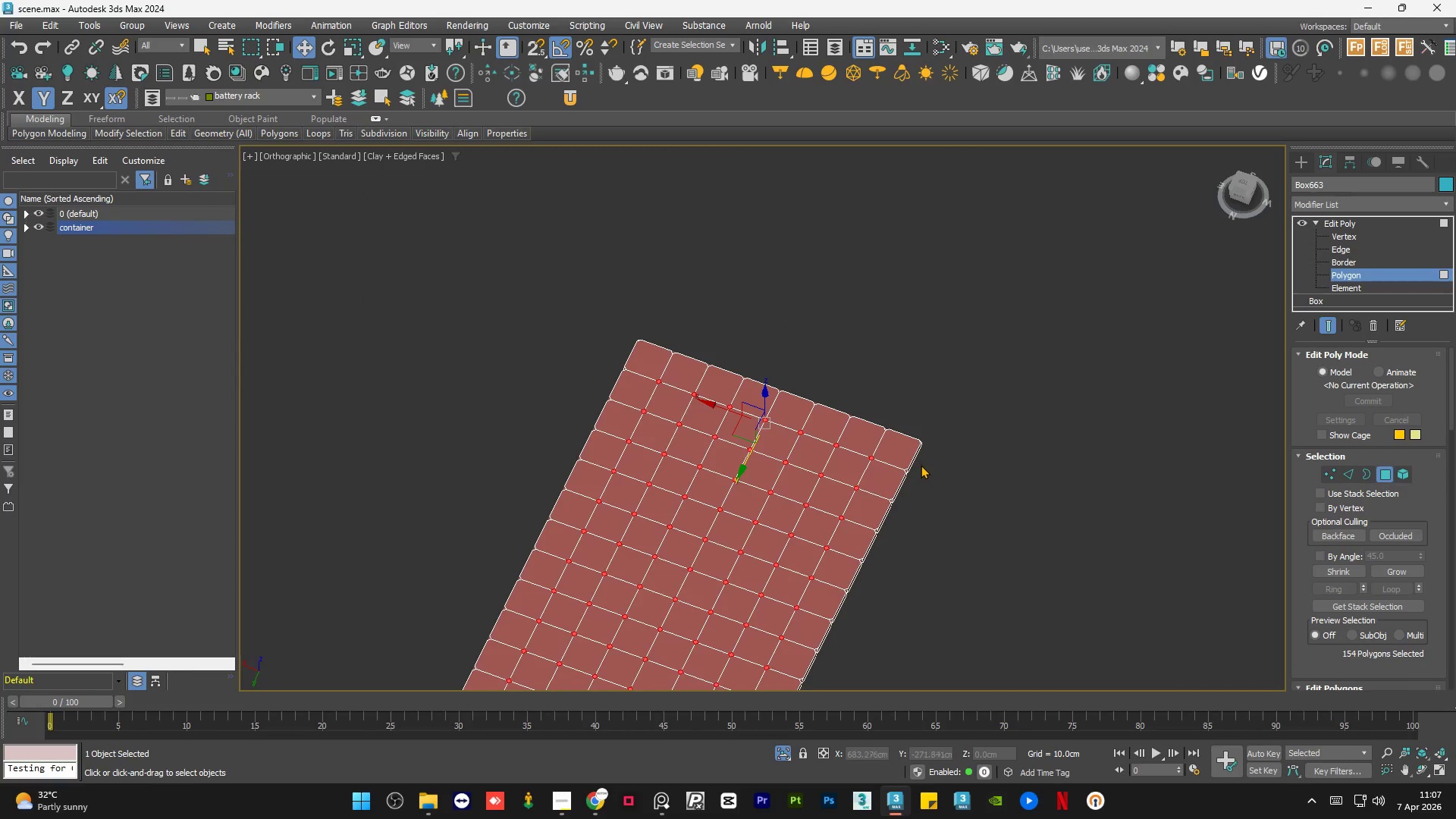 
scroll: coordinate [878, 511], scroll_direction: up, amount: 9.0
 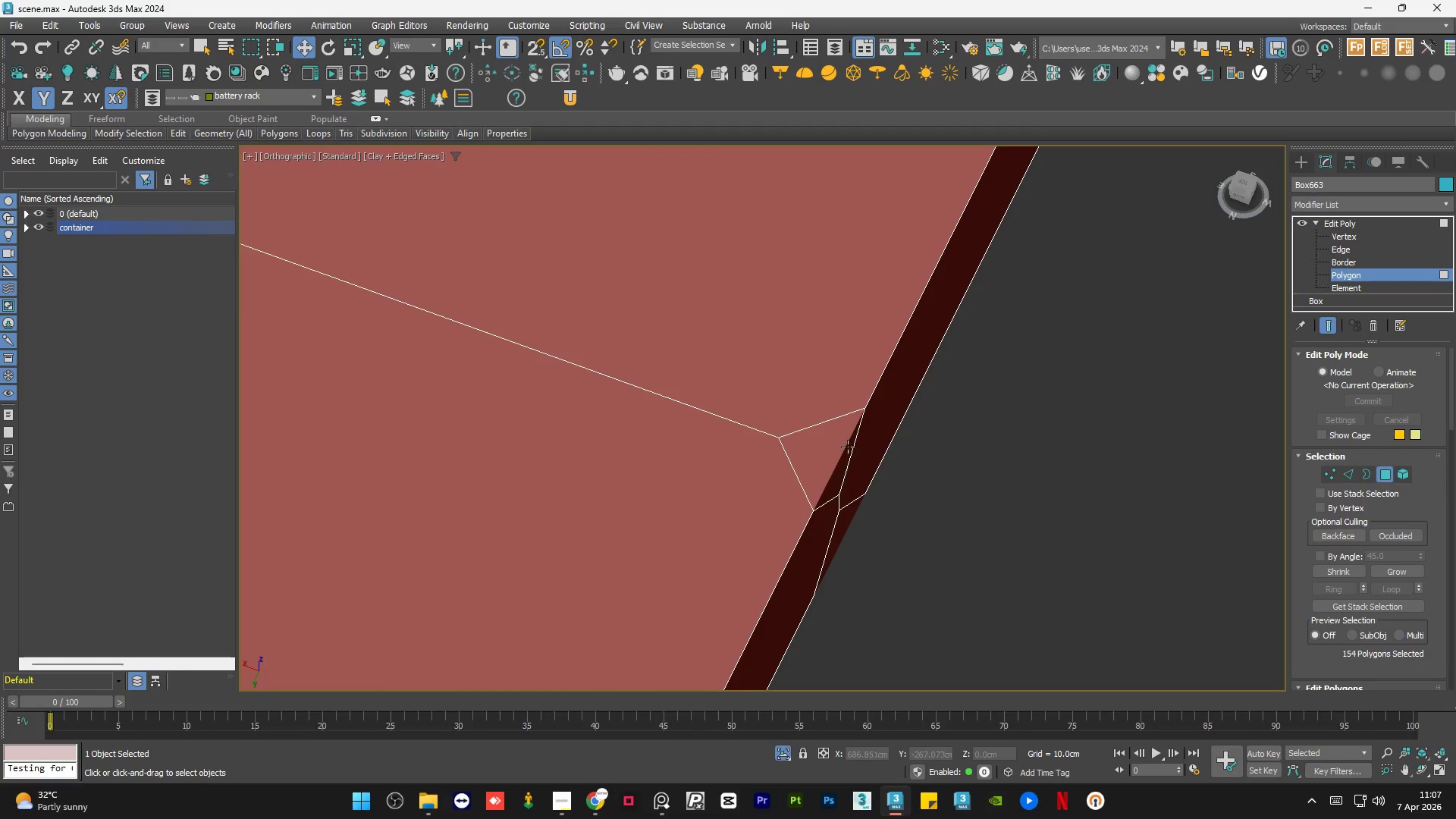 
hold_key(key=AltLeft, duration=0.62)
scroll: coordinate [848, 463], scroll_direction: down, amount: 5.0
 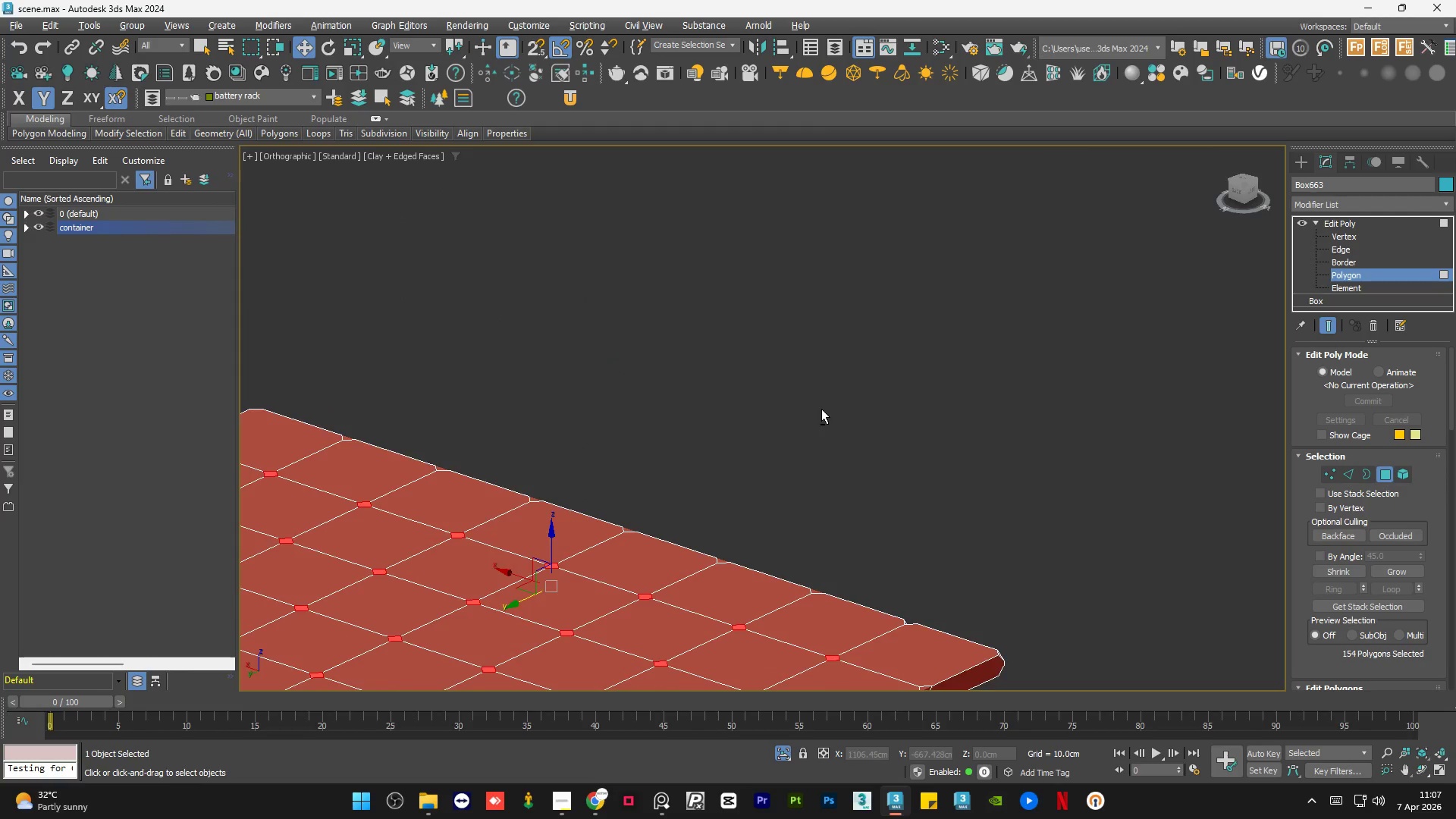 
scroll: coordinate [900, 445], scroll_direction: up, amount: 6.0
 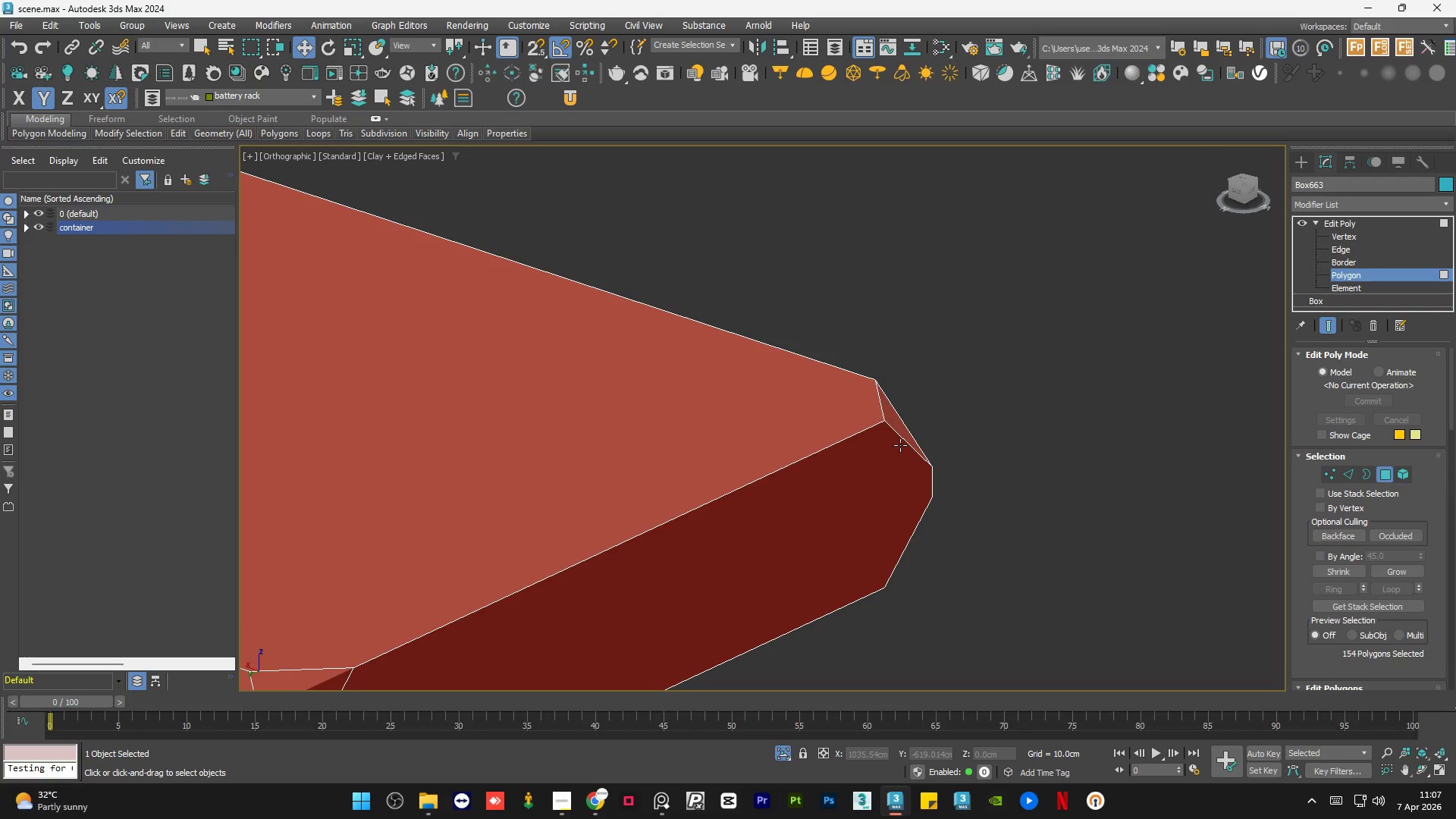 
hold_key(key=AltLeft, duration=1.5)
 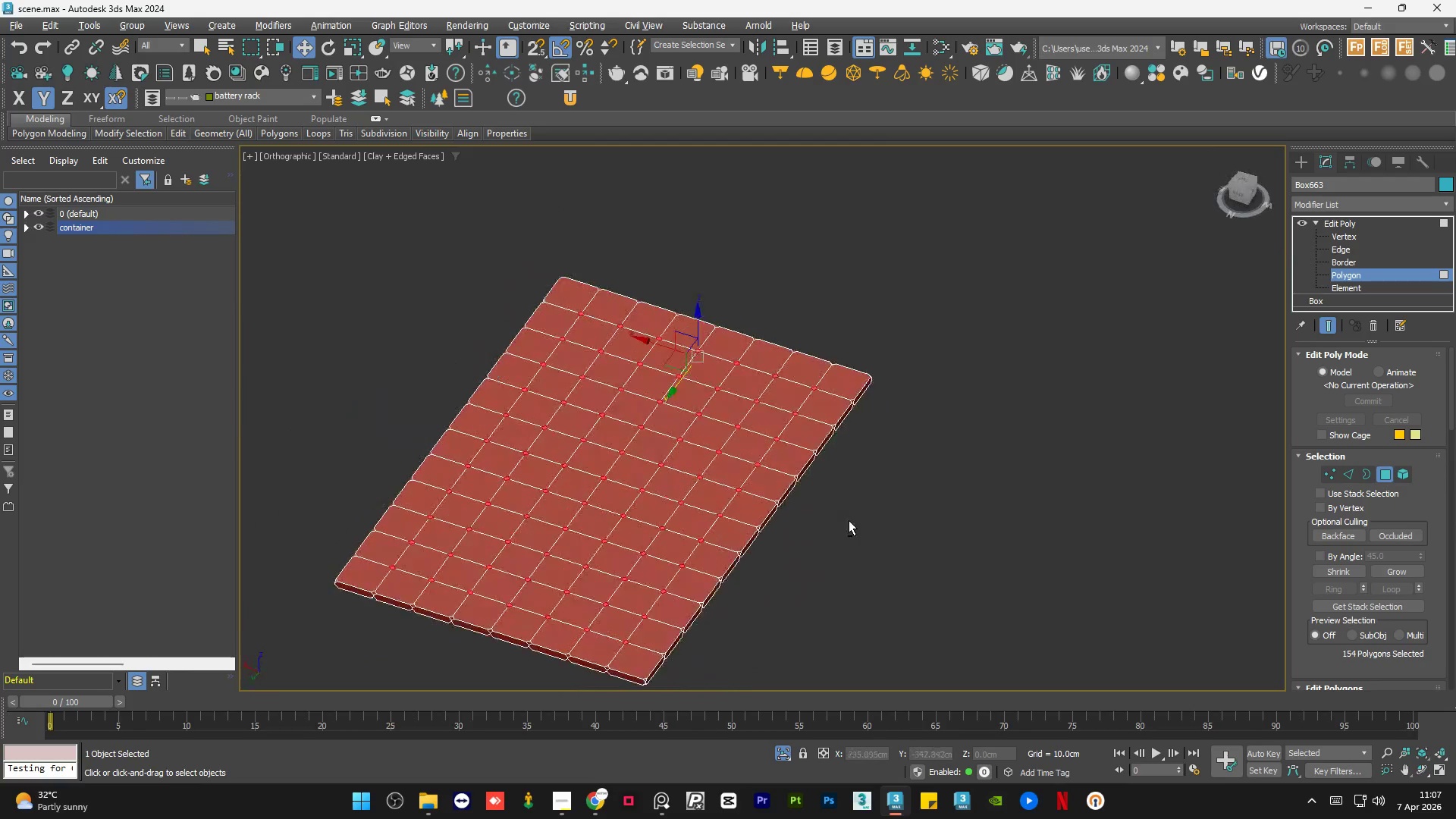 
scroll: coordinate [900, 445], scroll_direction: down, amount: 9.0
 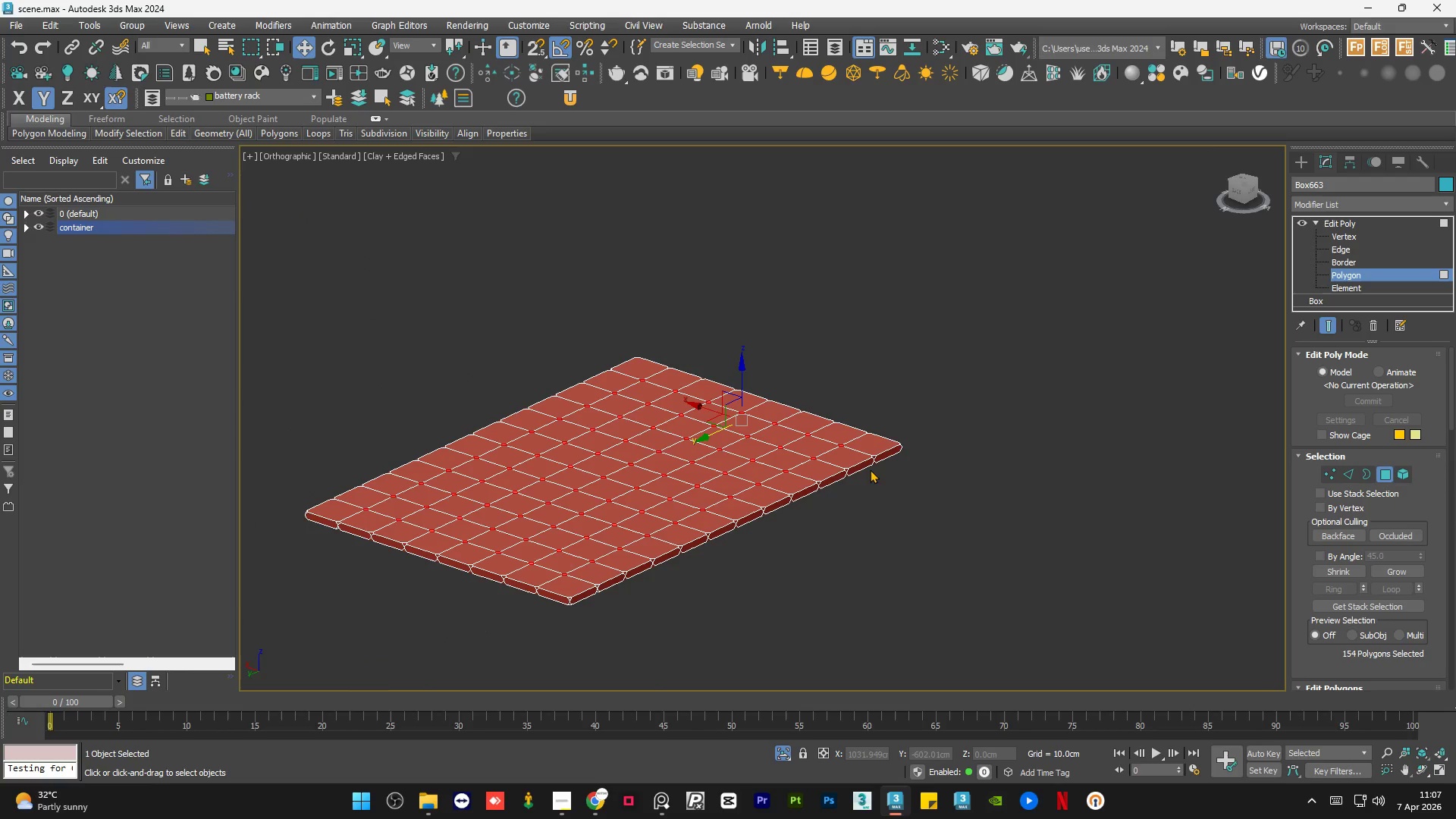 
hold_key(key=AltLeft, duration=0.7)
 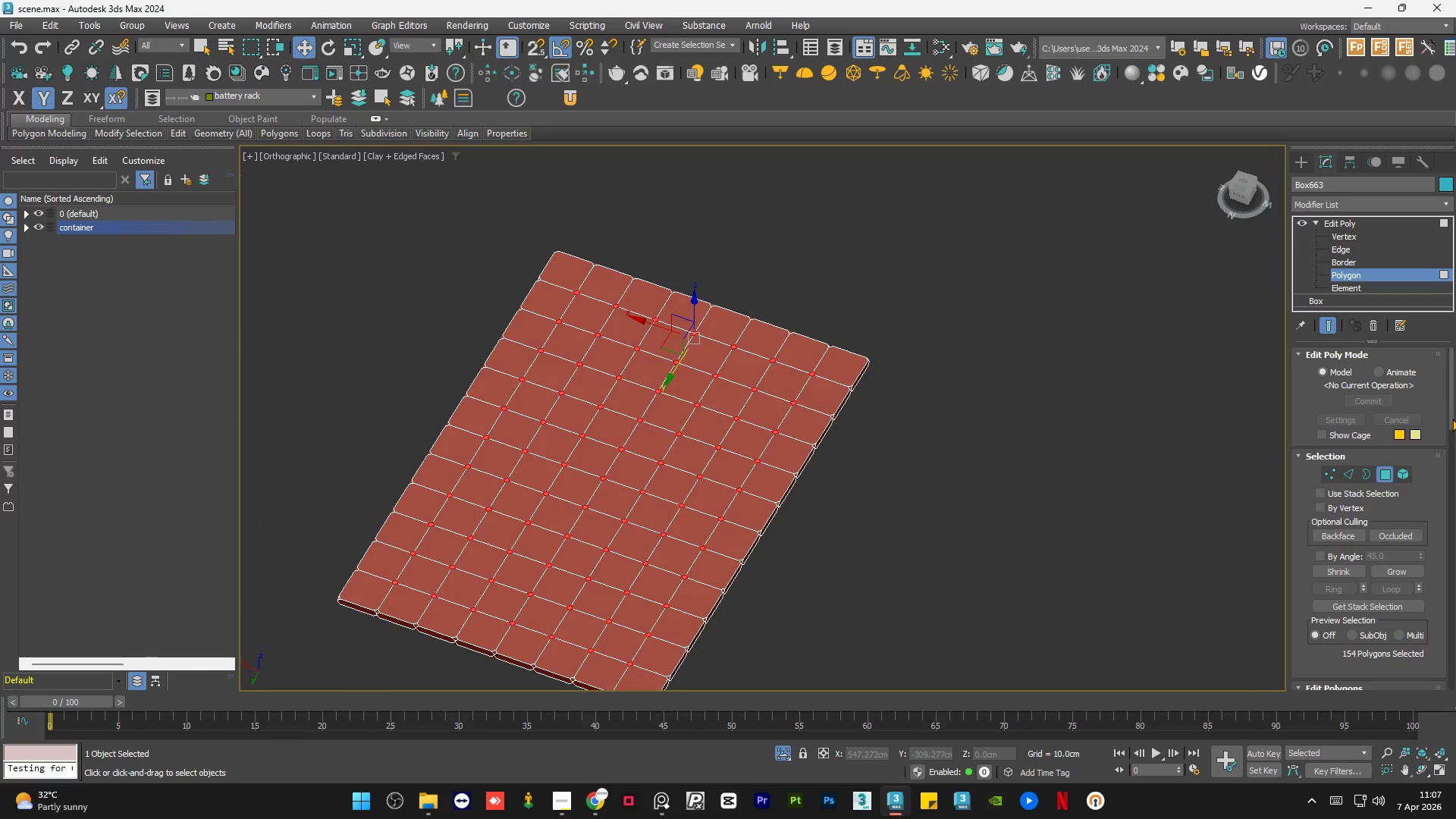 
left_click_drag(start_coordinate=[1452, 409], to_coordinate=[1450, 469])
 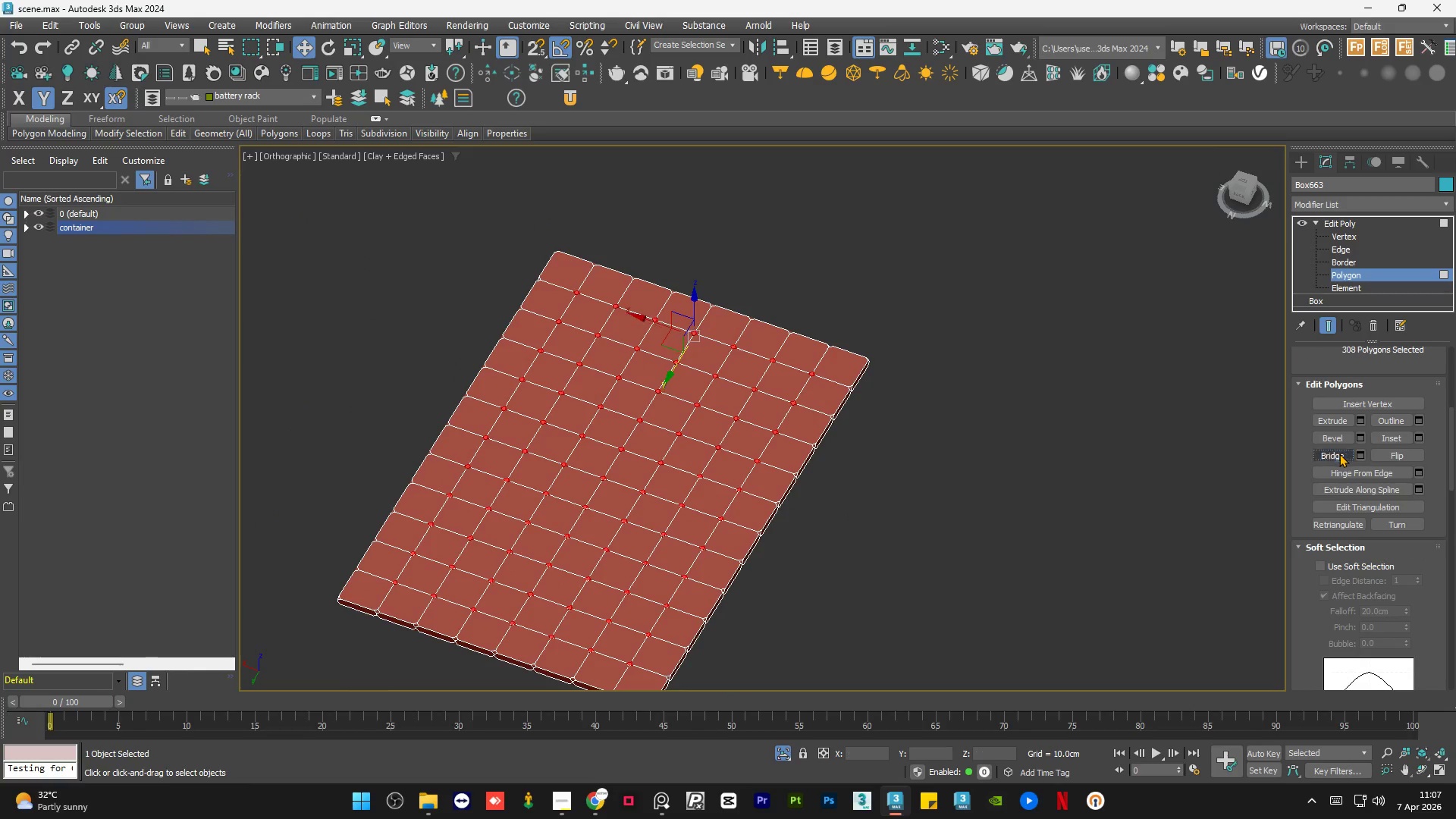 
double_click([1048, 453])
 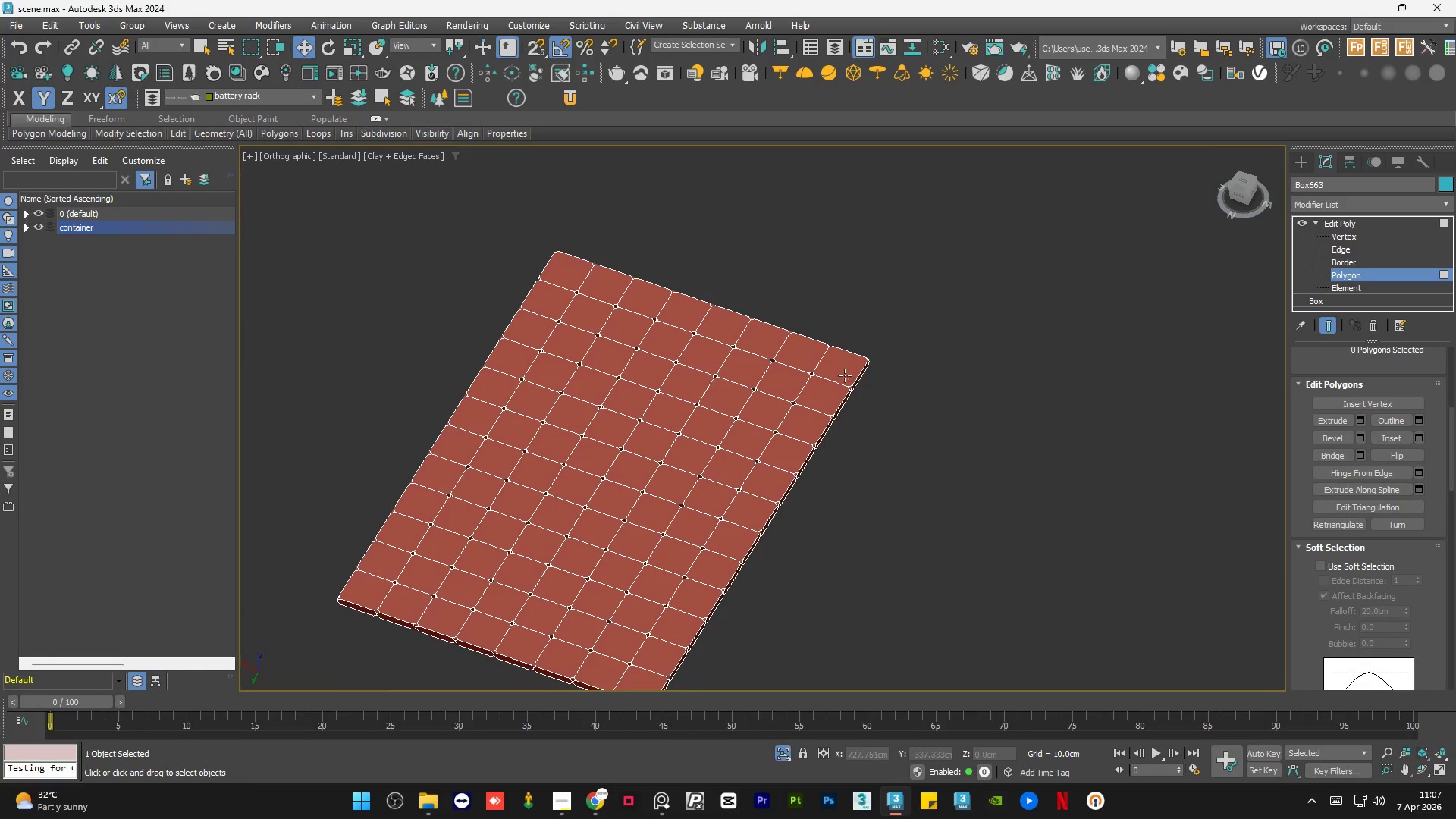 
scroll: coordinate [810, 378], scroll_direction: up, amount: 4.0
 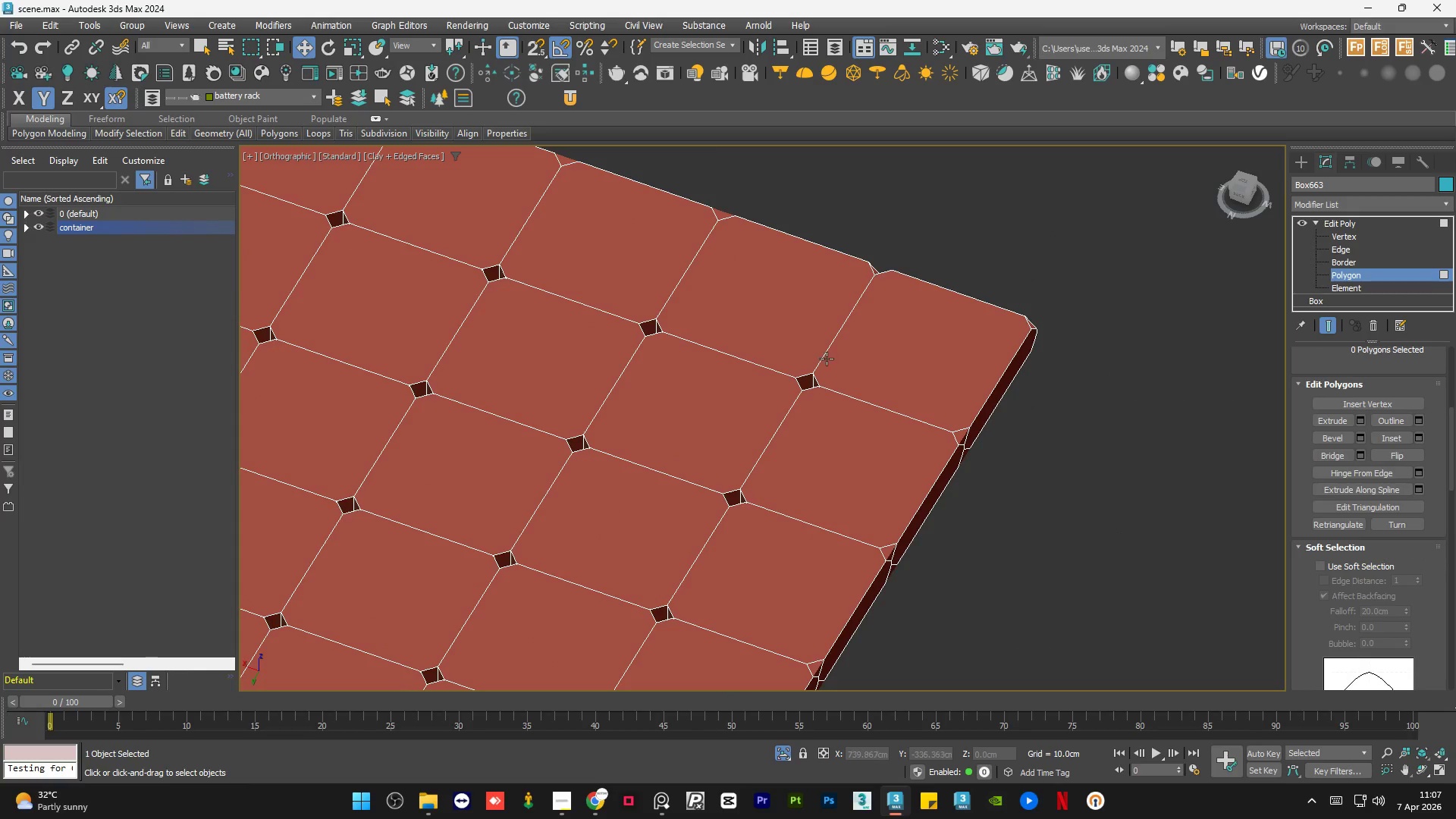 
scroll: coordinate [828, 357], scroll_direction: down, amount: 3.0
 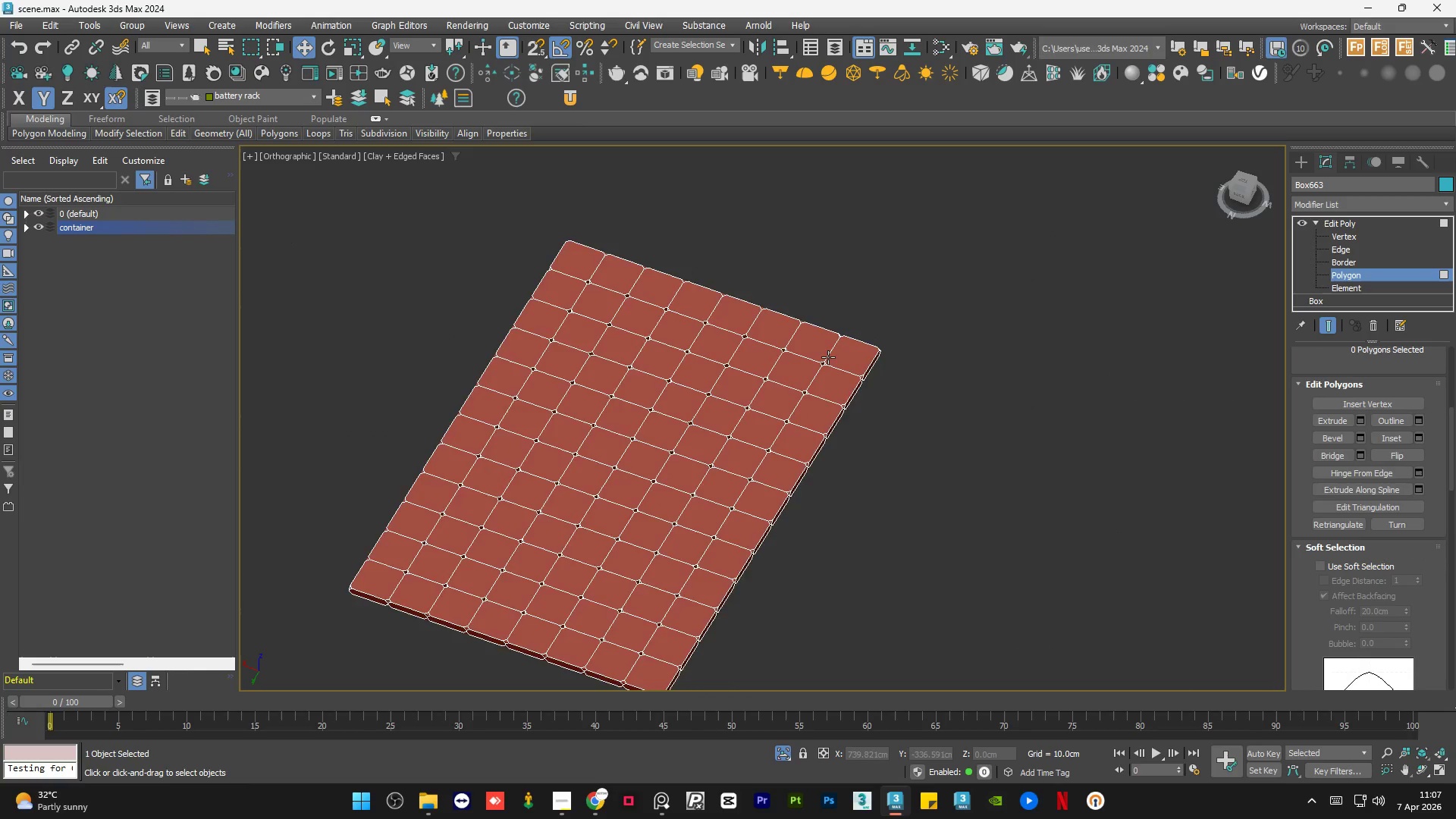 
hold_key(key=AltLeft, duration=1.3)
scroll: coordinate [673, 335], scroll_direction: up, amount: 6.0
 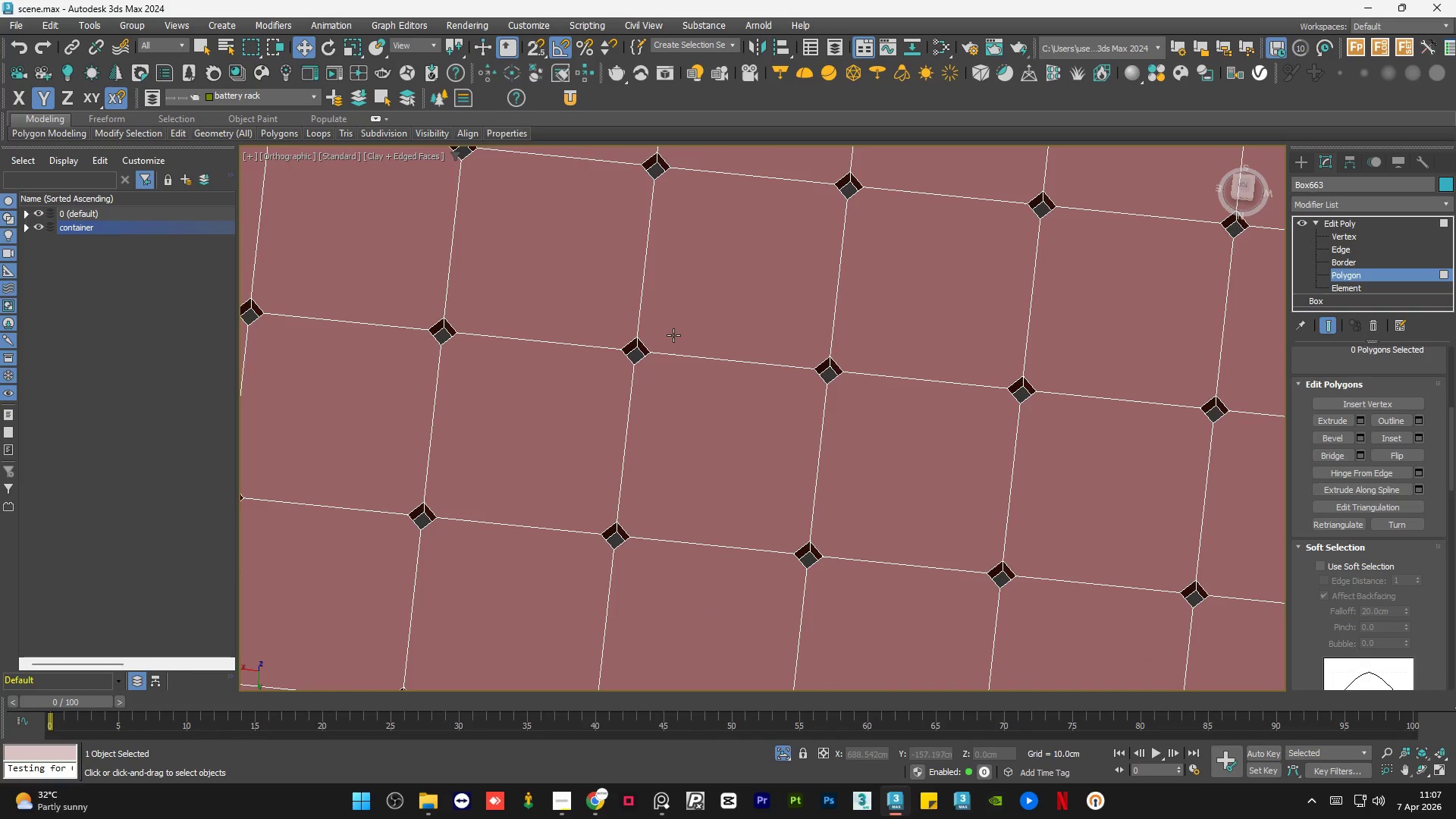 
hold_key(key=ControlLeft, duration=0.53)
scroll: coordinate [673, 335], scroll_direction: down, amount: 4.0
 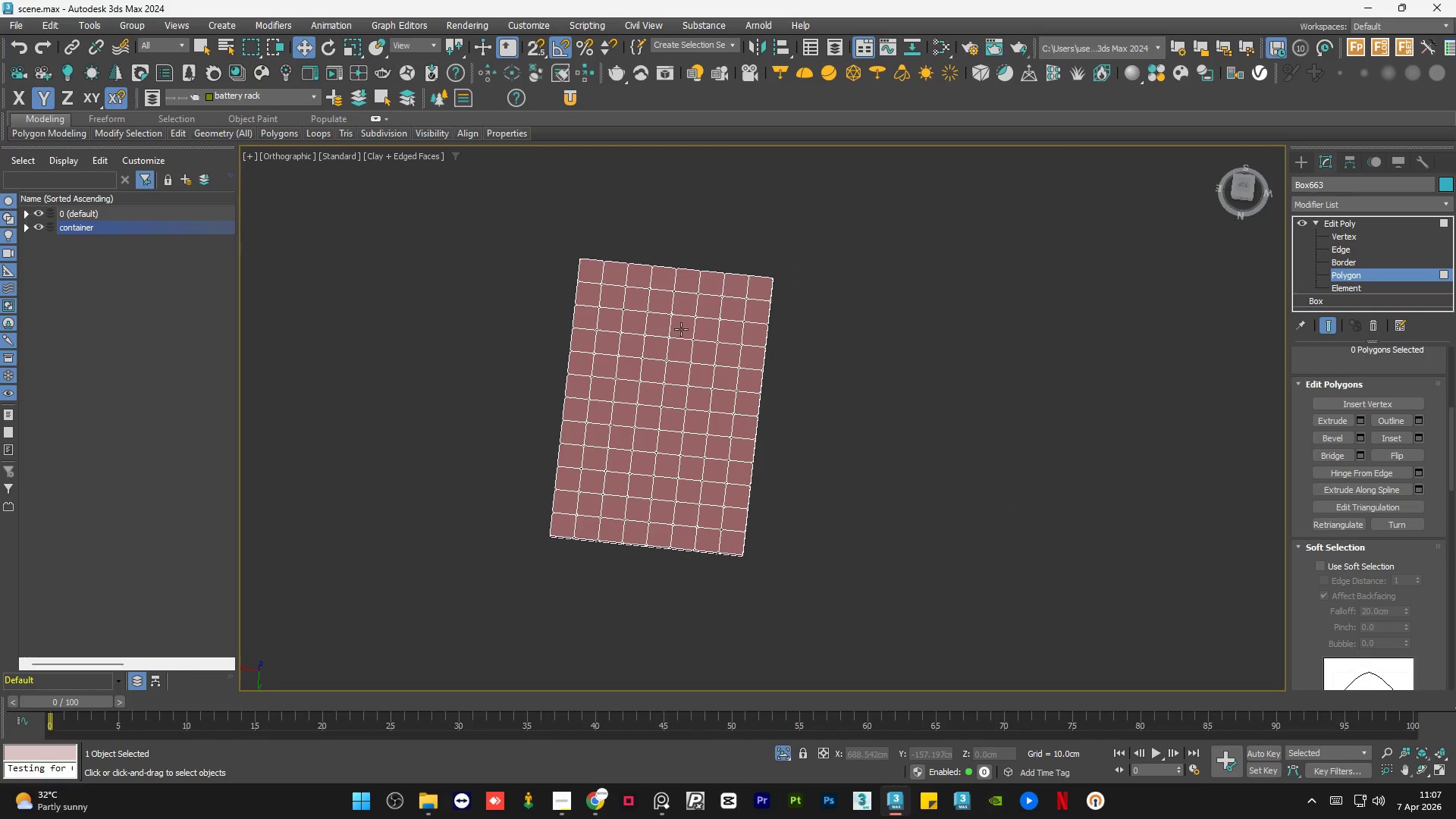 
scroll: coordinate [770, 281], scroll_direction: up, amount: 6.0
 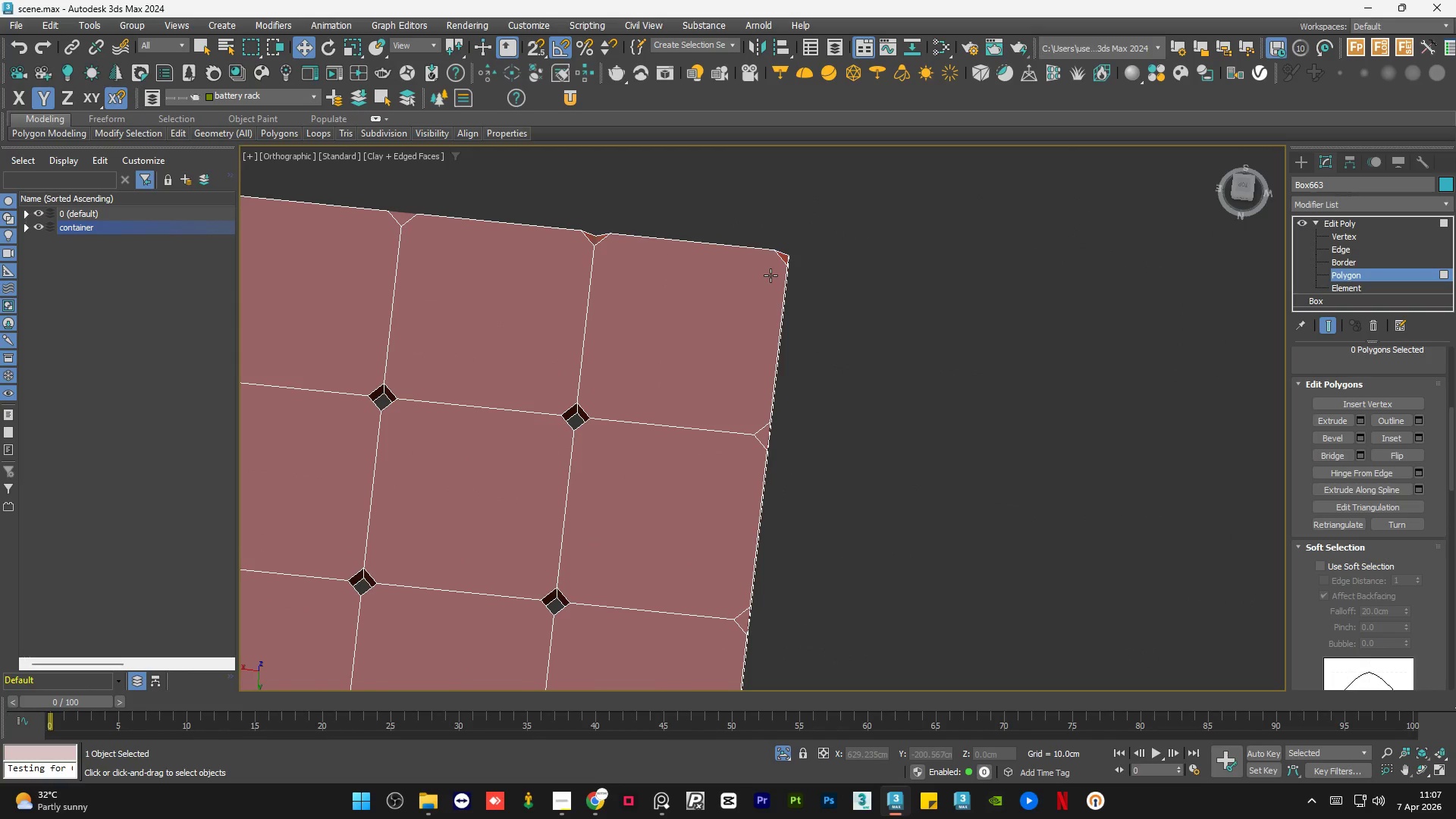 
wait(5.36)
 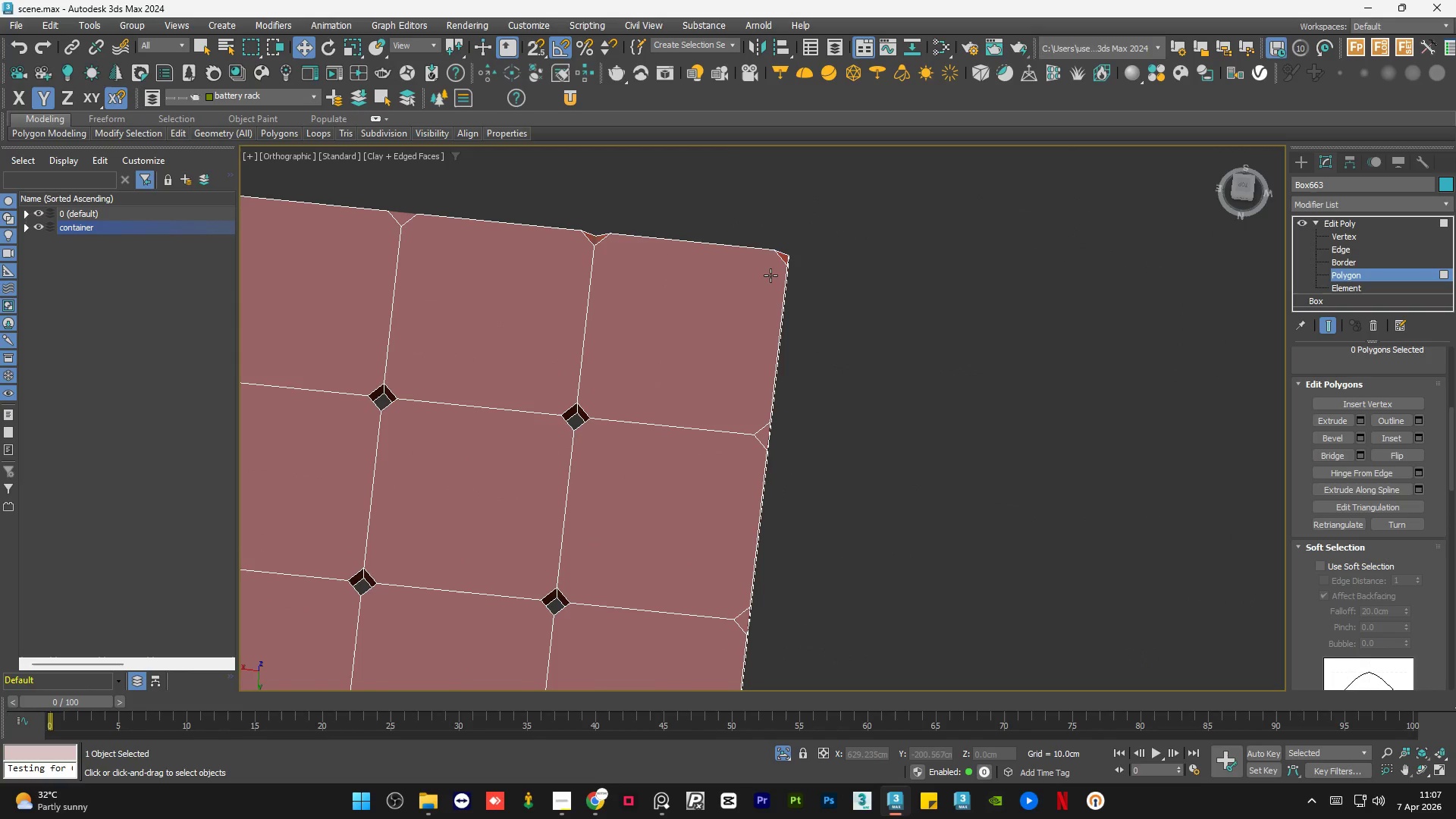 
key(Control+Z)
 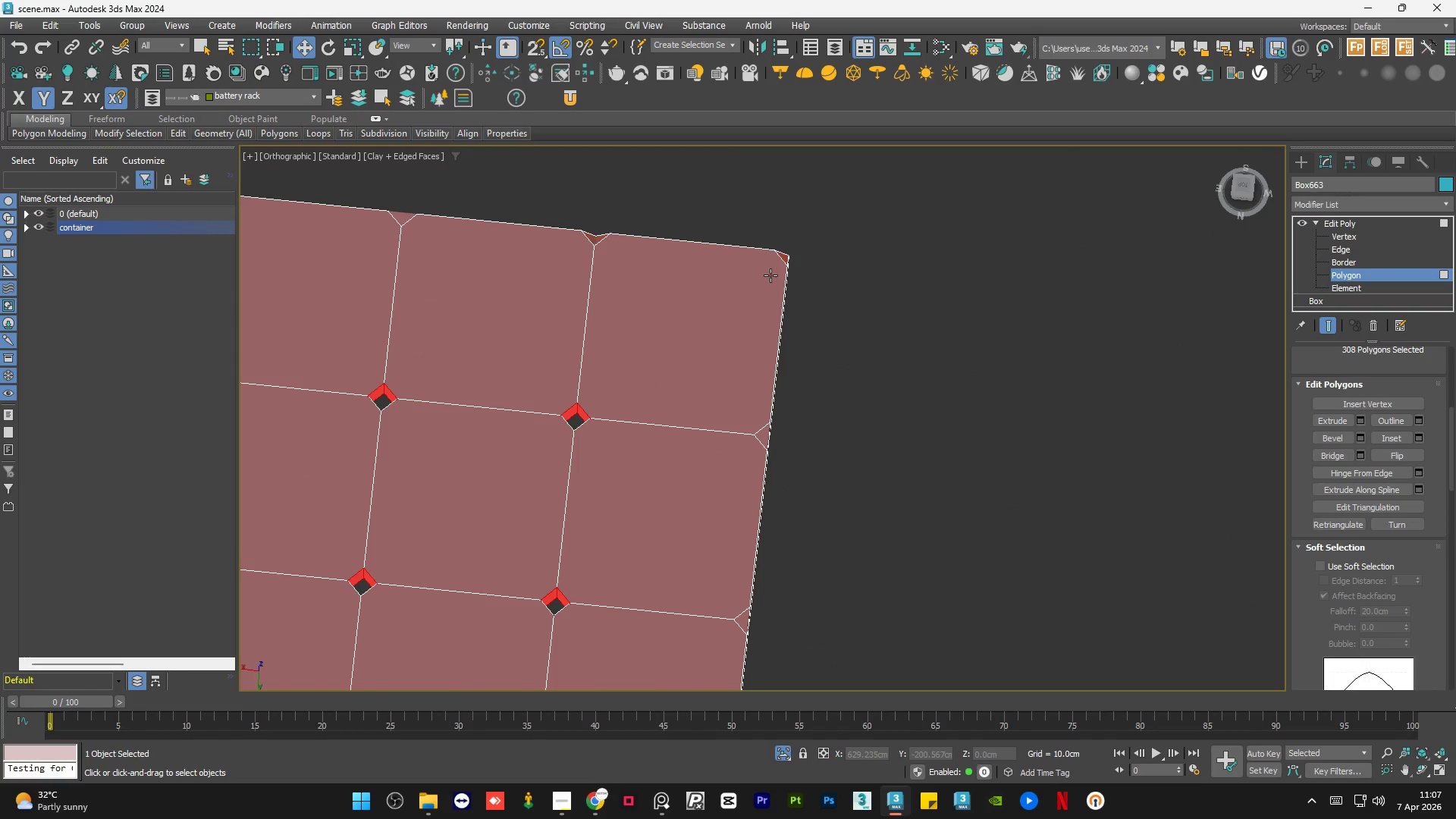 
key(Control+Z)
 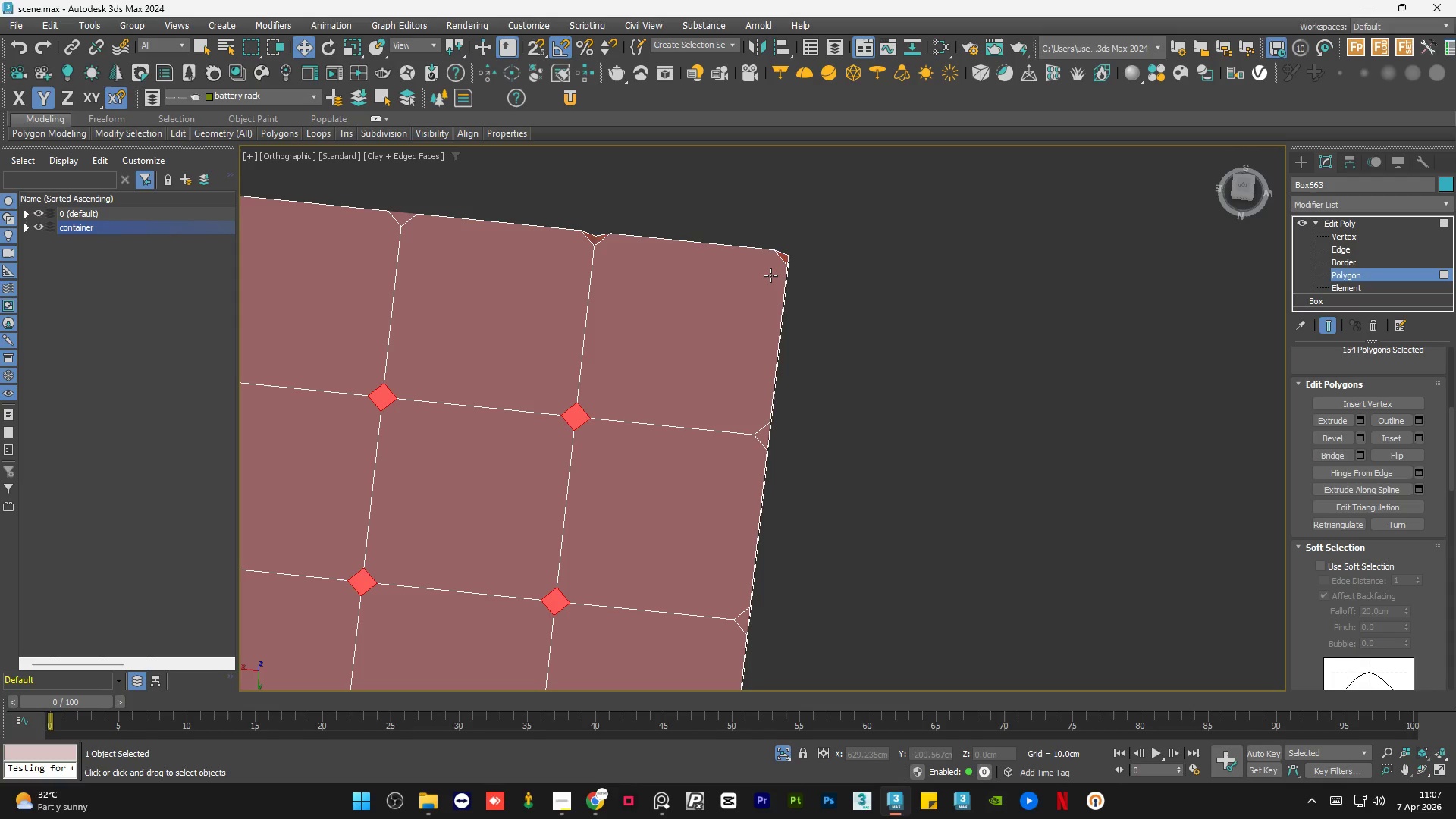 
key(Control+Z)
 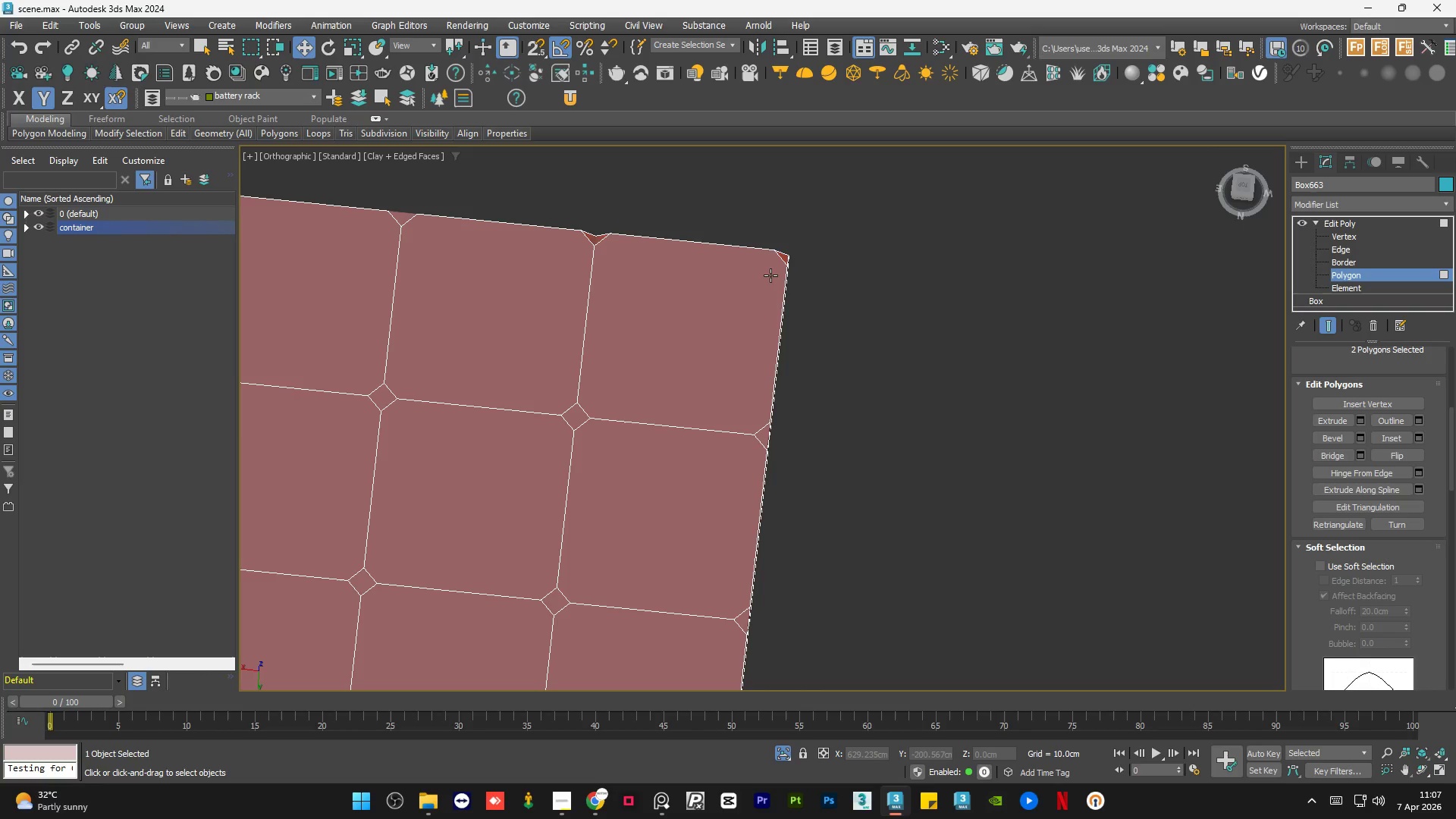 
key(Control+Z)
 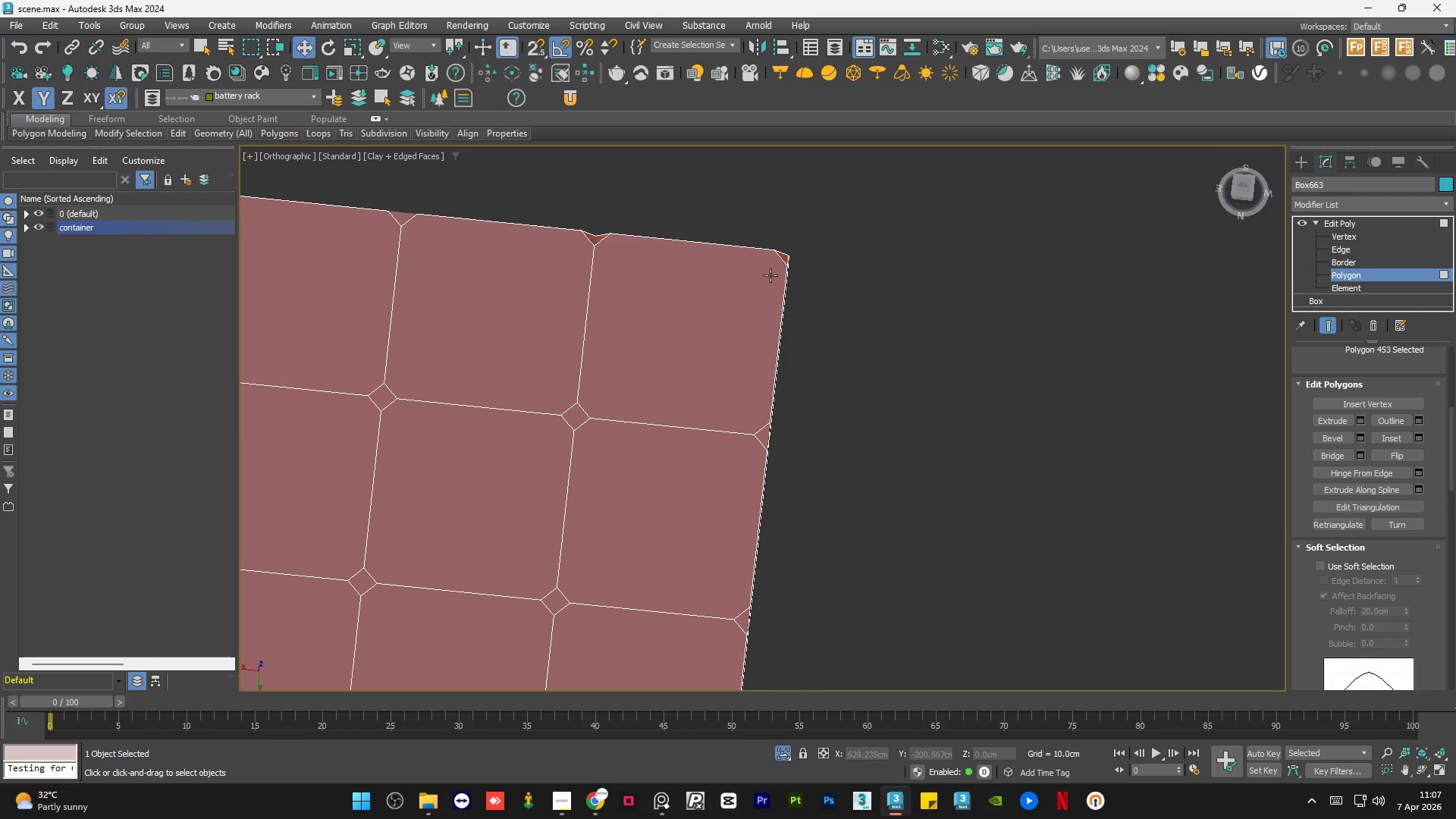 
key(Control+Z)
 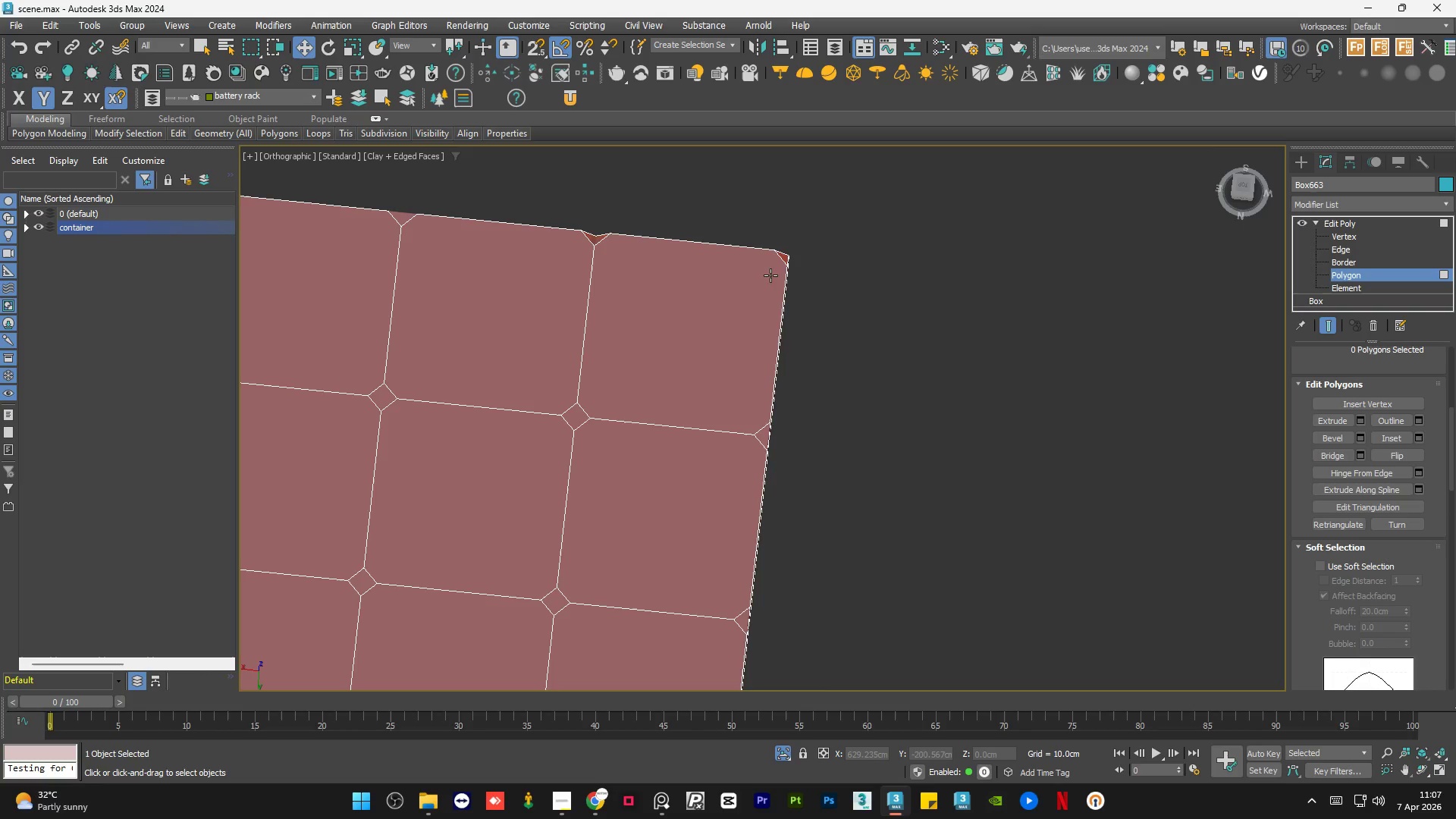 
key(Control+Z)
 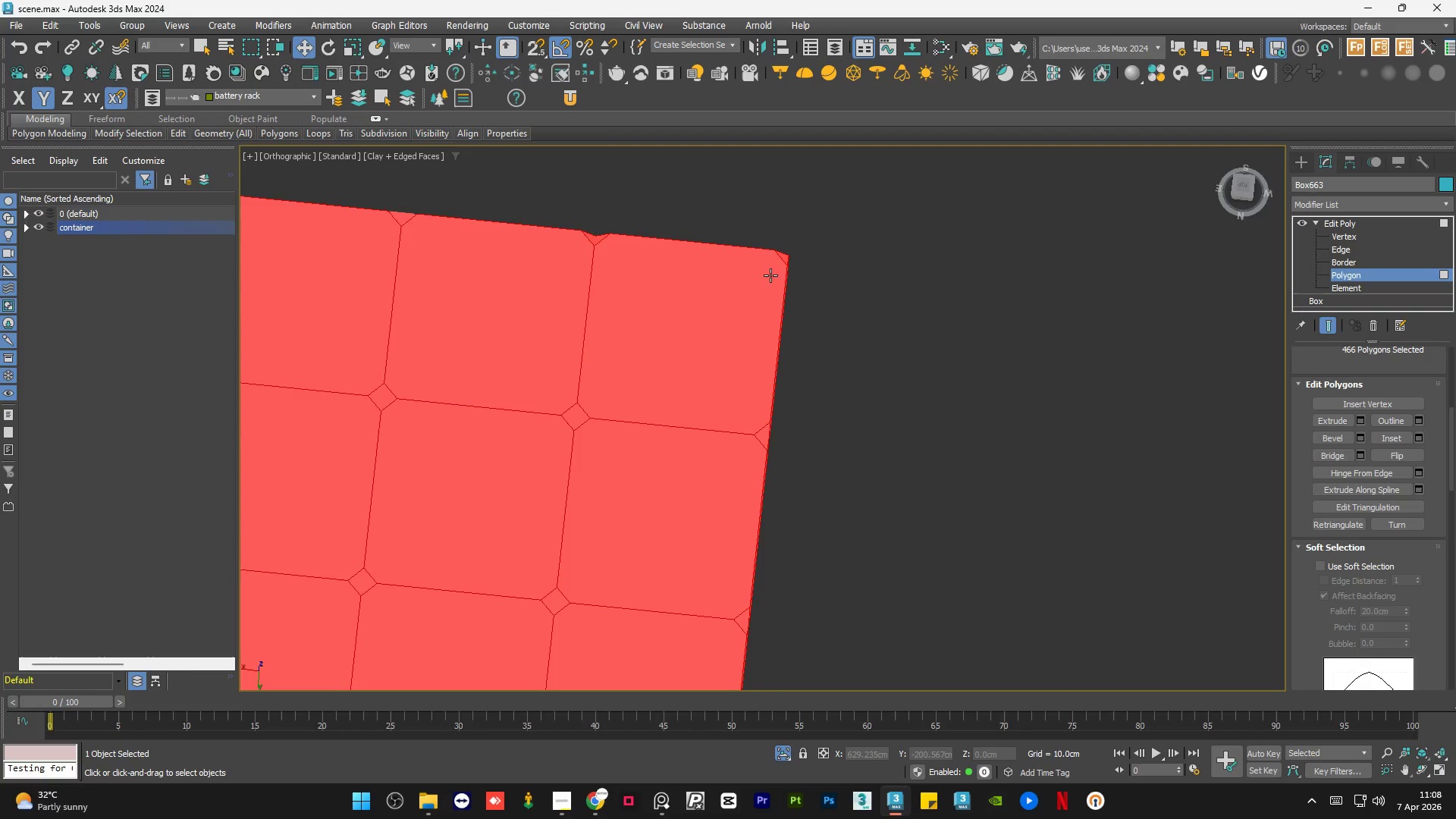 
key(Control+Z)
 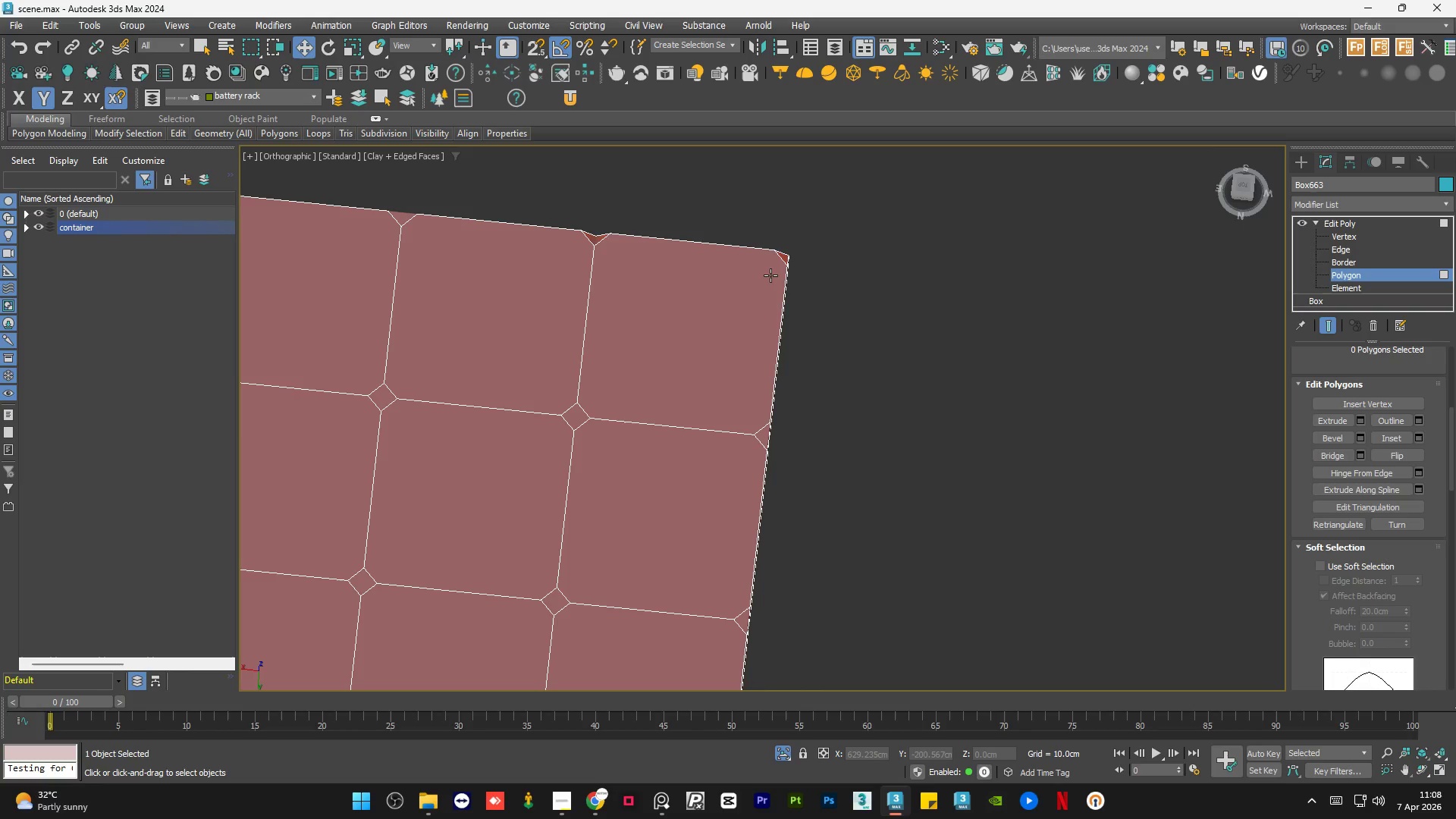 
key(Control+Z)
 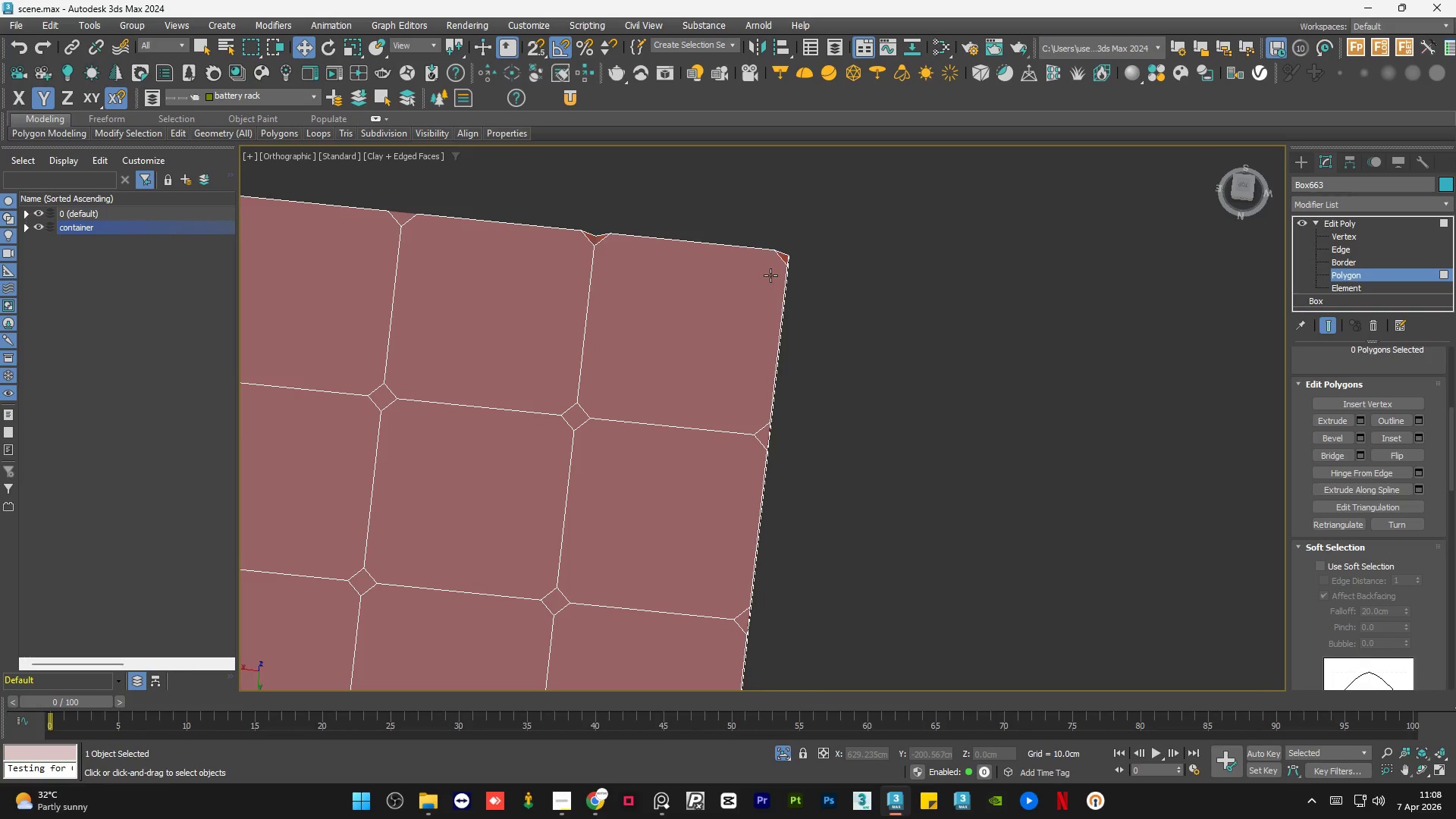 
key(Control+Z)
 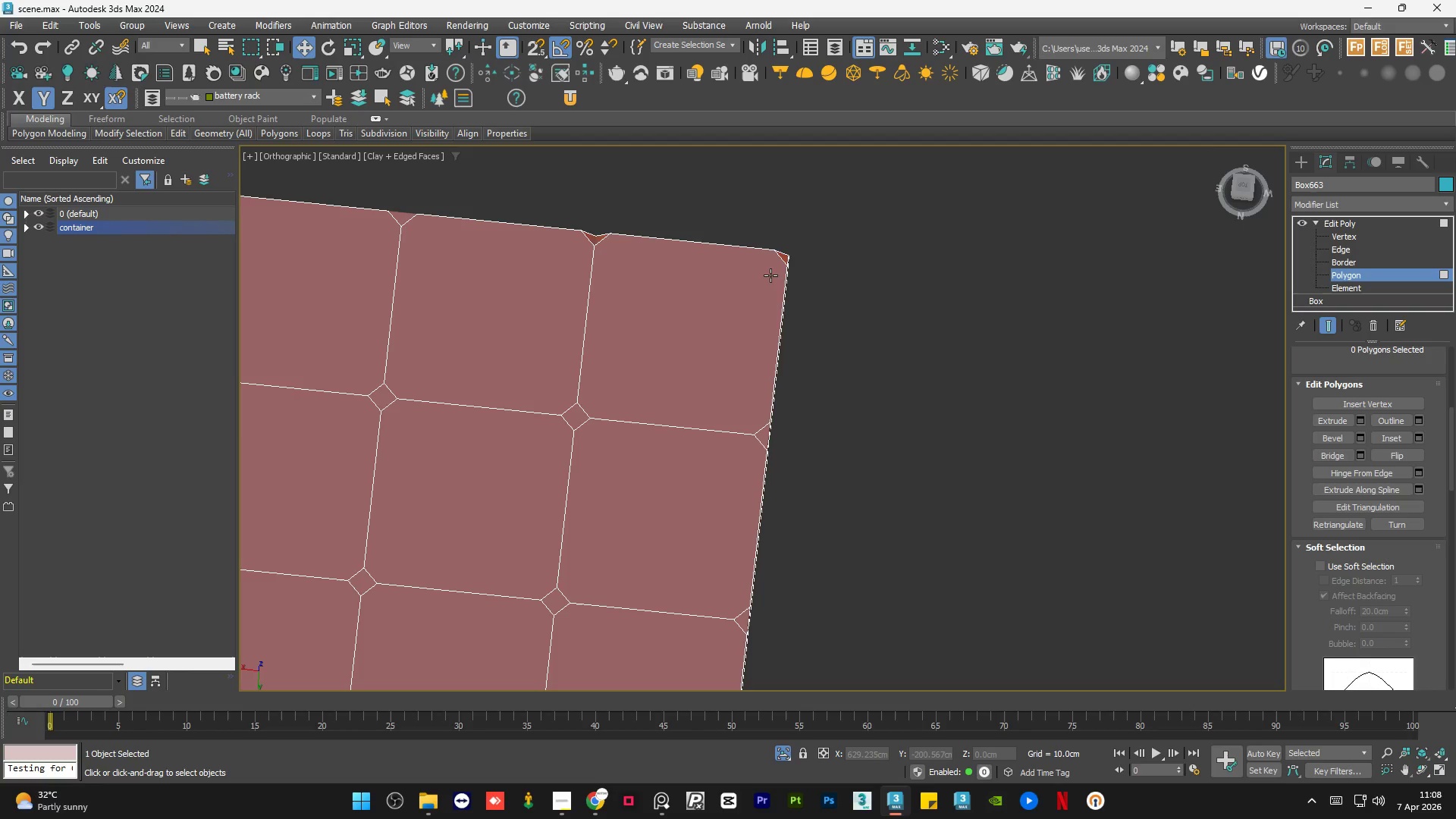 
key(Control+Z)
 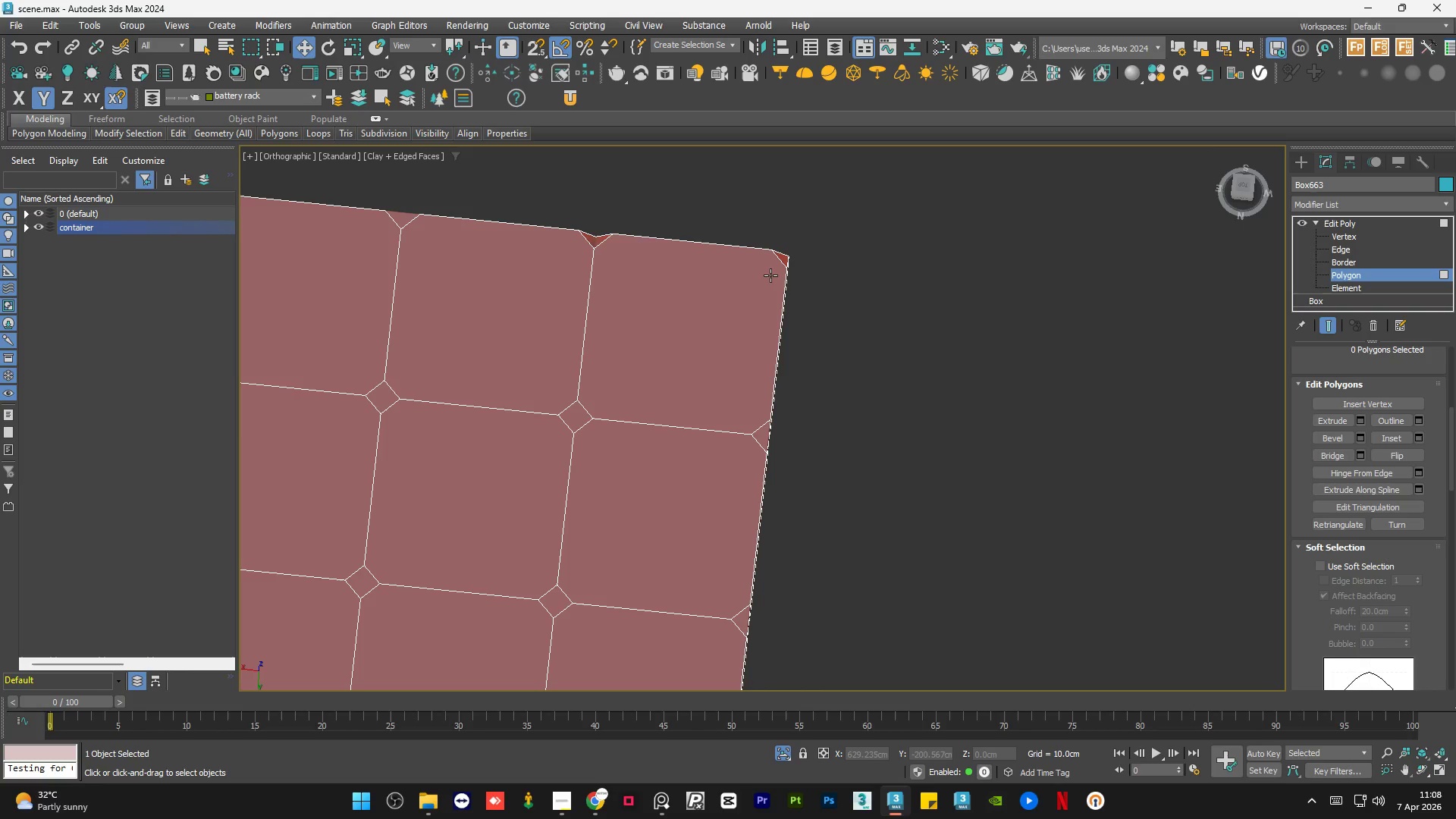 
key(Control+Z)
 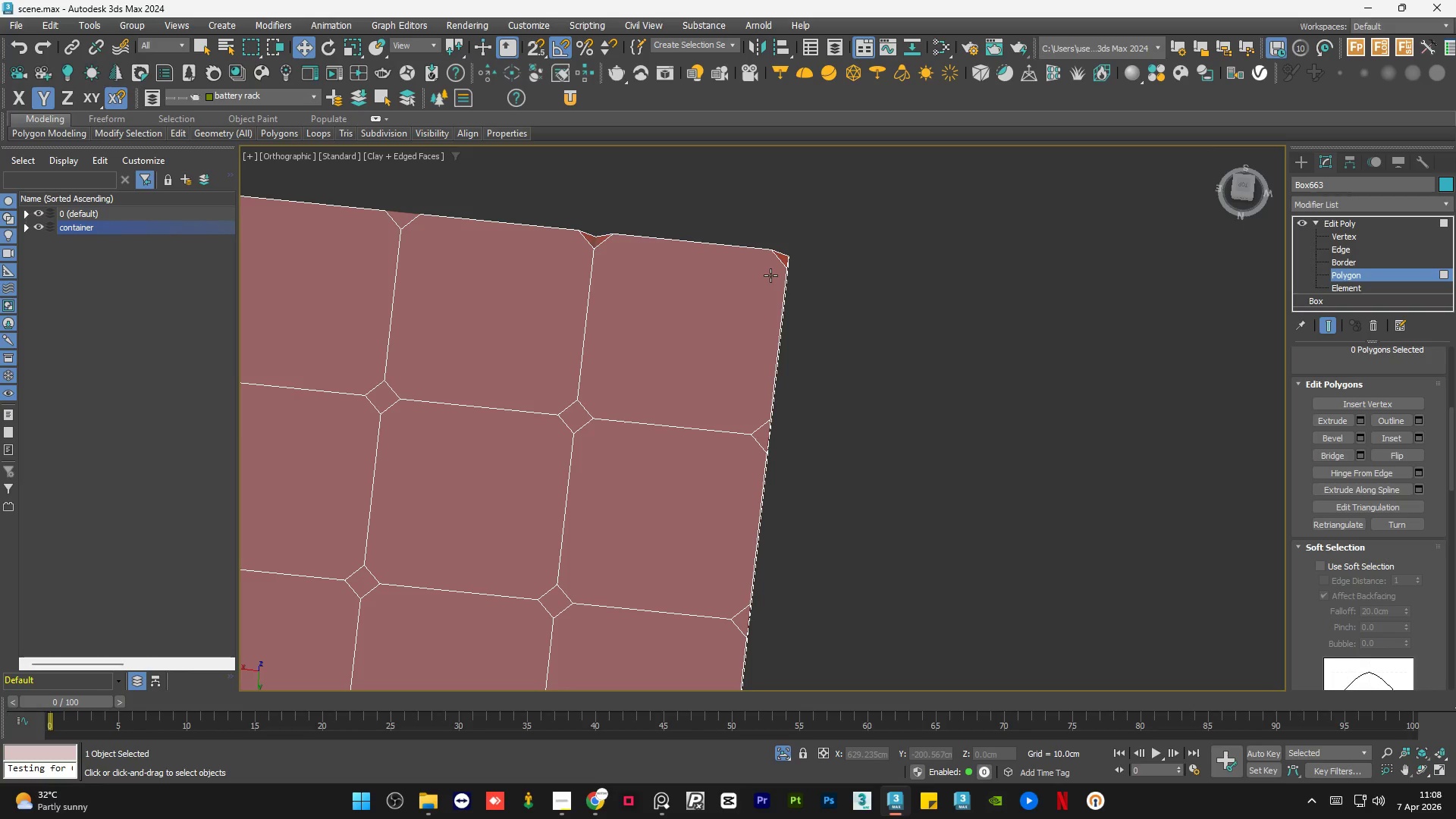 
key(Control+Z)
 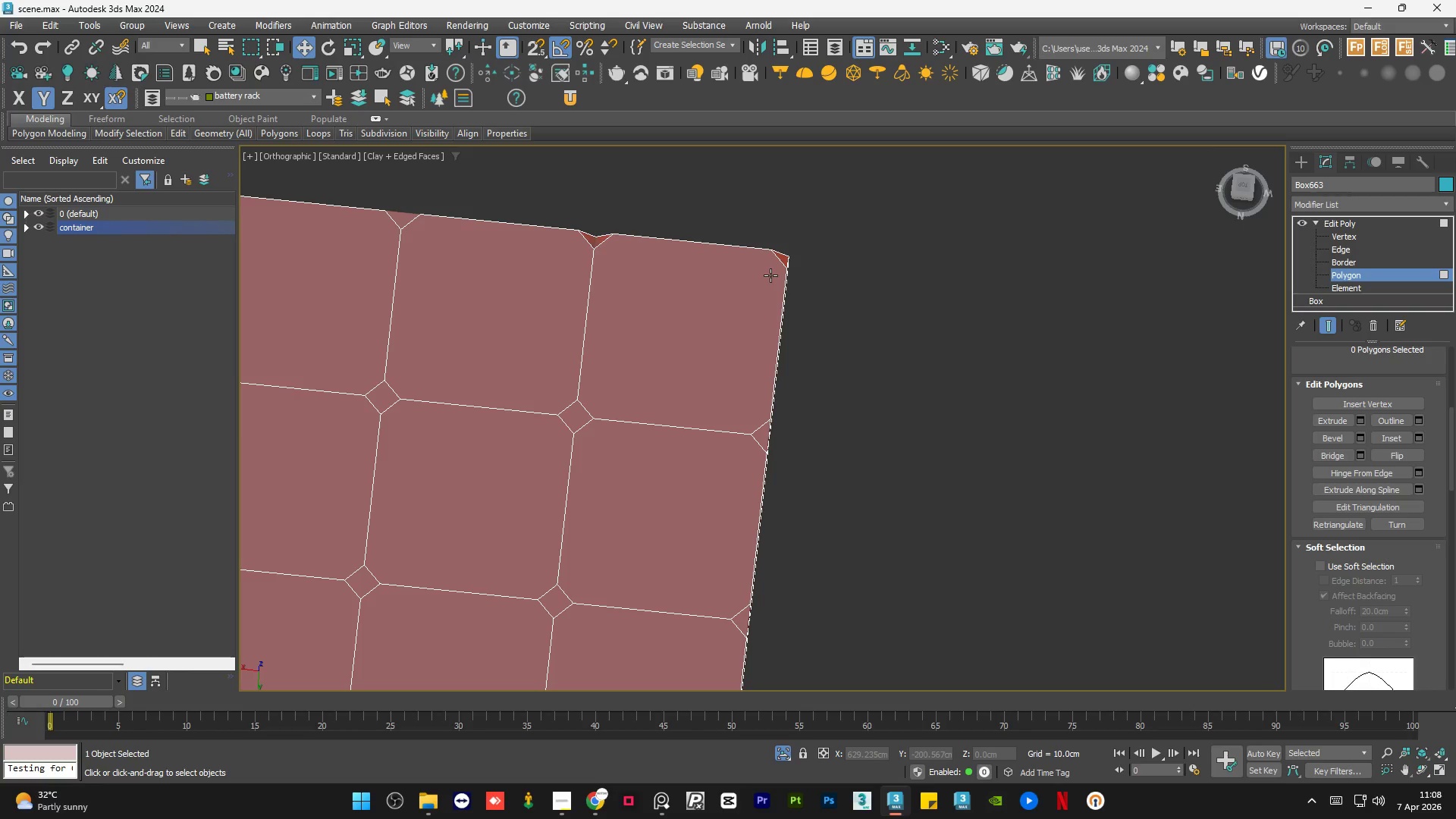 
key(Control+Z)
 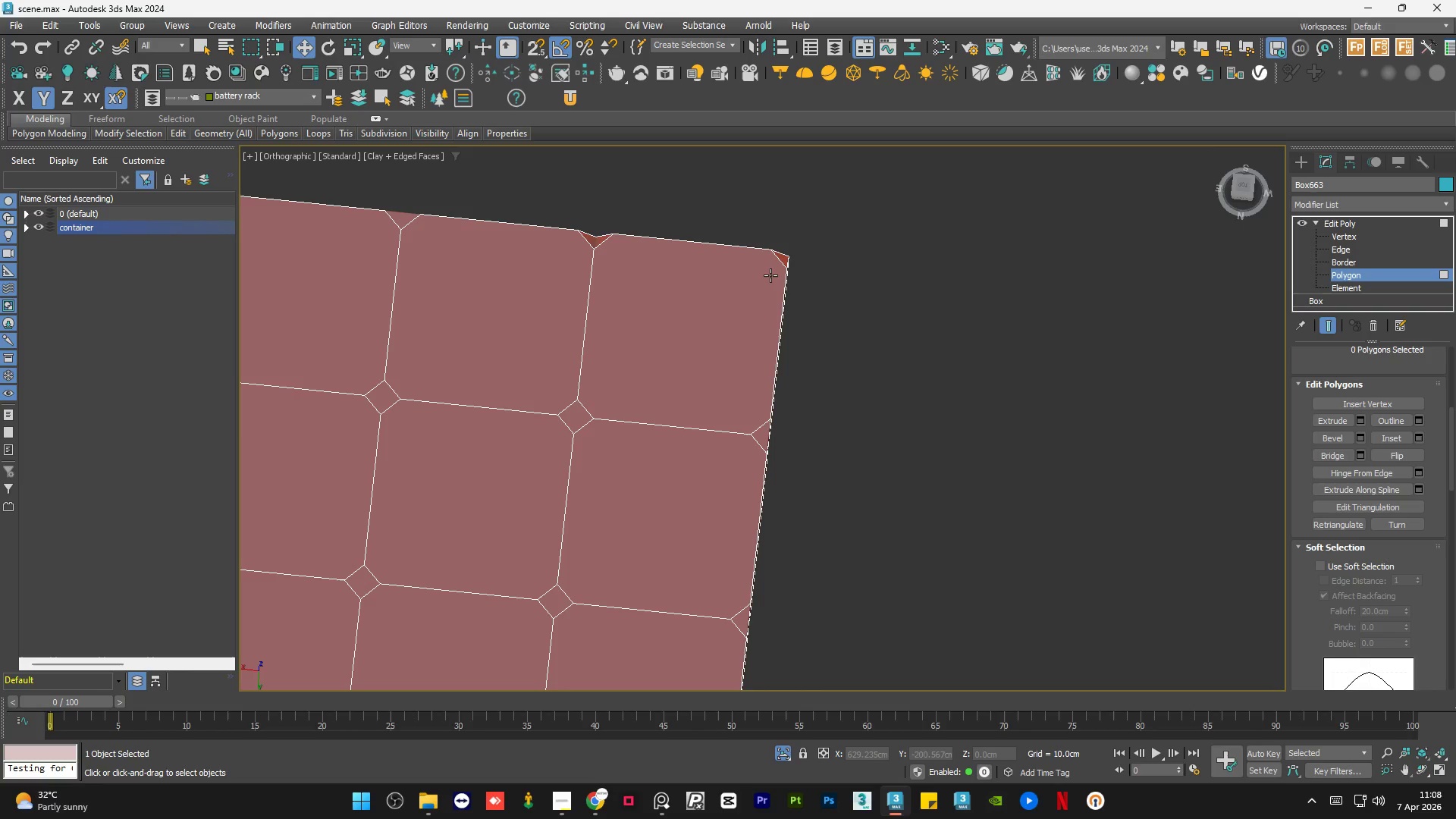 
key(Control+Z)
 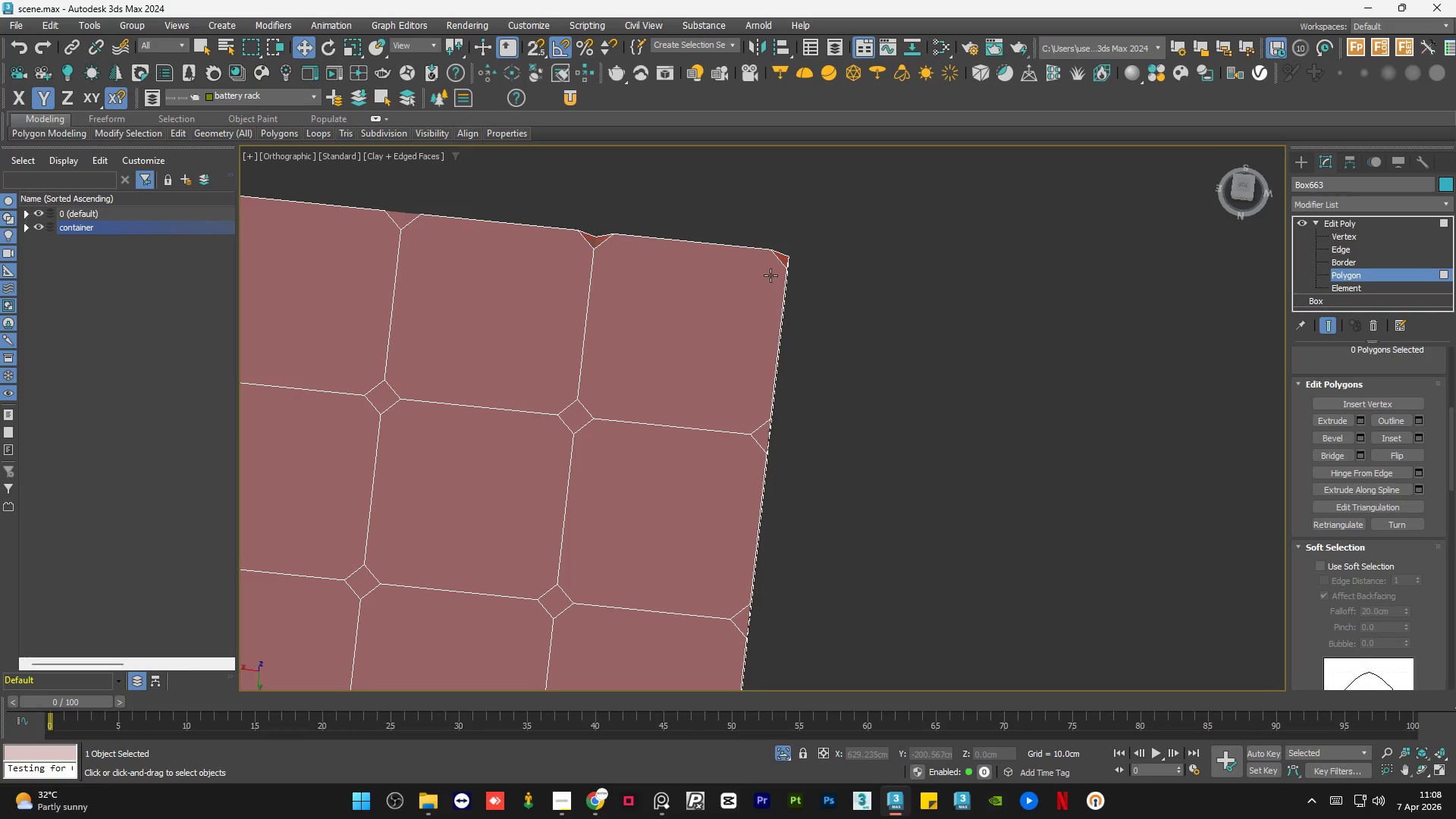 
key(Control+Z)
 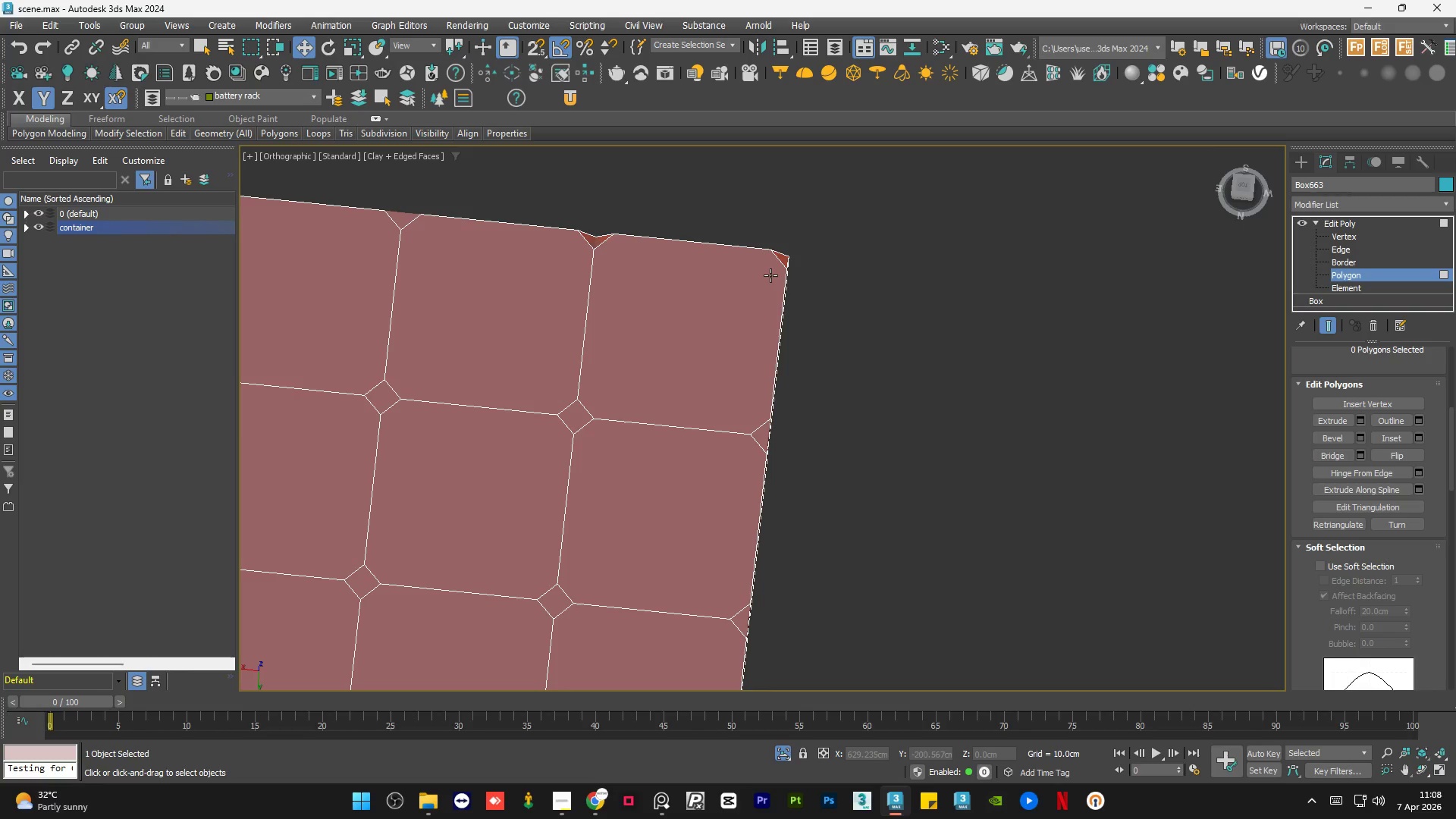 
key(Control+Z)
 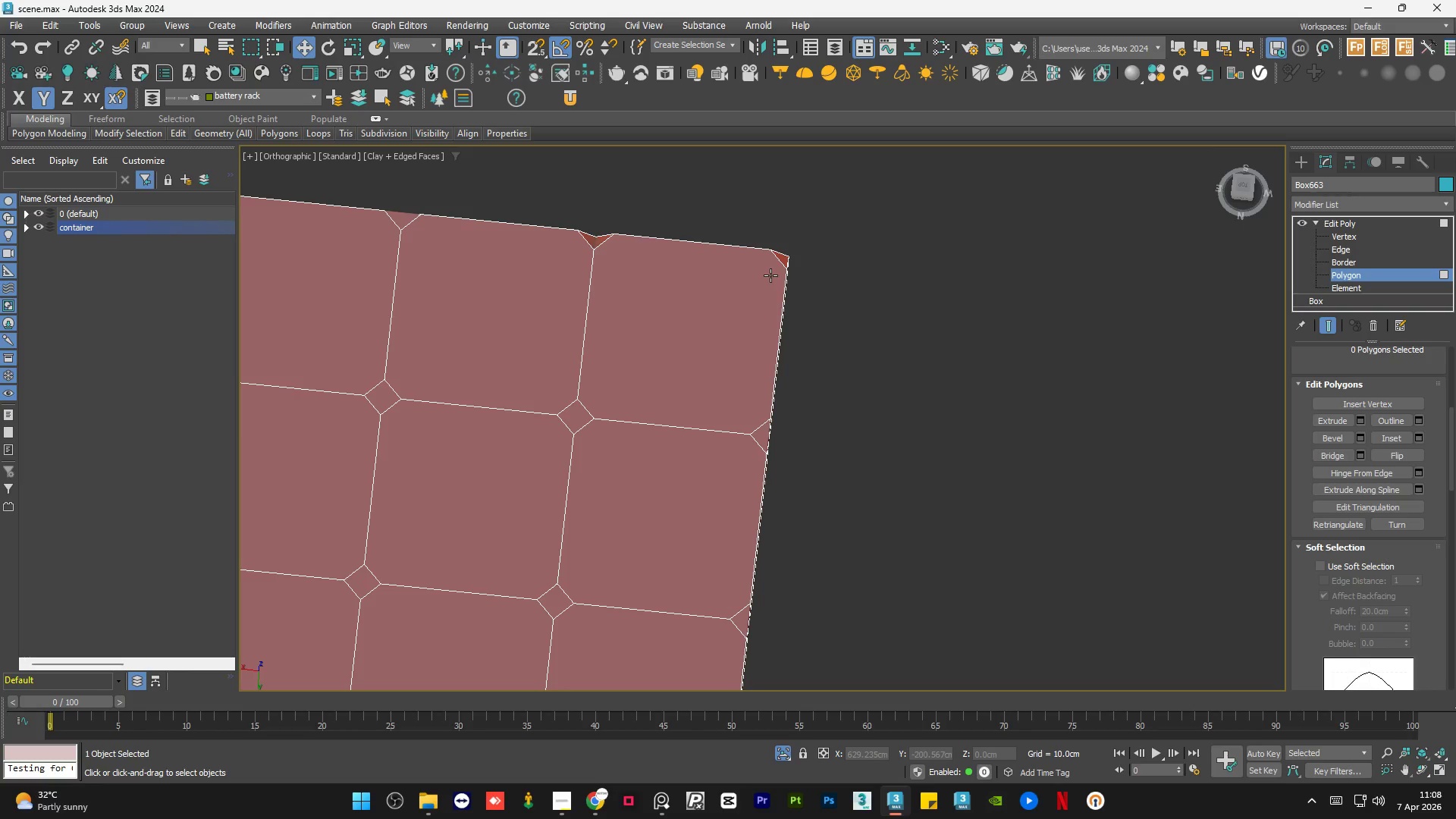 
key(Control+Z)
 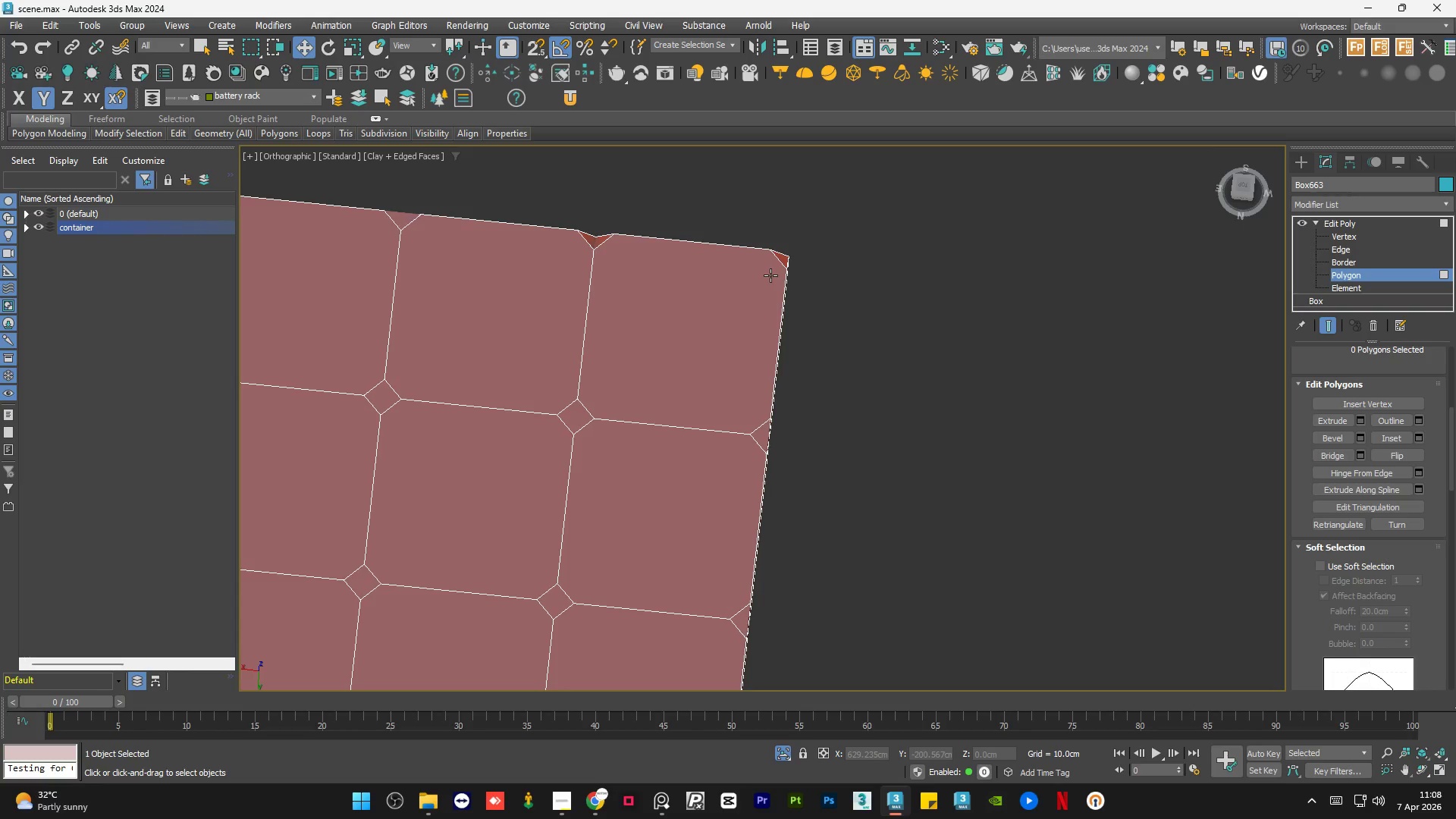 
key(Control+Z)
 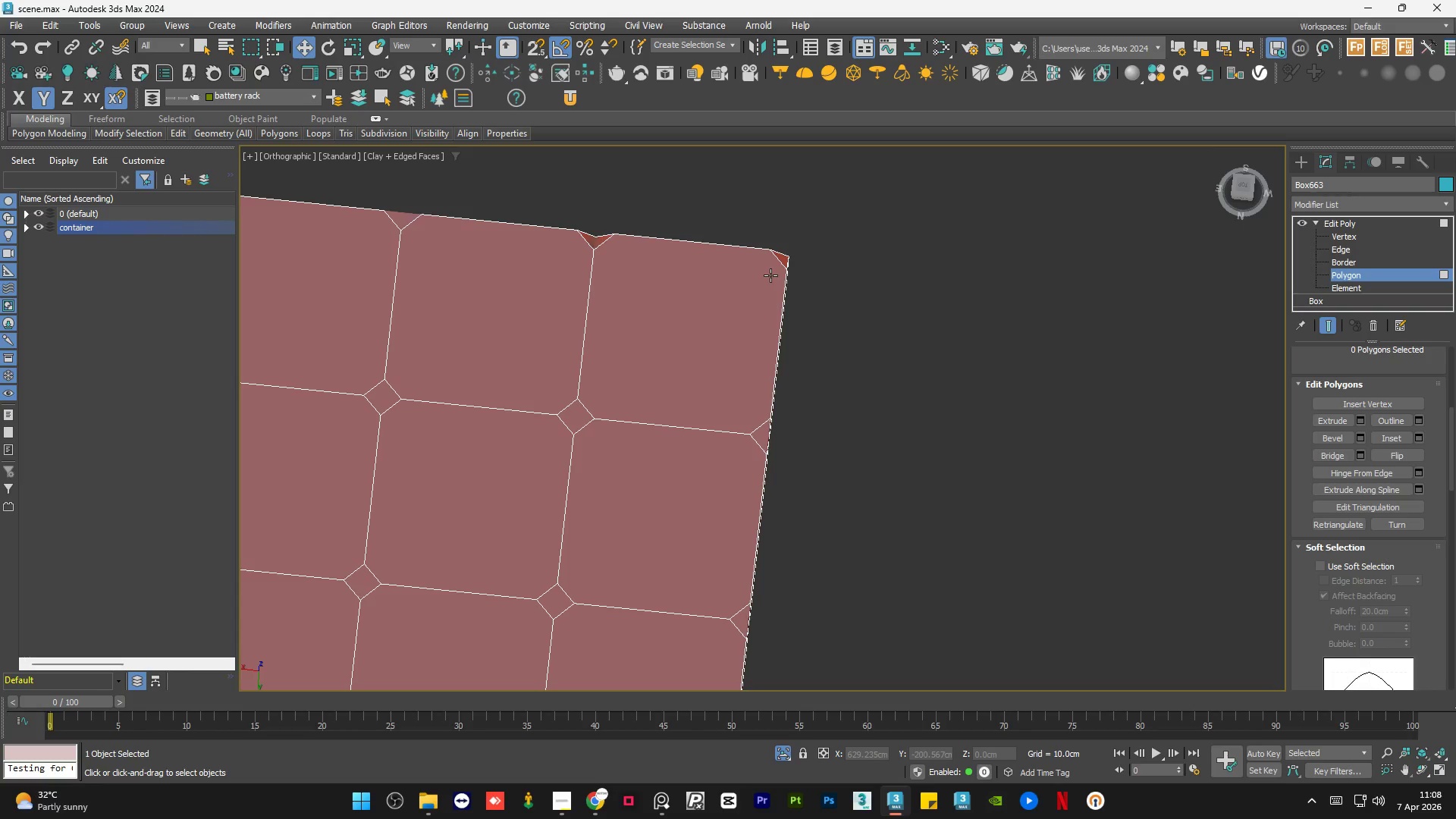 
key(Control+Z)
 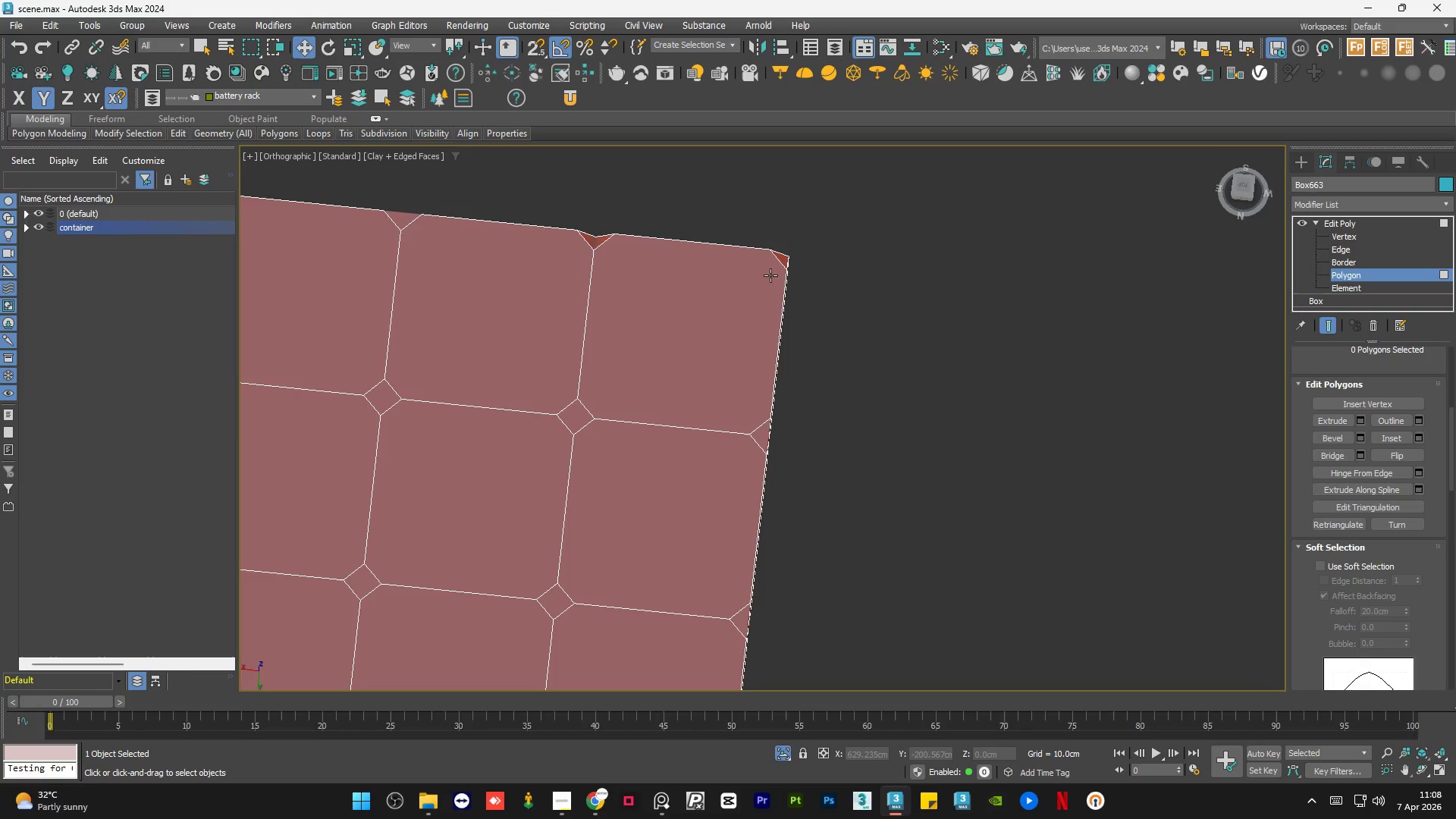 
key(Control+Z)
 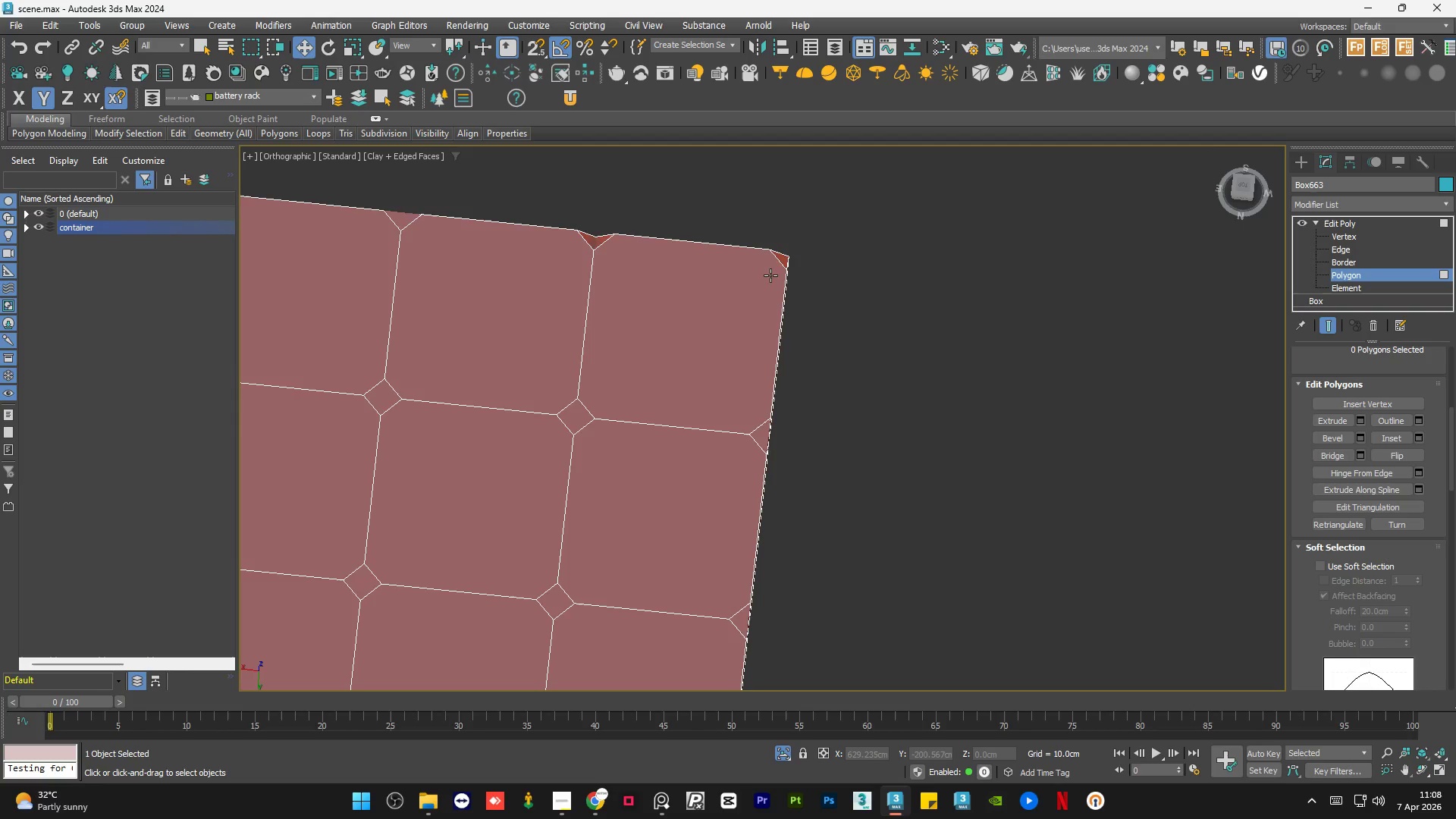 
key(Control+Z)
 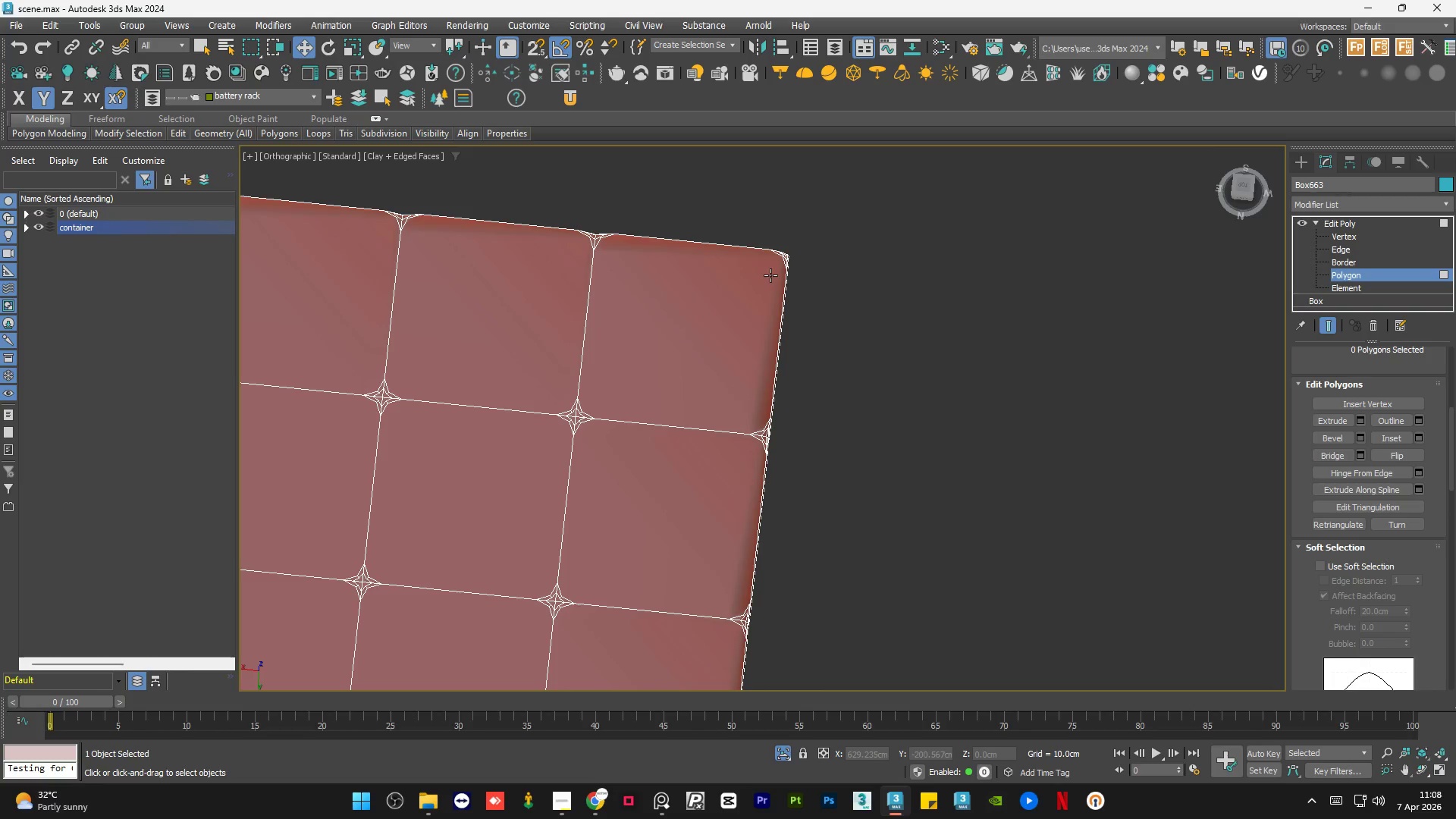 
key(Control+Z)
 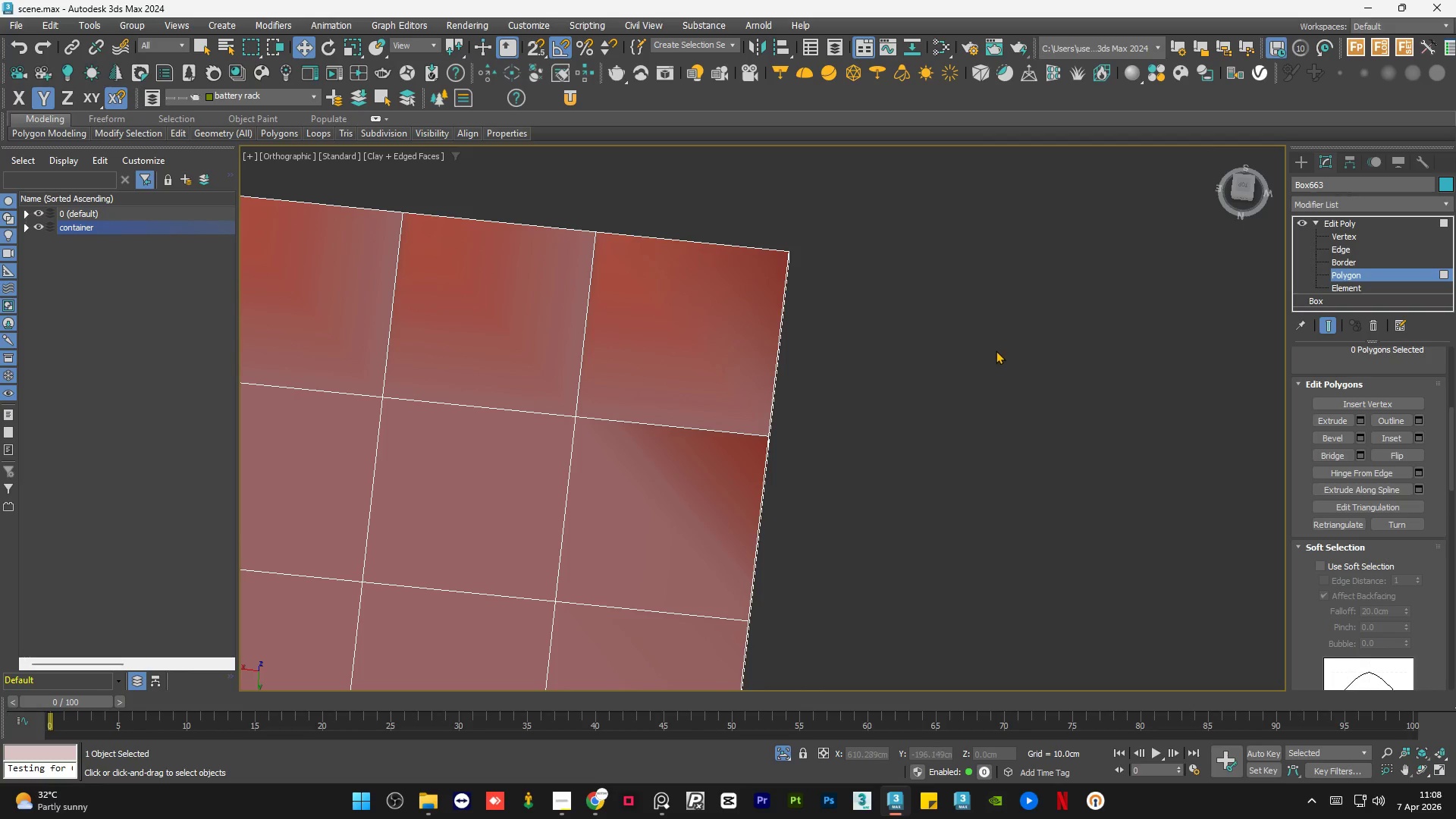 
key(Control+Z)
 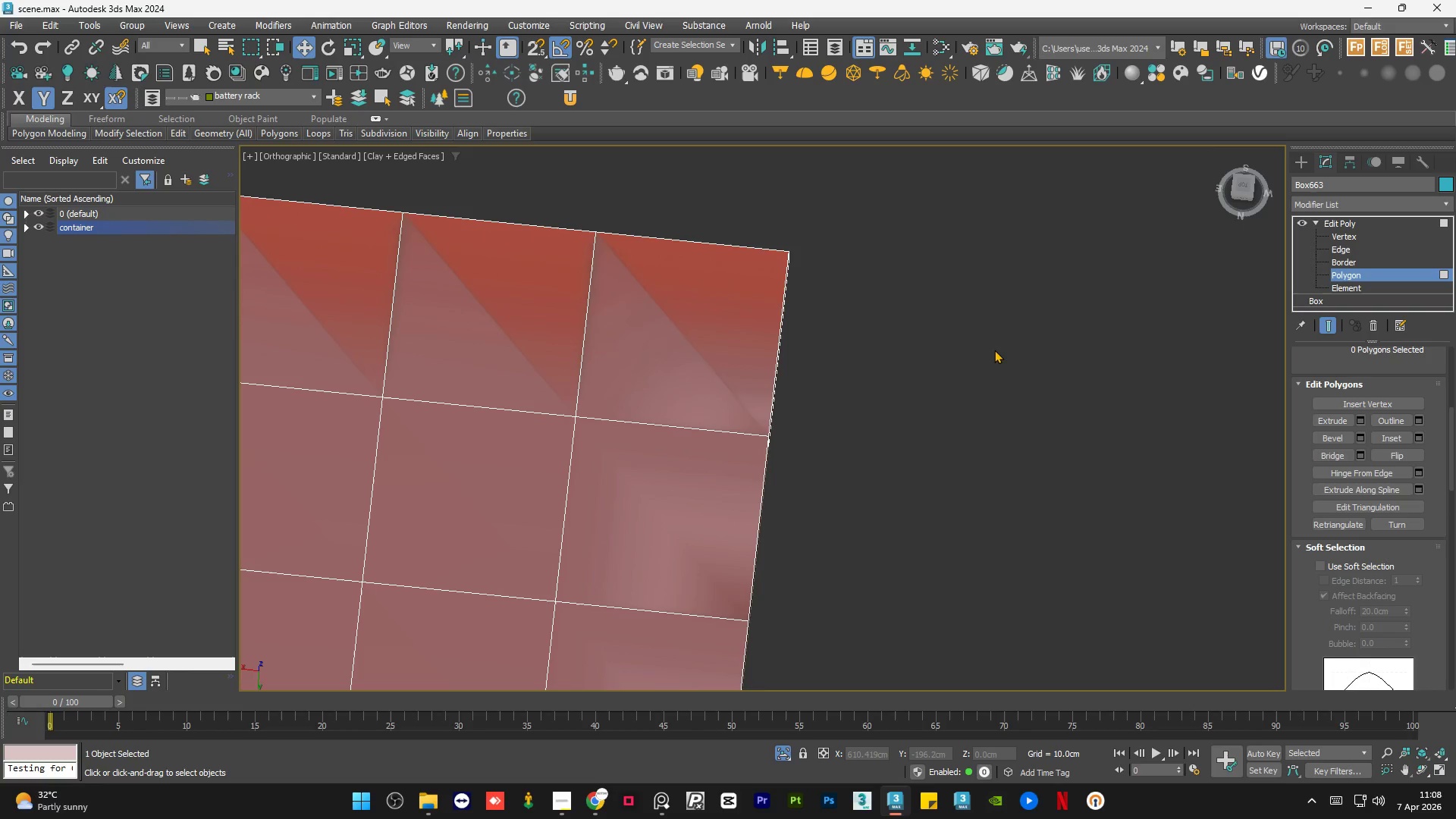 
key(Control+Z)
 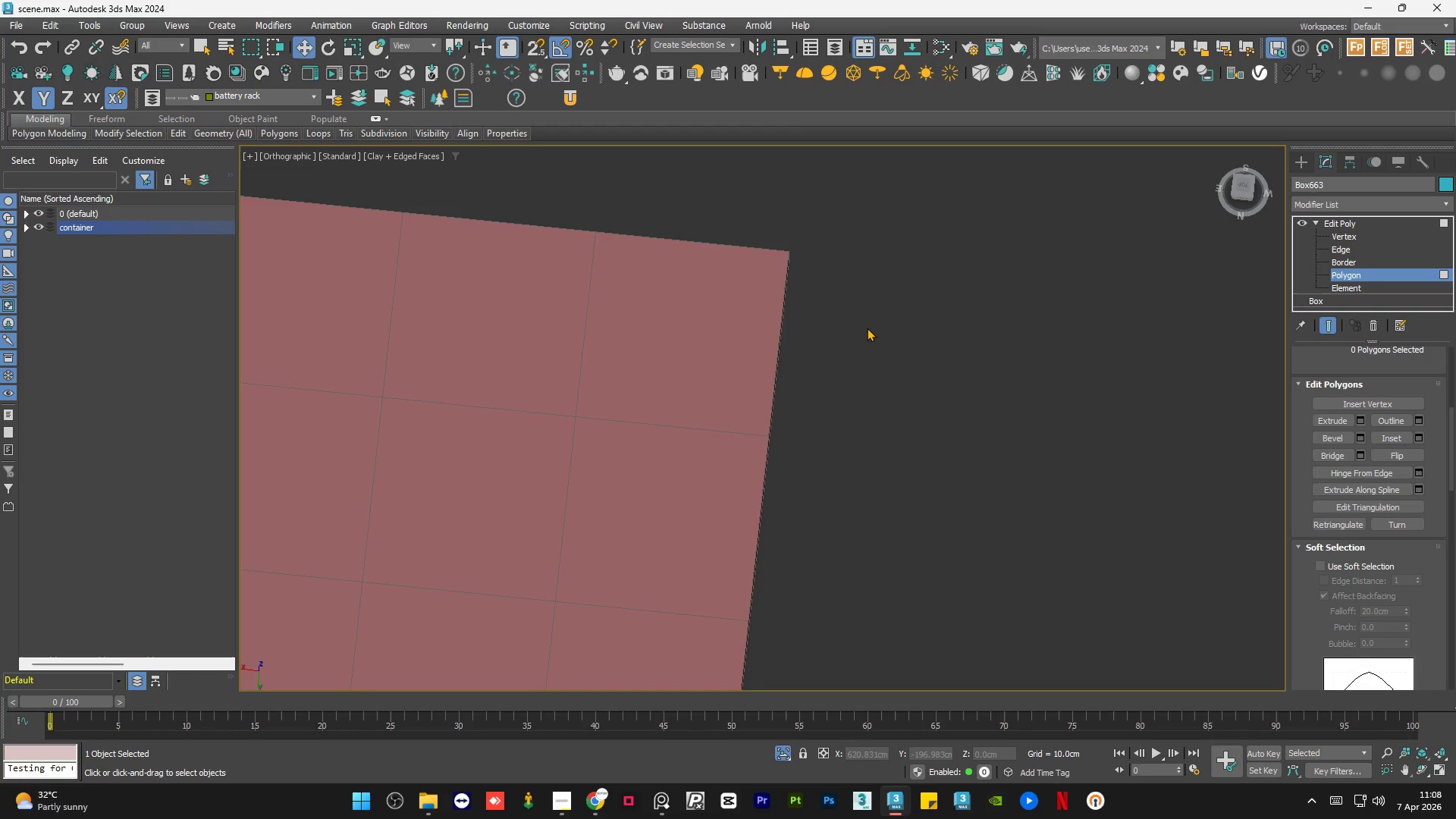 
scroll: coordinate [864, 328], scroll_direction: down, amount: 4.0
 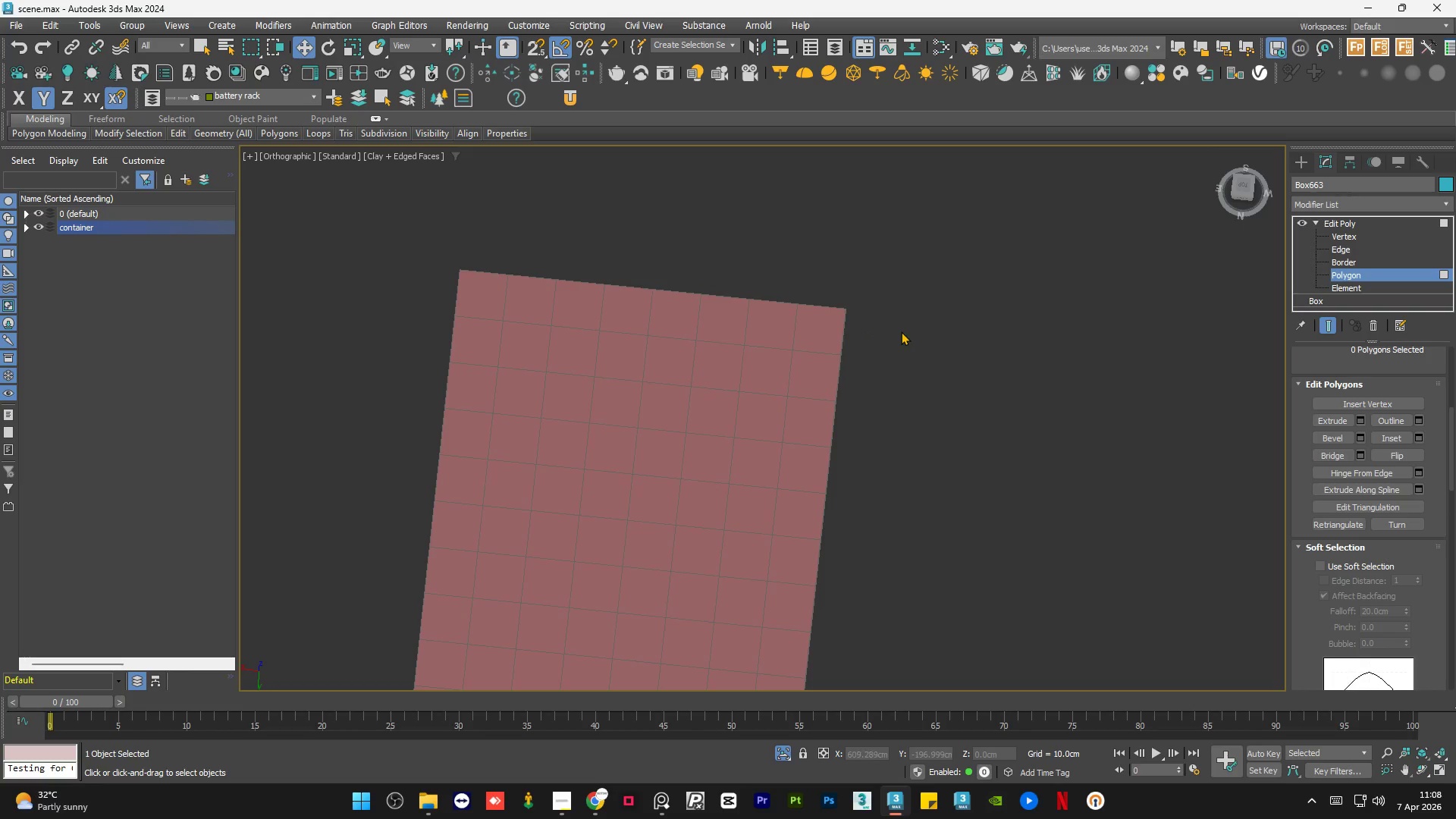 
left_click([901, 331])
 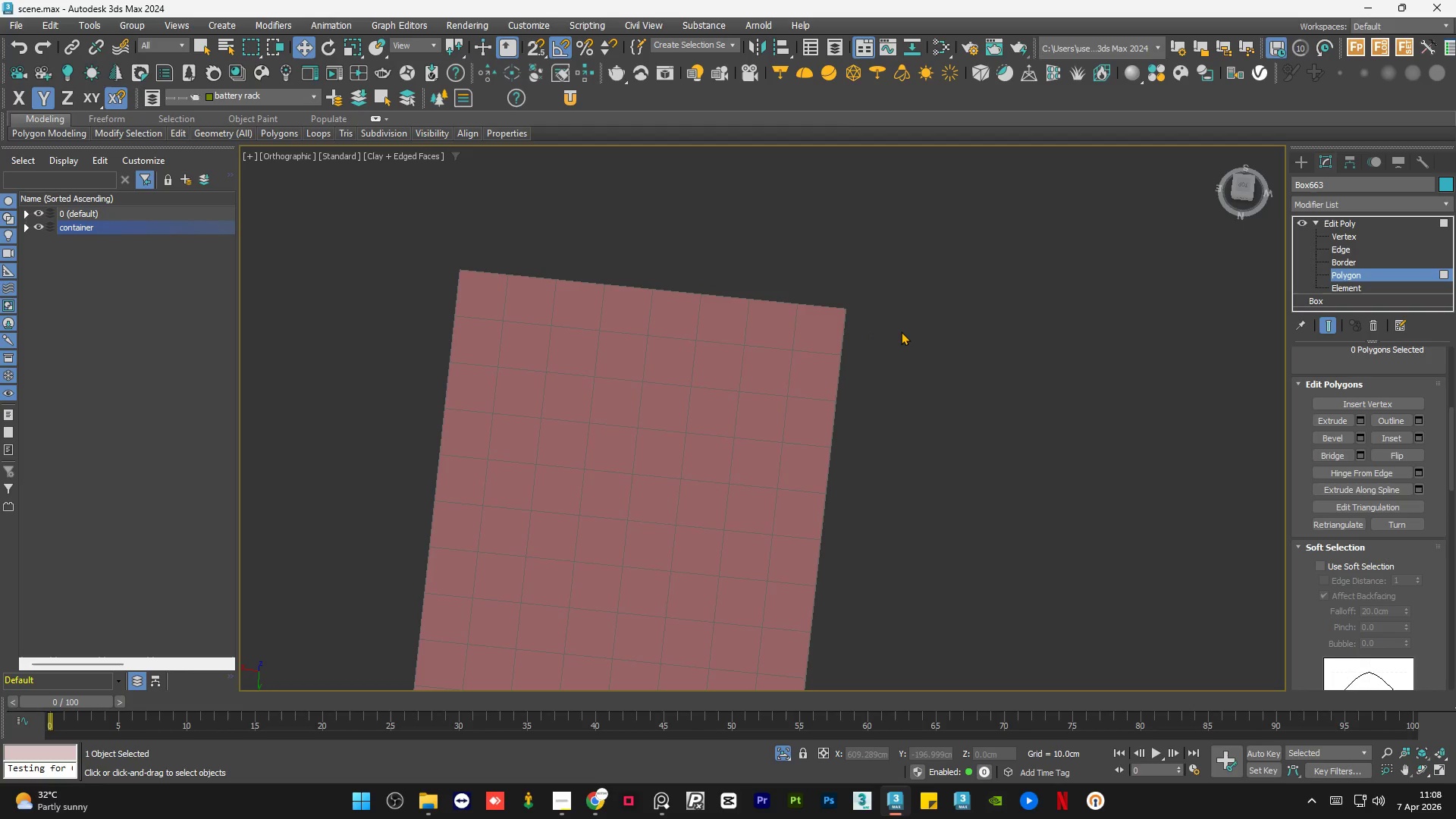 
key(F4)
 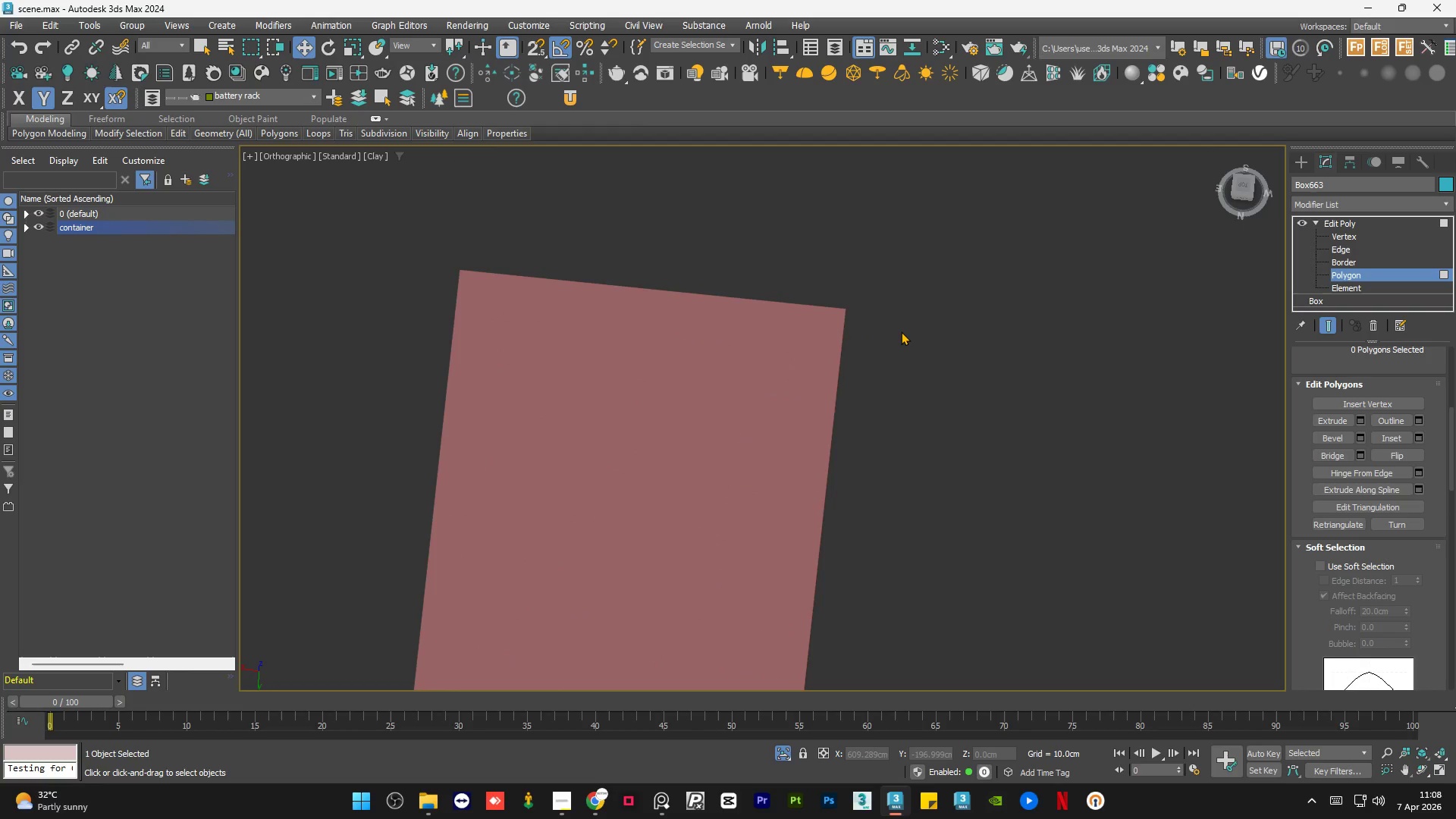 
key(F4)
 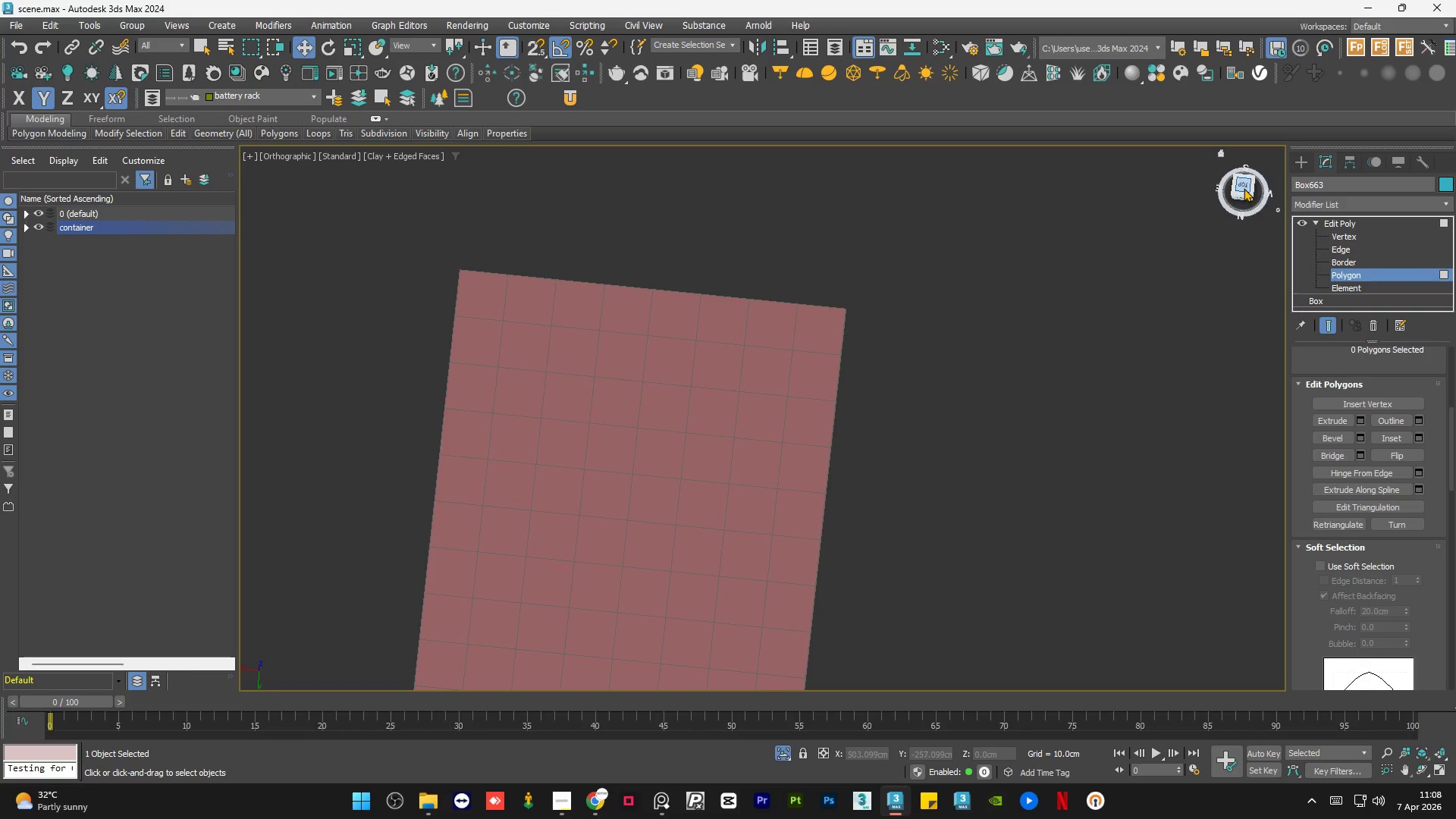 
left_click([1242, 185])
 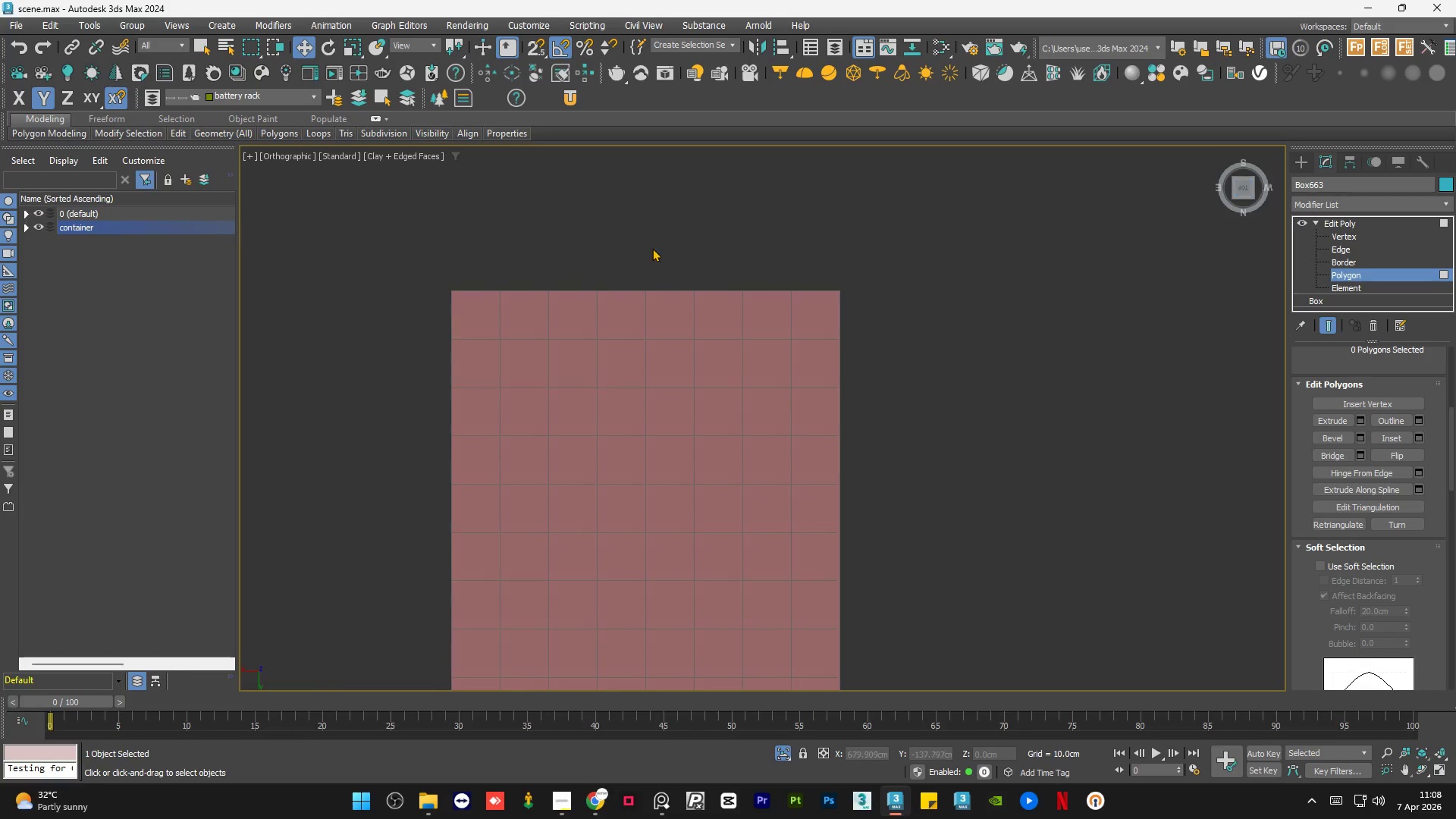 
scroll: coordinate [627, 243], scroll_direction: down, amount: 2.0
 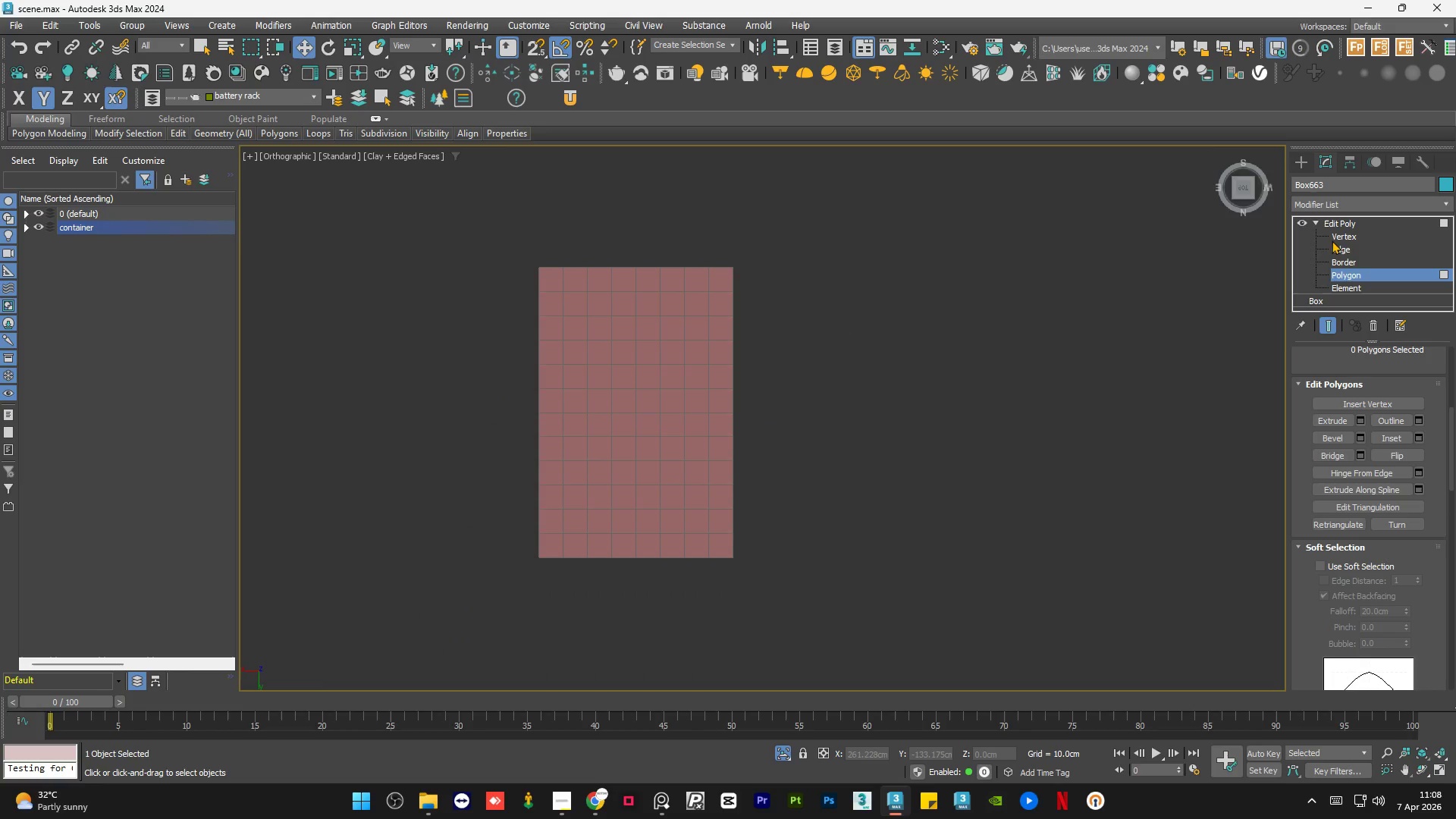 
left_click([1360, 249])
 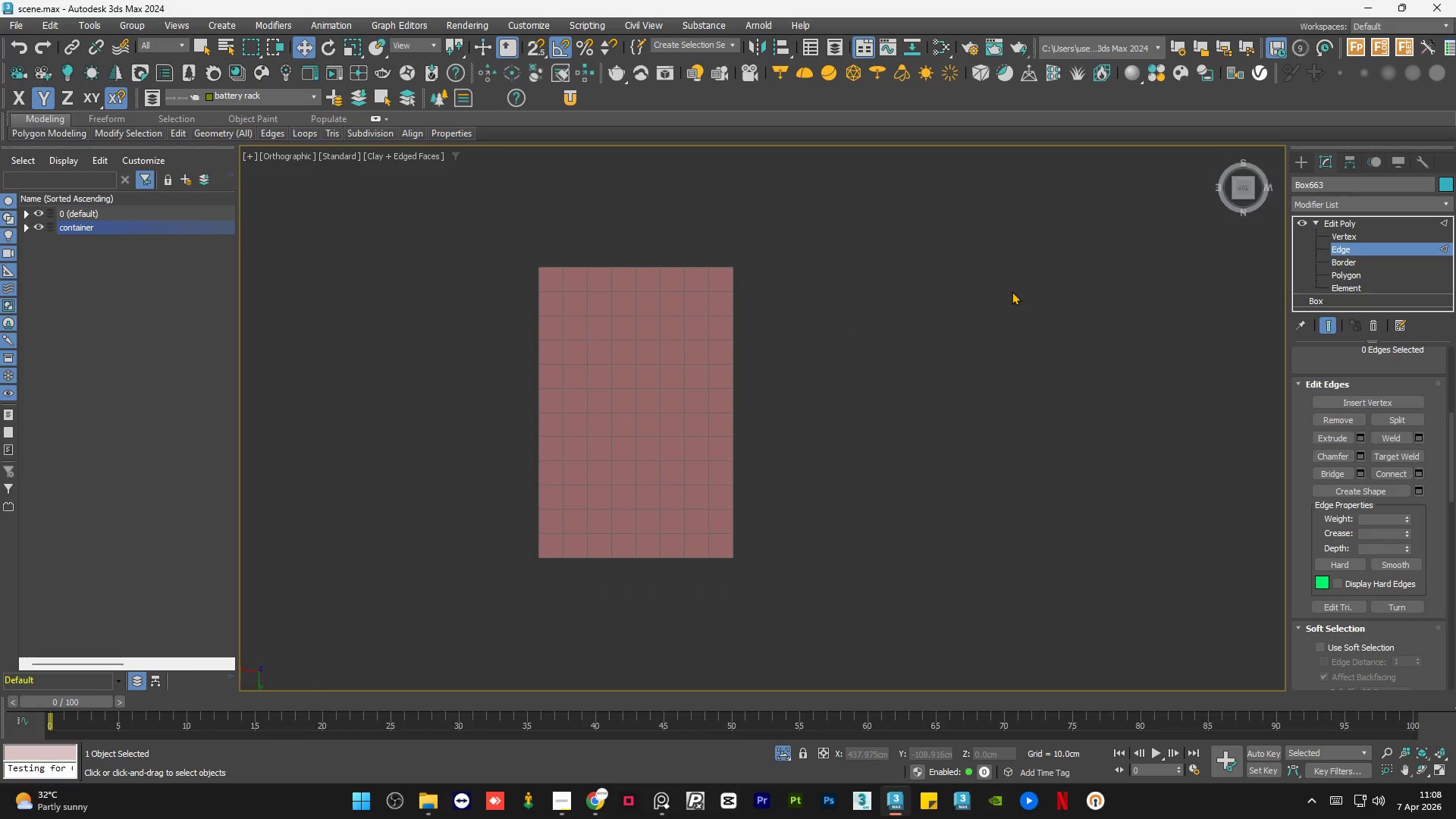 
key(Control+A)
 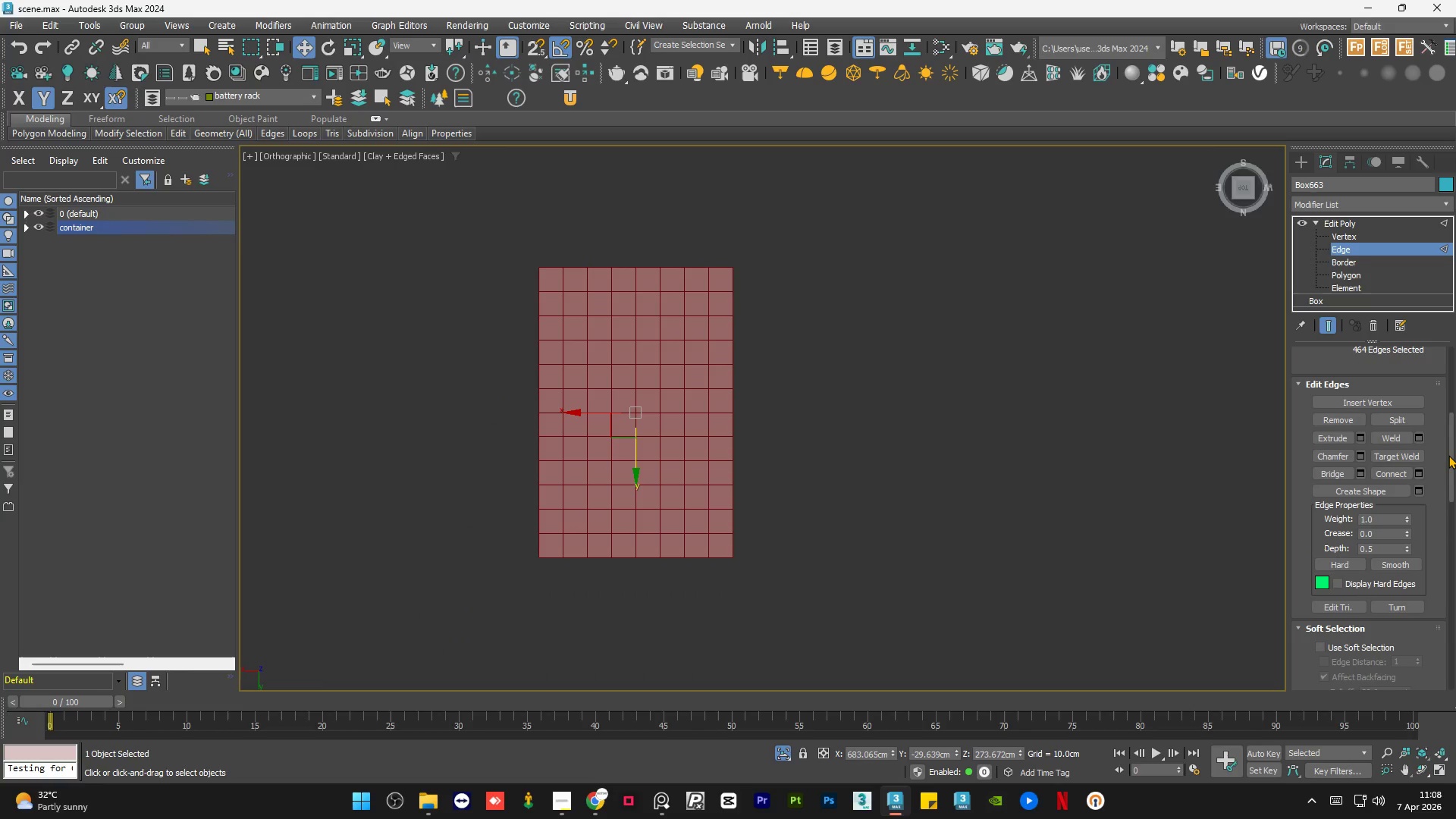 
wait(5.16)
 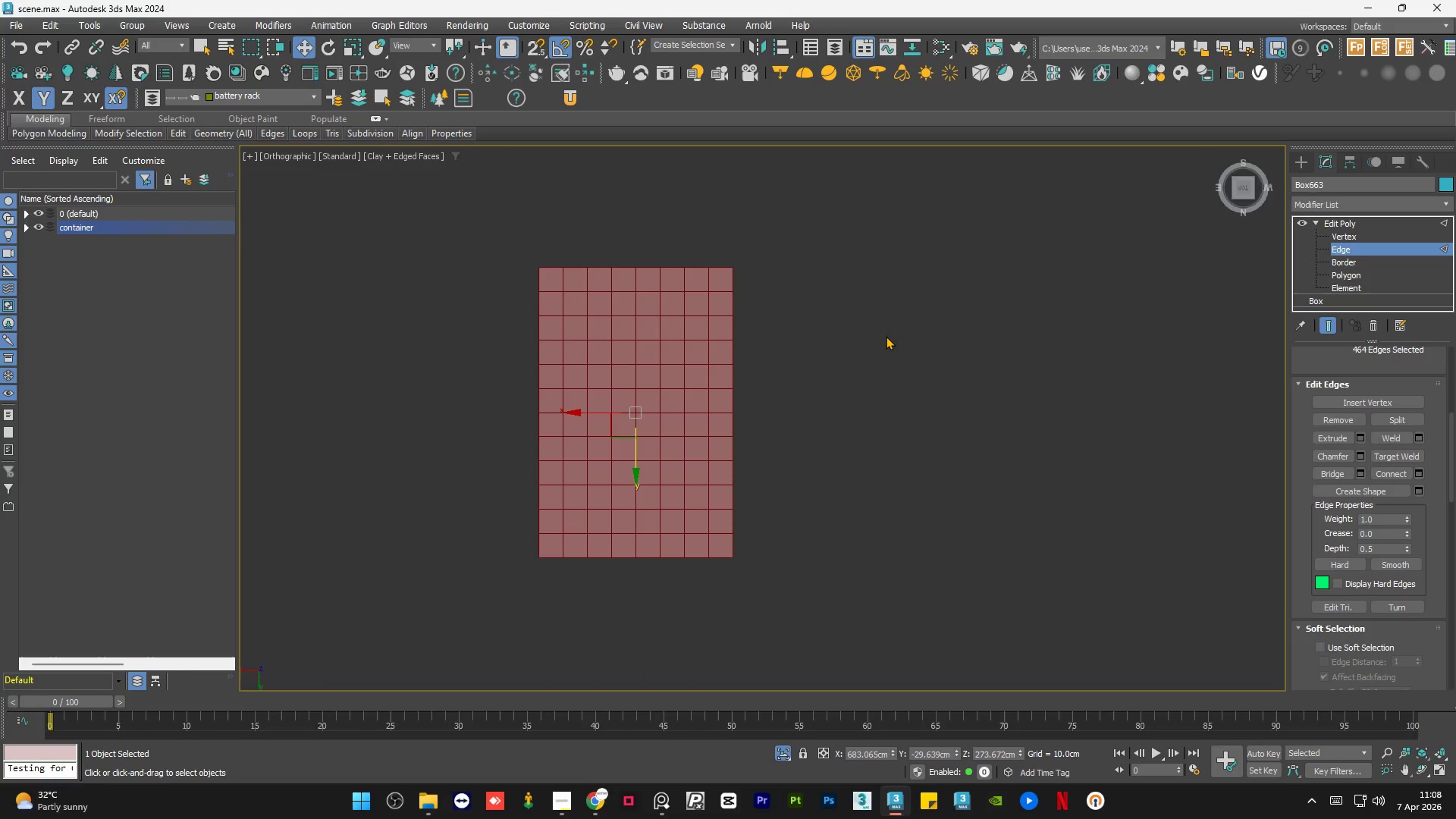 
hold_key(key=ControlLeft, duration=0.67)
left_click([1371, 272])
 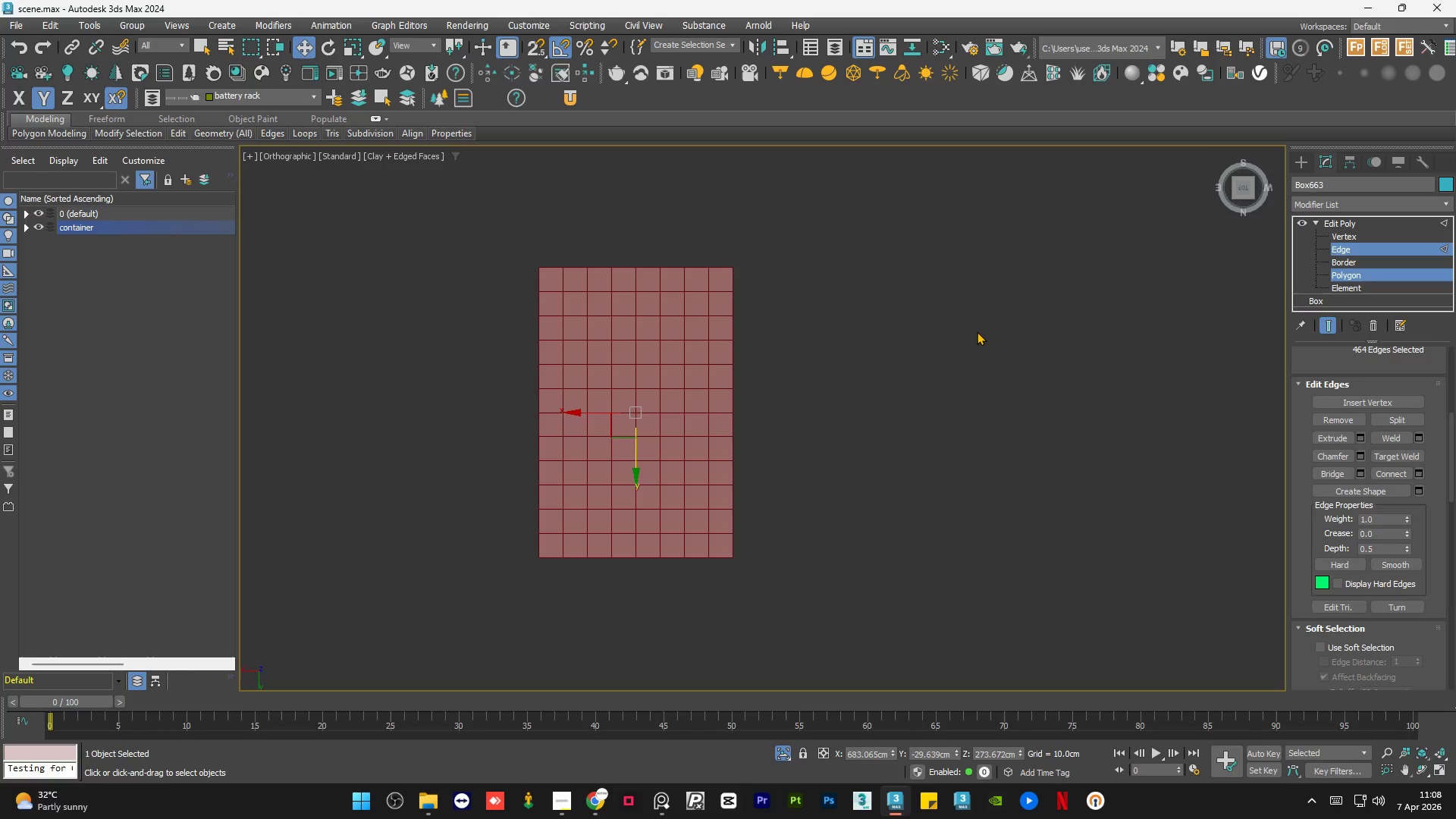 
left_click([1025, 356])
 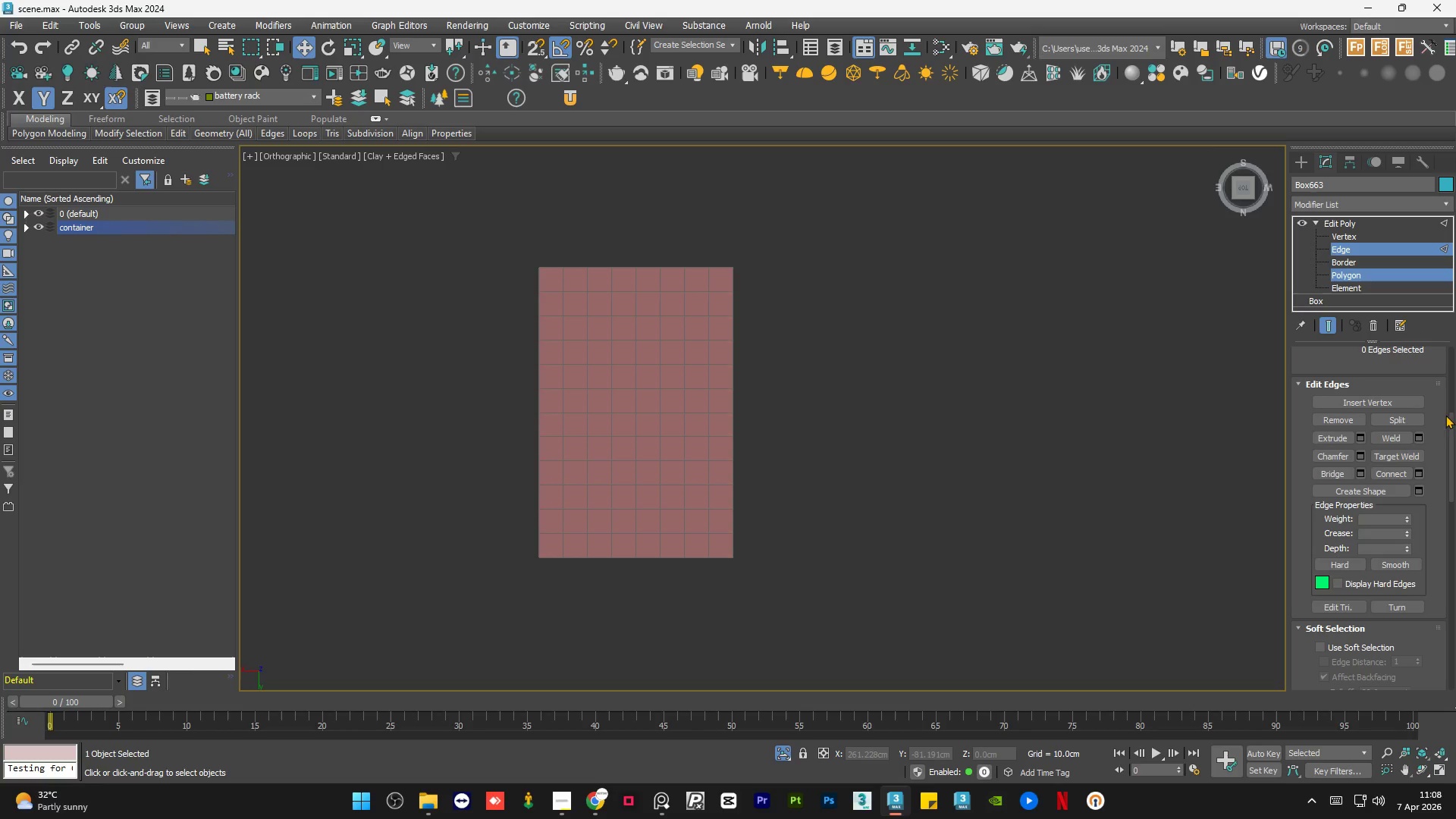 
left_click_drag(start_coordinate=[1454, 444], to_coordinate=[1455, 355])
 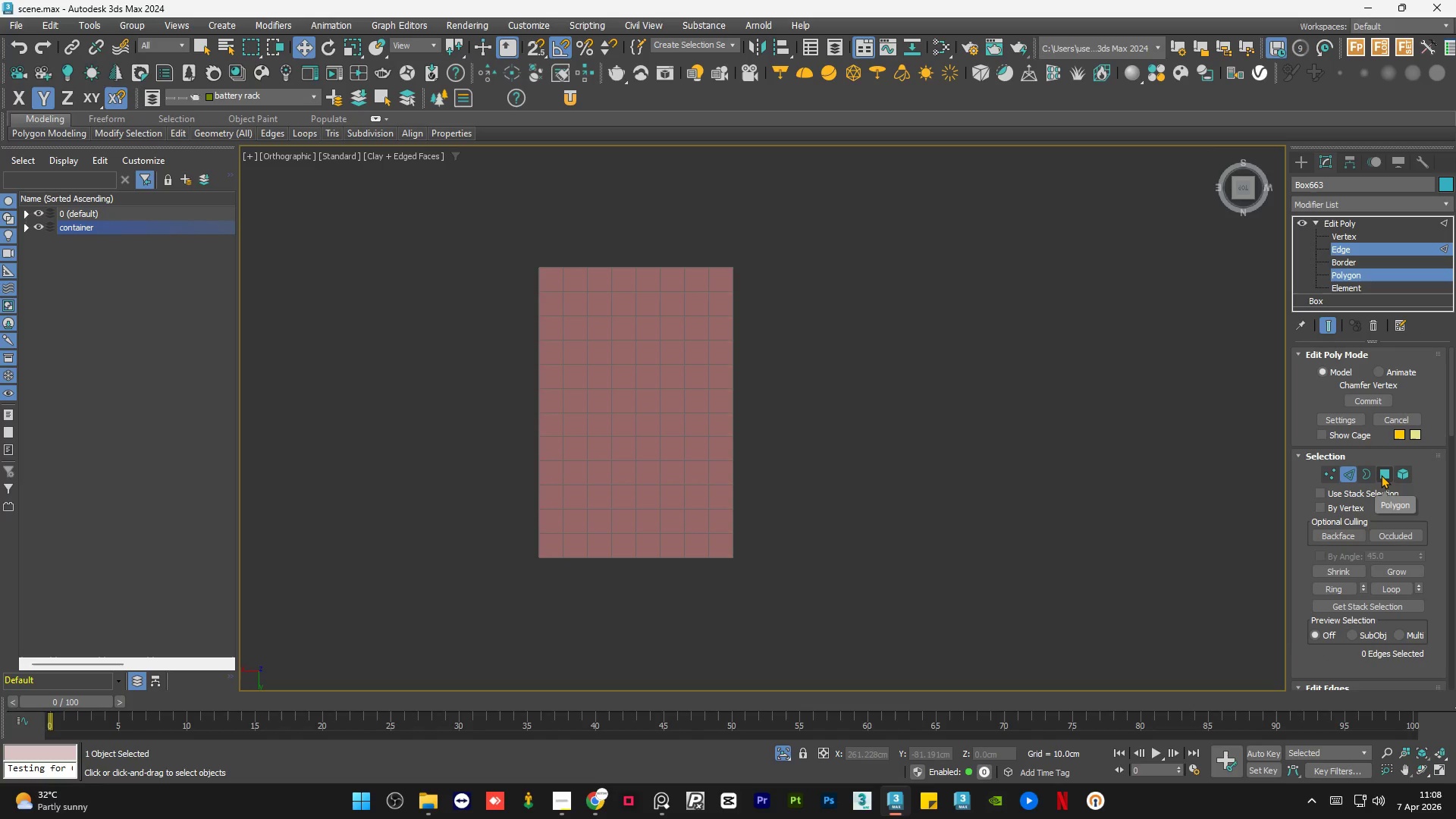 
left_click([1381, 475])
 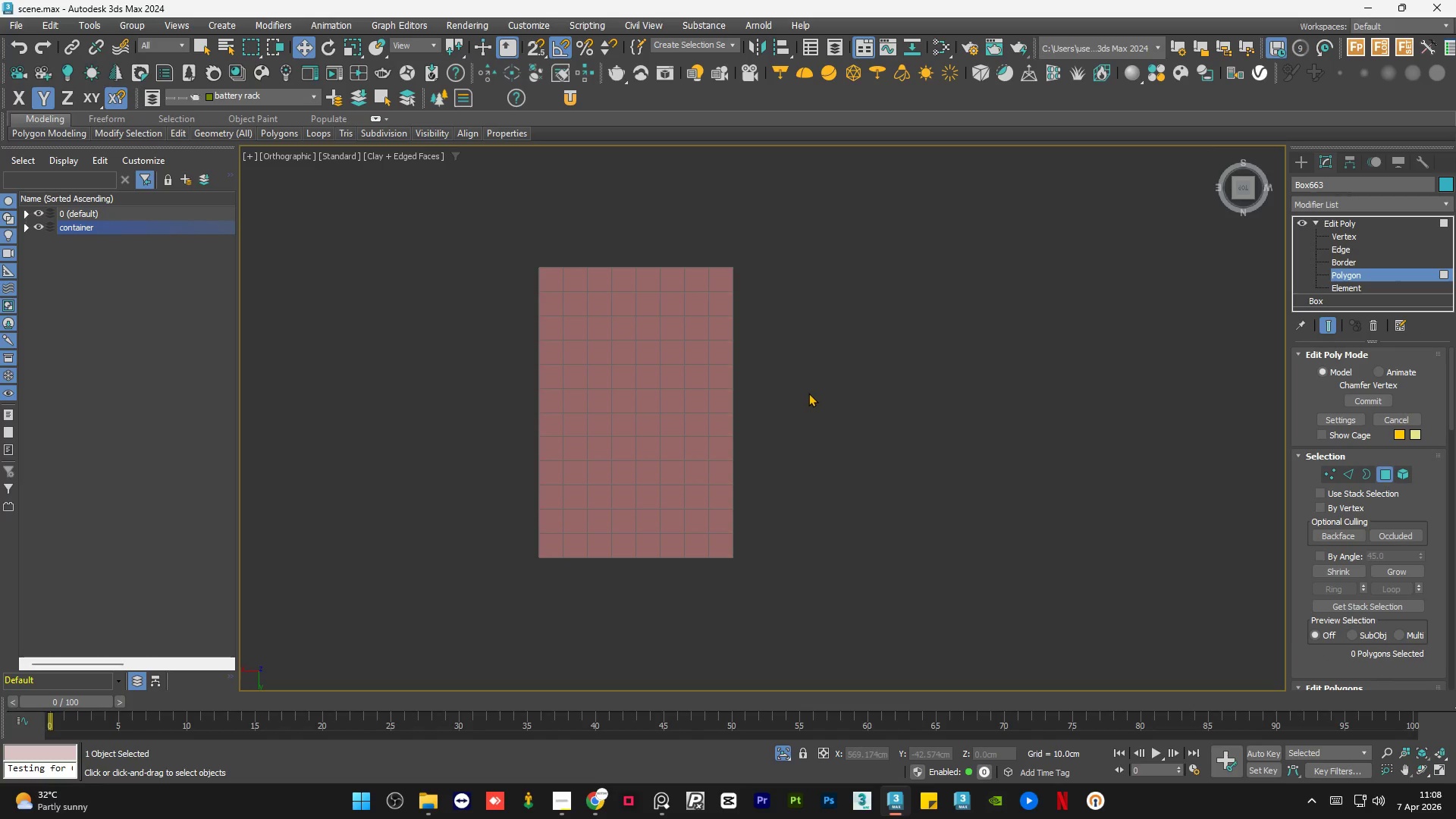 
key(Control+A)
 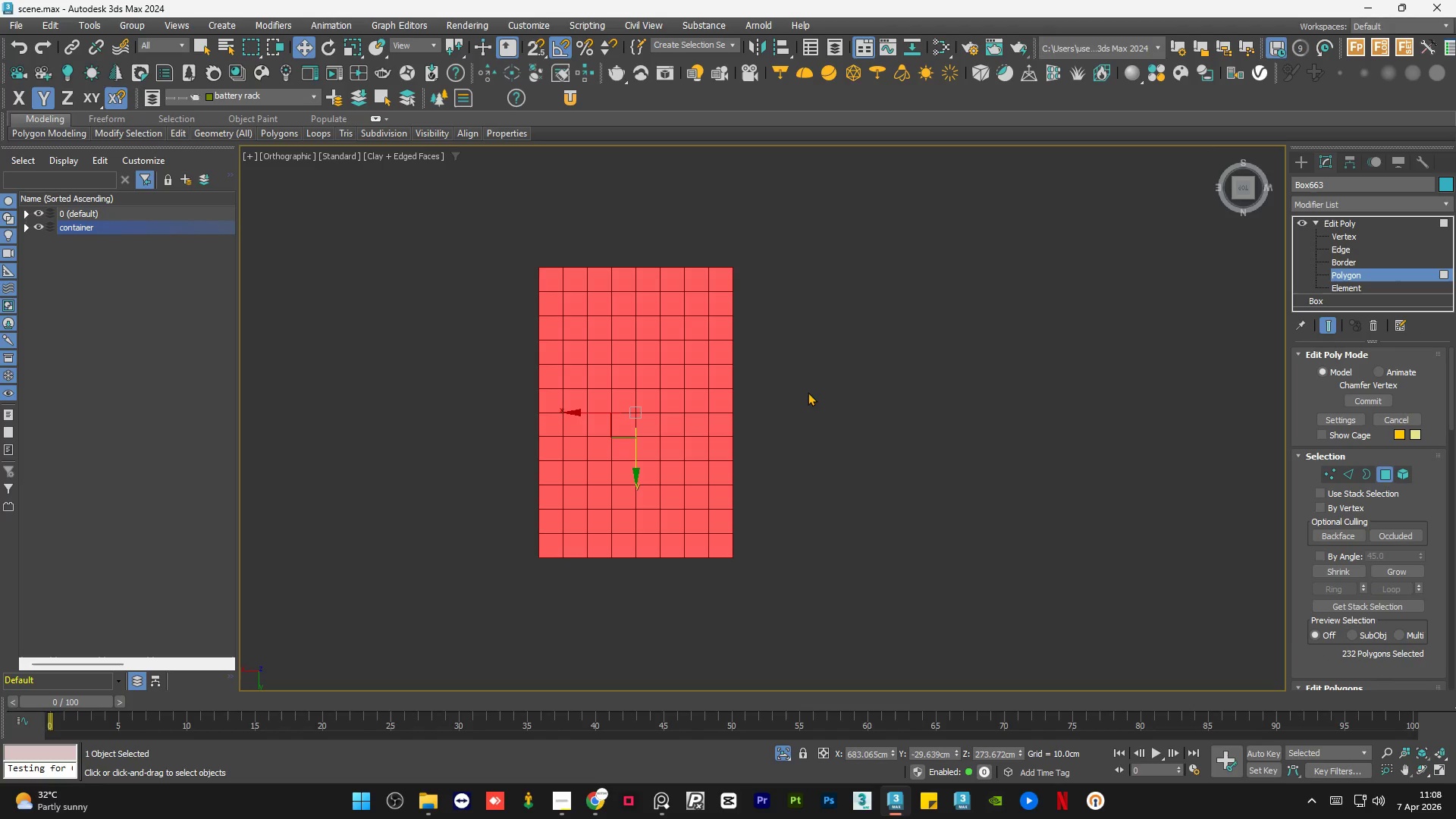 
hold_key(key=AltLeft, duration=1.17)
 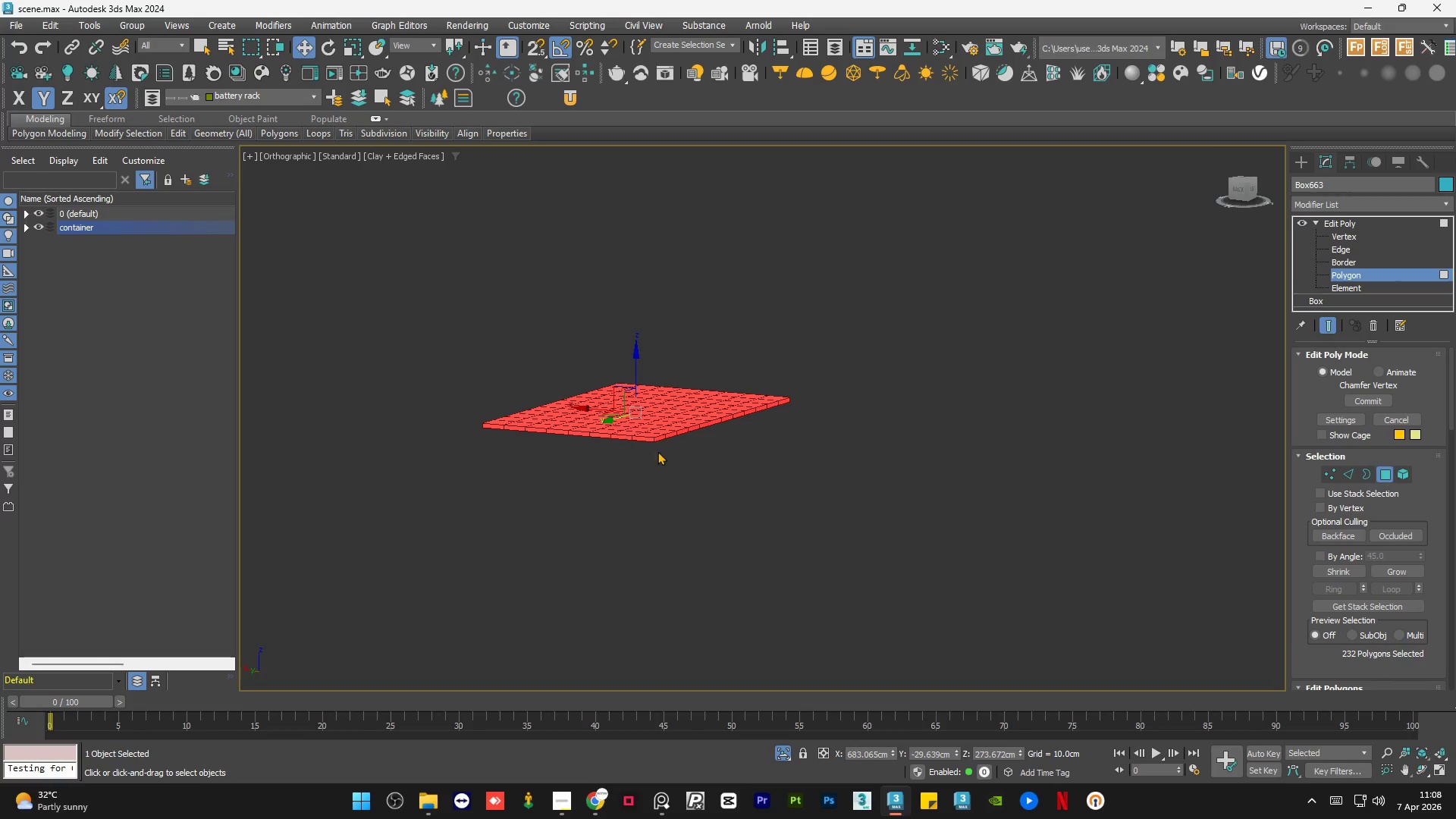 
hold_key(key=AltLeft, duration=0.52)
 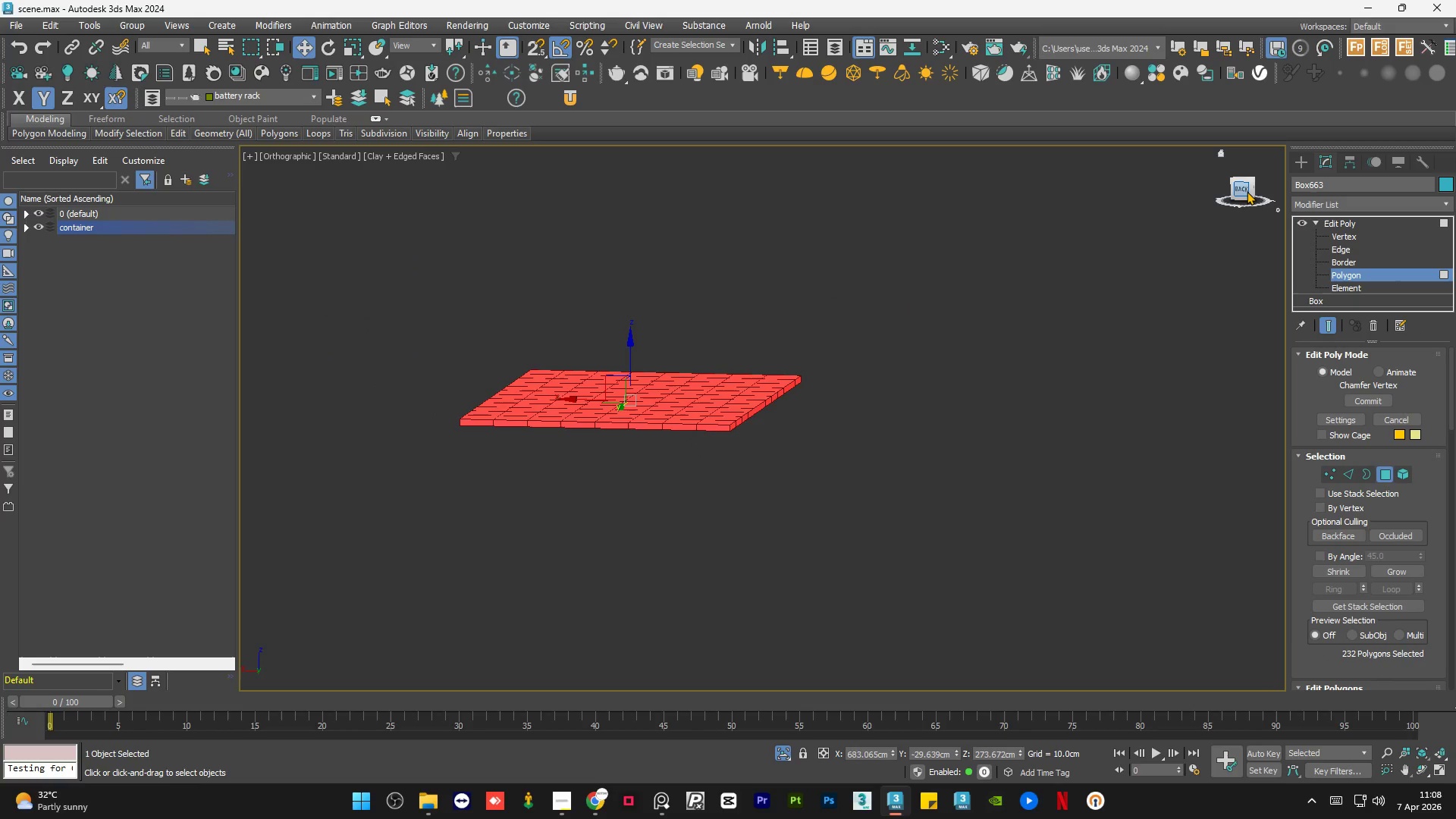 
scroll: coordinate [666, 435], scroll_direction: up, amount: 1.0
 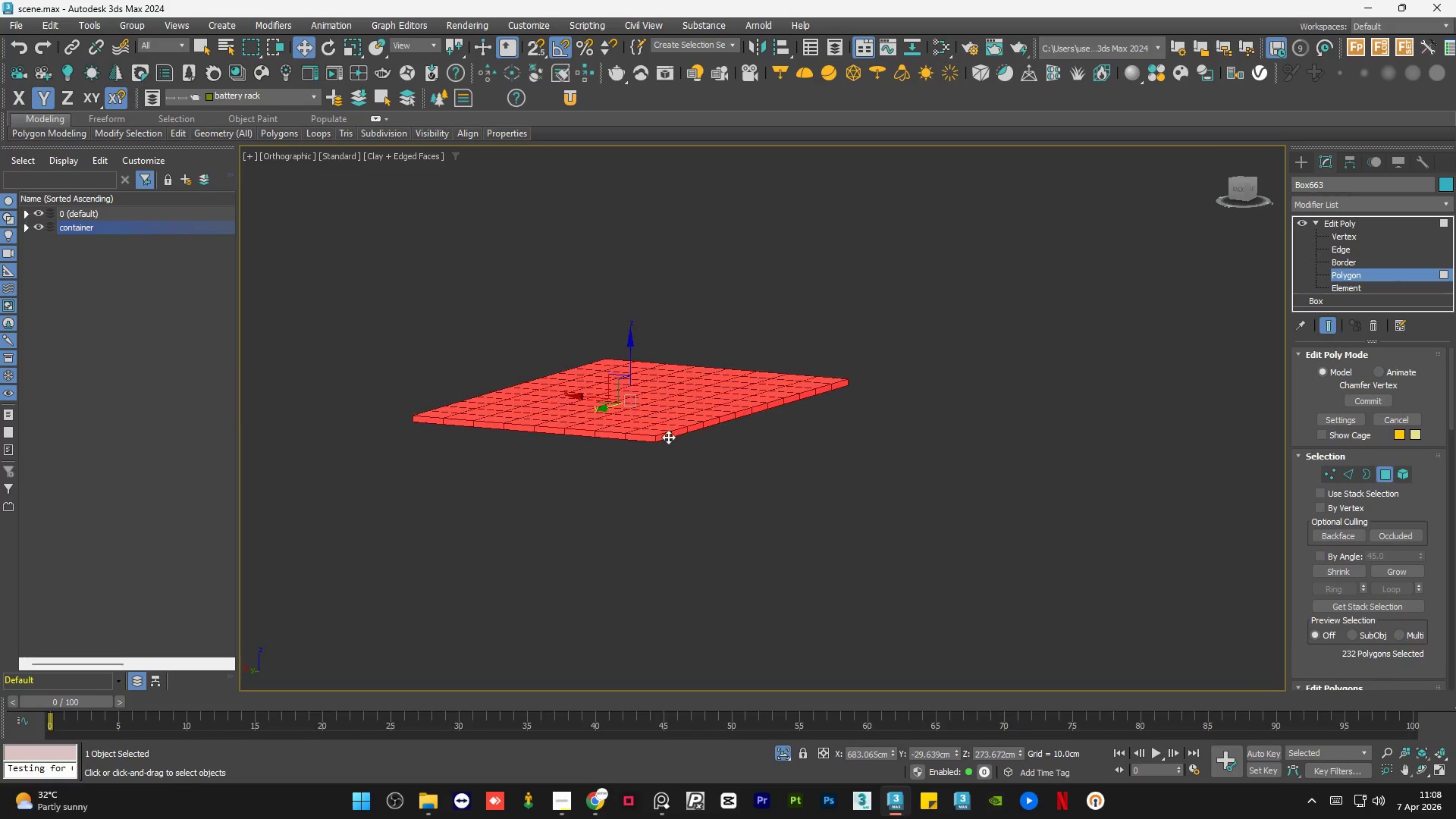 
left_click([1244, 190])
 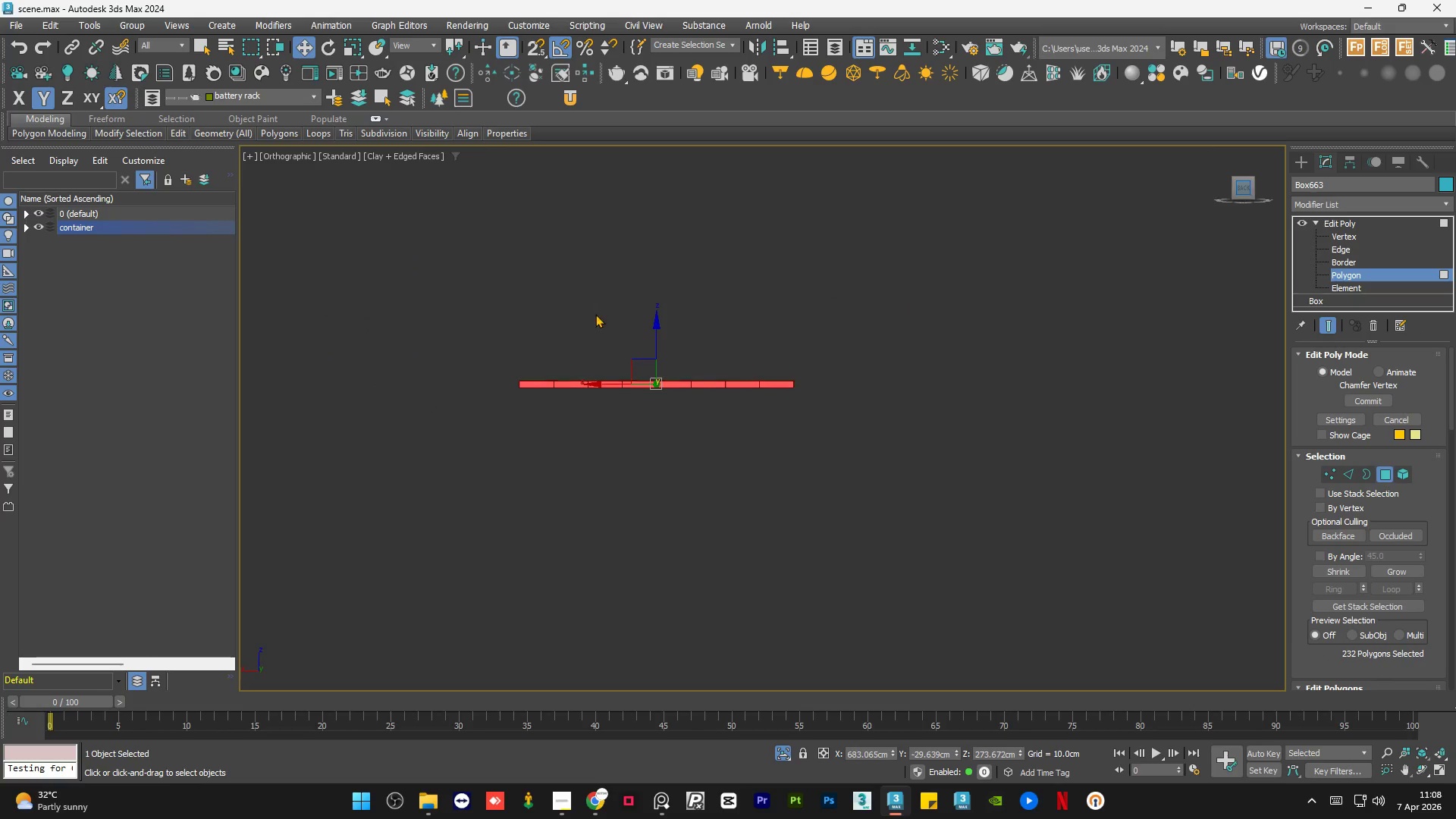 
scroll: coordinate [620, 325], scroll_direction: up, amount: 2.0
 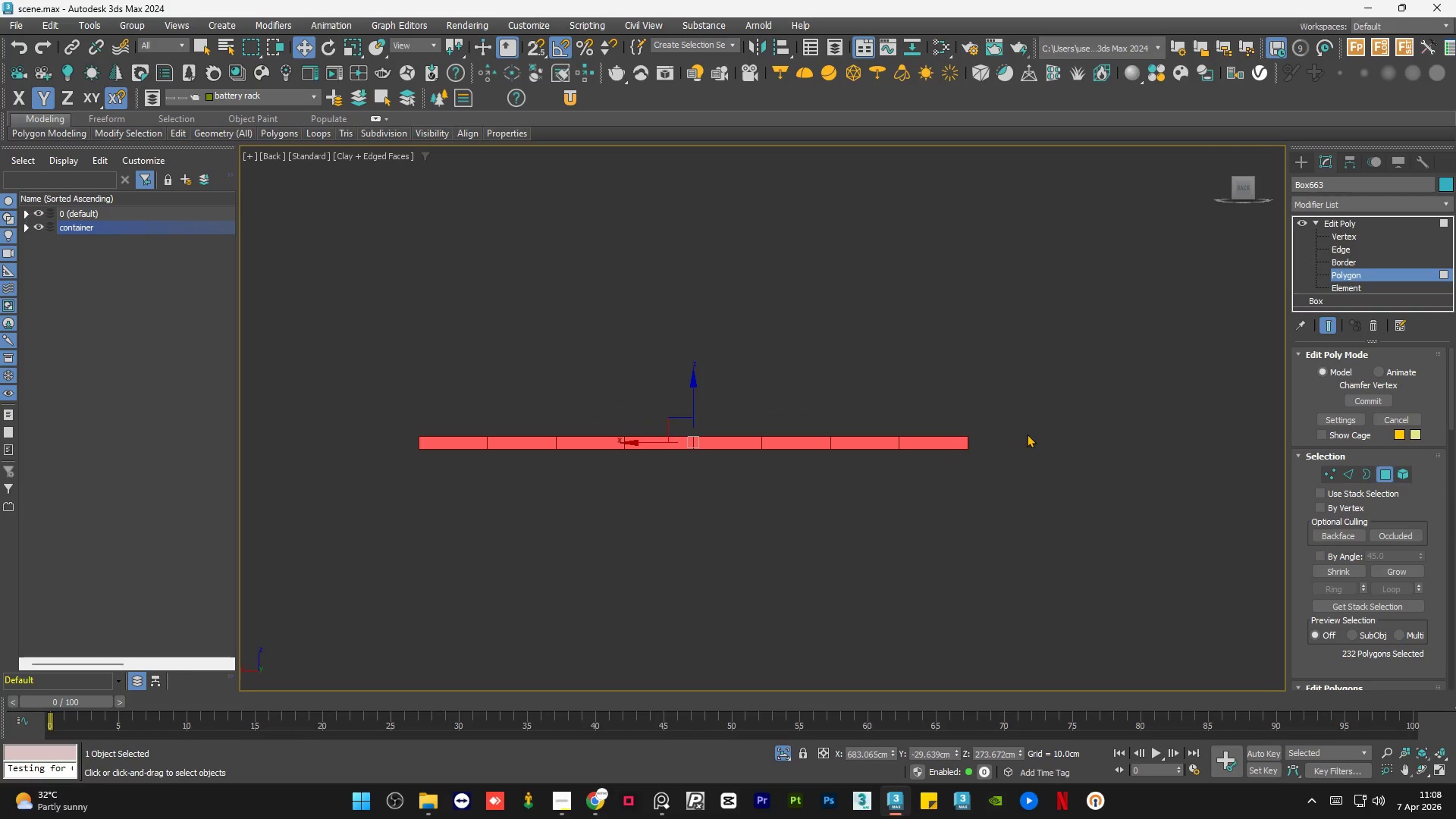 
hold_key(key=AltLeft, duration=1.5)
left_click_drag(start_coordinate=[1006, 443], to_coordinate=[393, 445])
 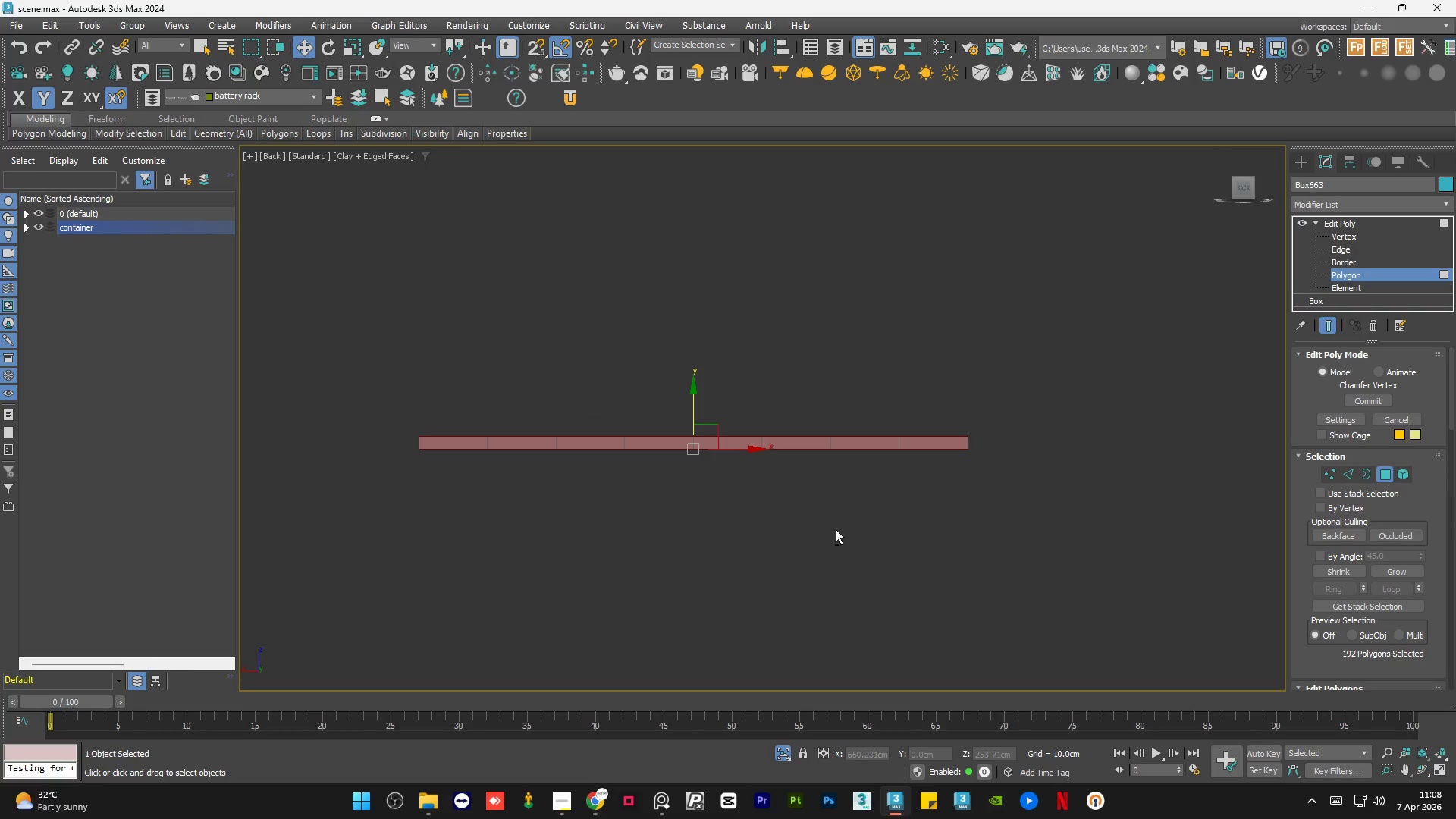 
hold_key(key=AltLeft, duration=0.88)
 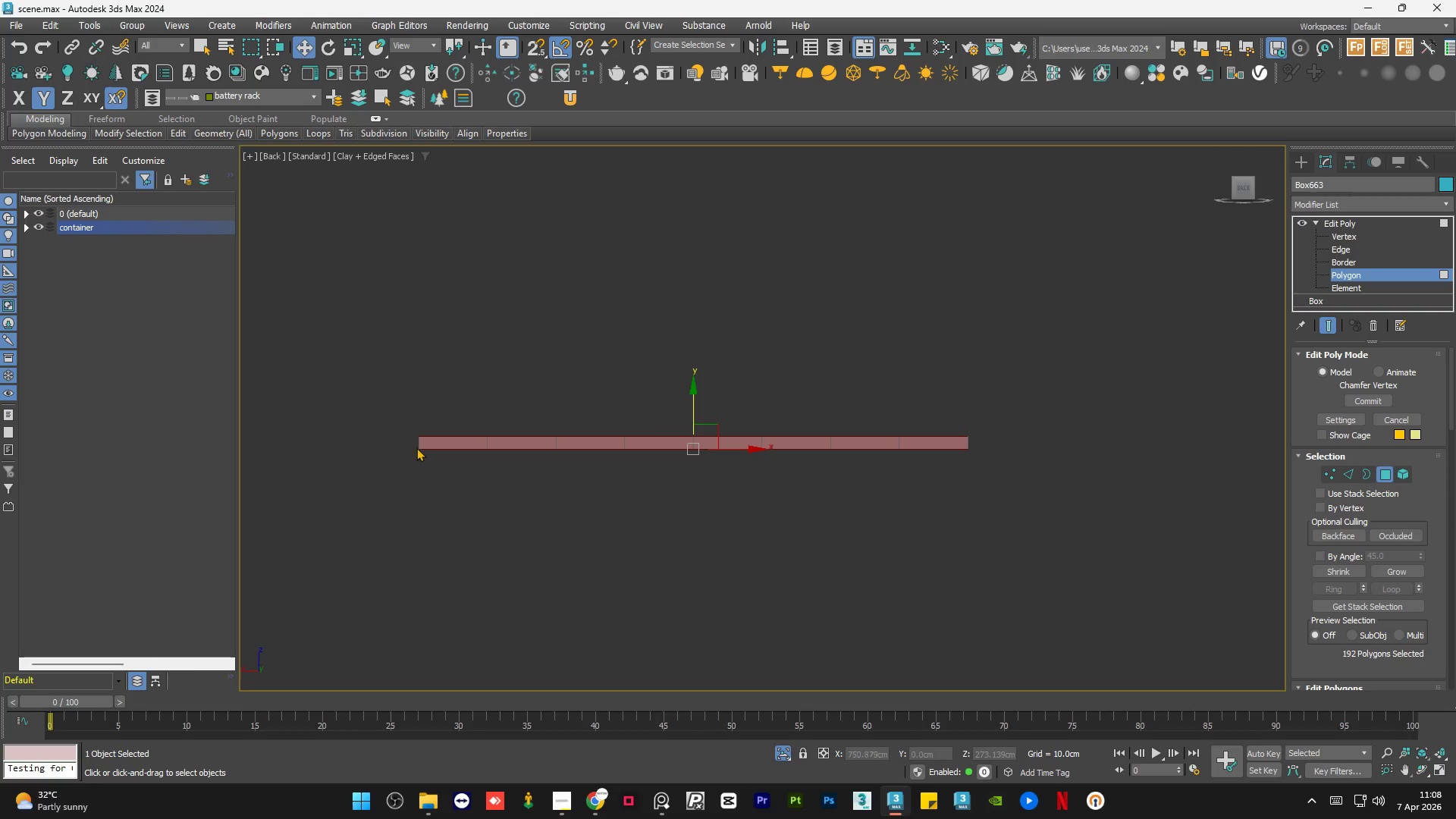 
hold_key(key=AltLeft, duration=1.51)
 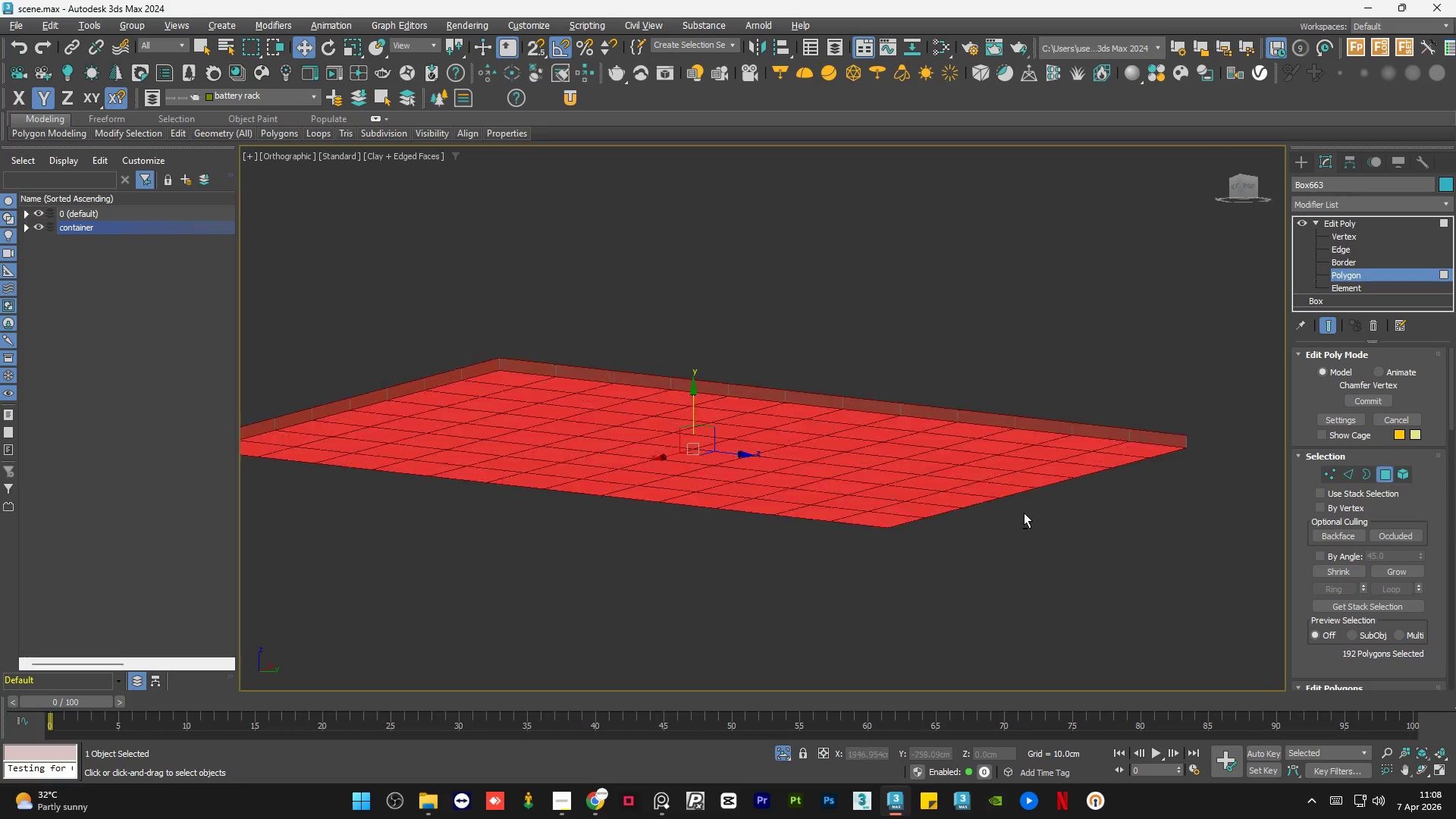 
hold_key(key=AltLeft, duration=1.38)
 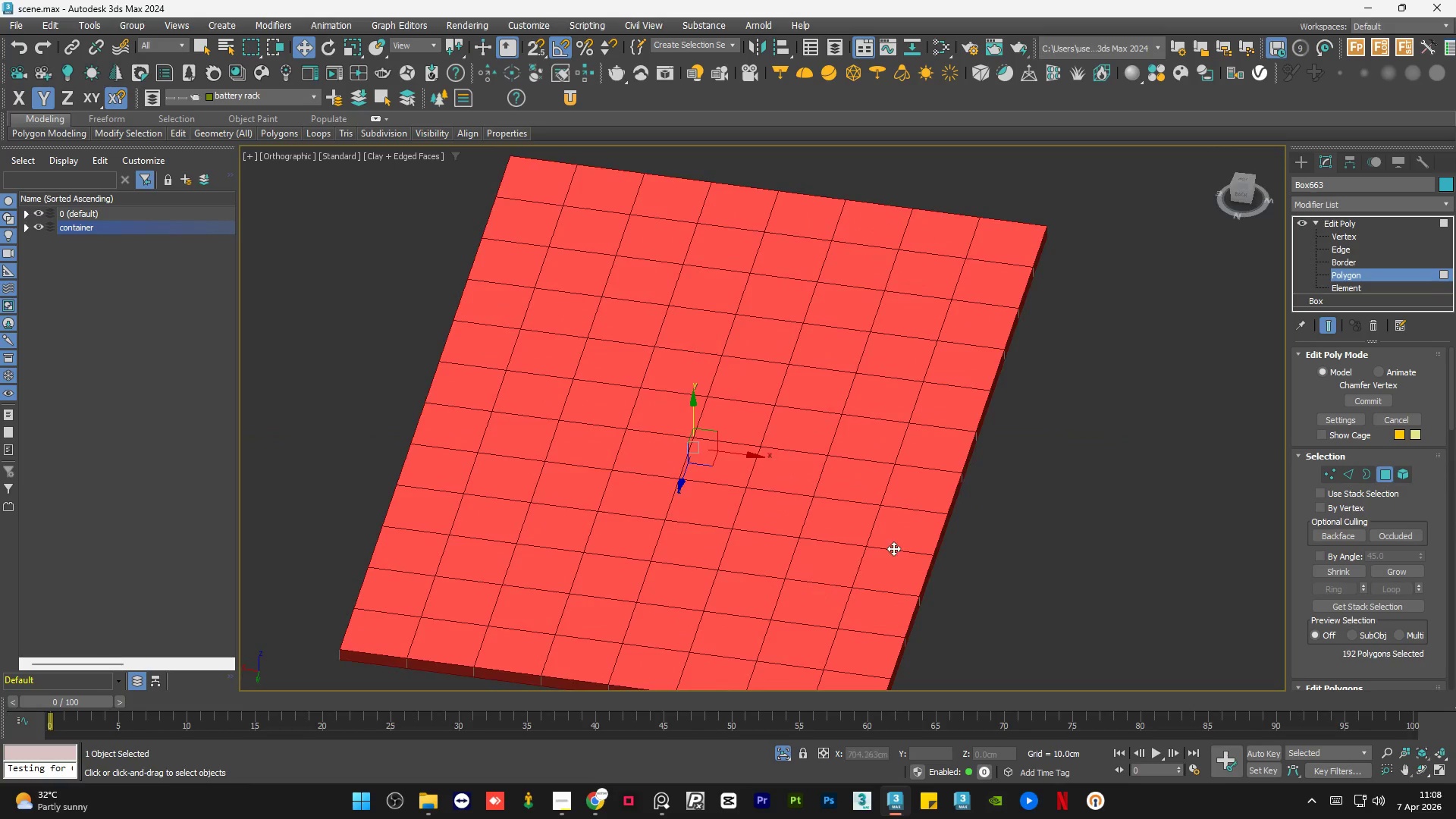 
hold_key(key=AltLeft, duration=0.62)
scroll: coordinate [890, 552], scroll_direction: down, amount: 1.0
 